 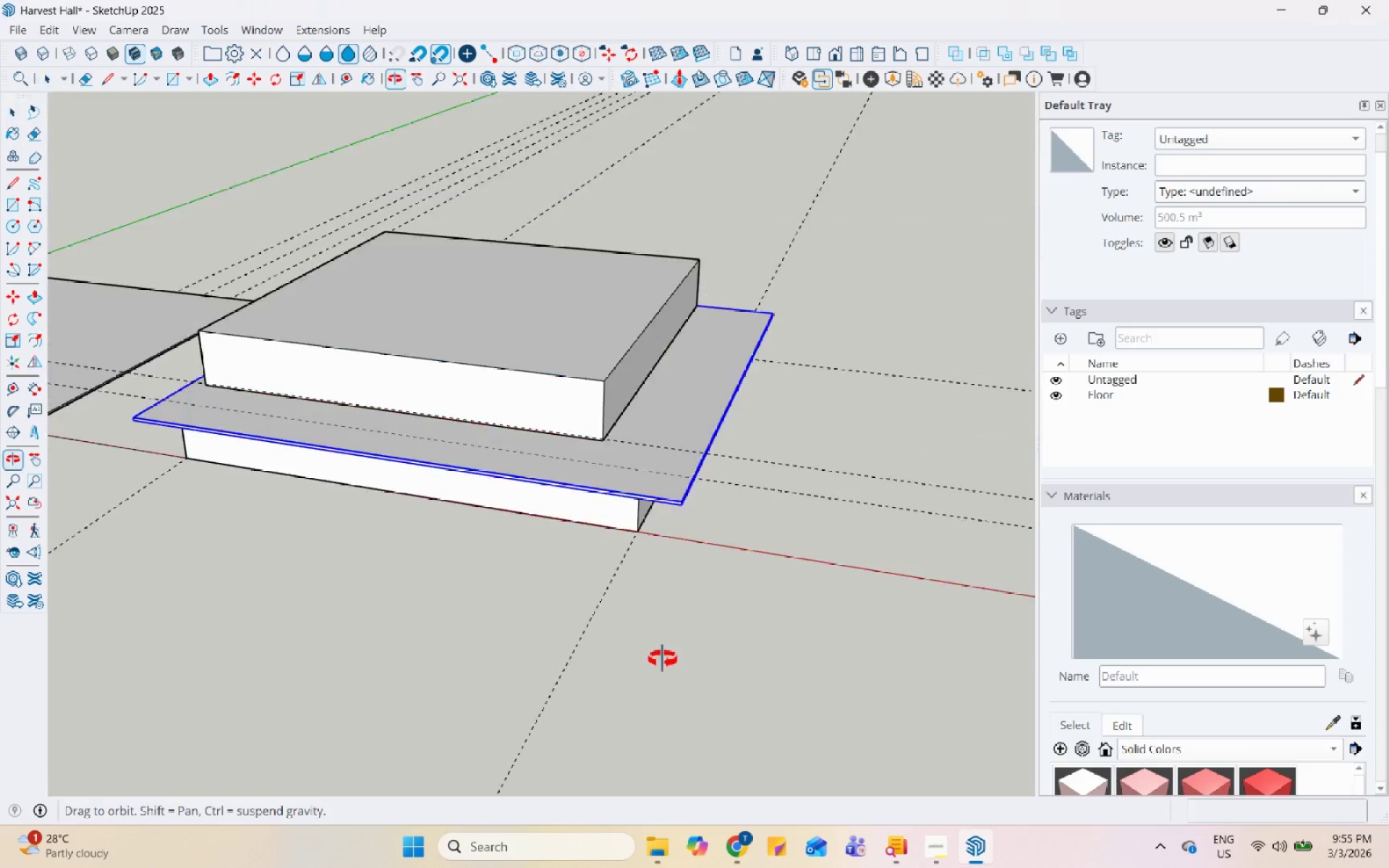 
scroll: coordinate [626, 423], scroll_direction: down, amount: 8.0
 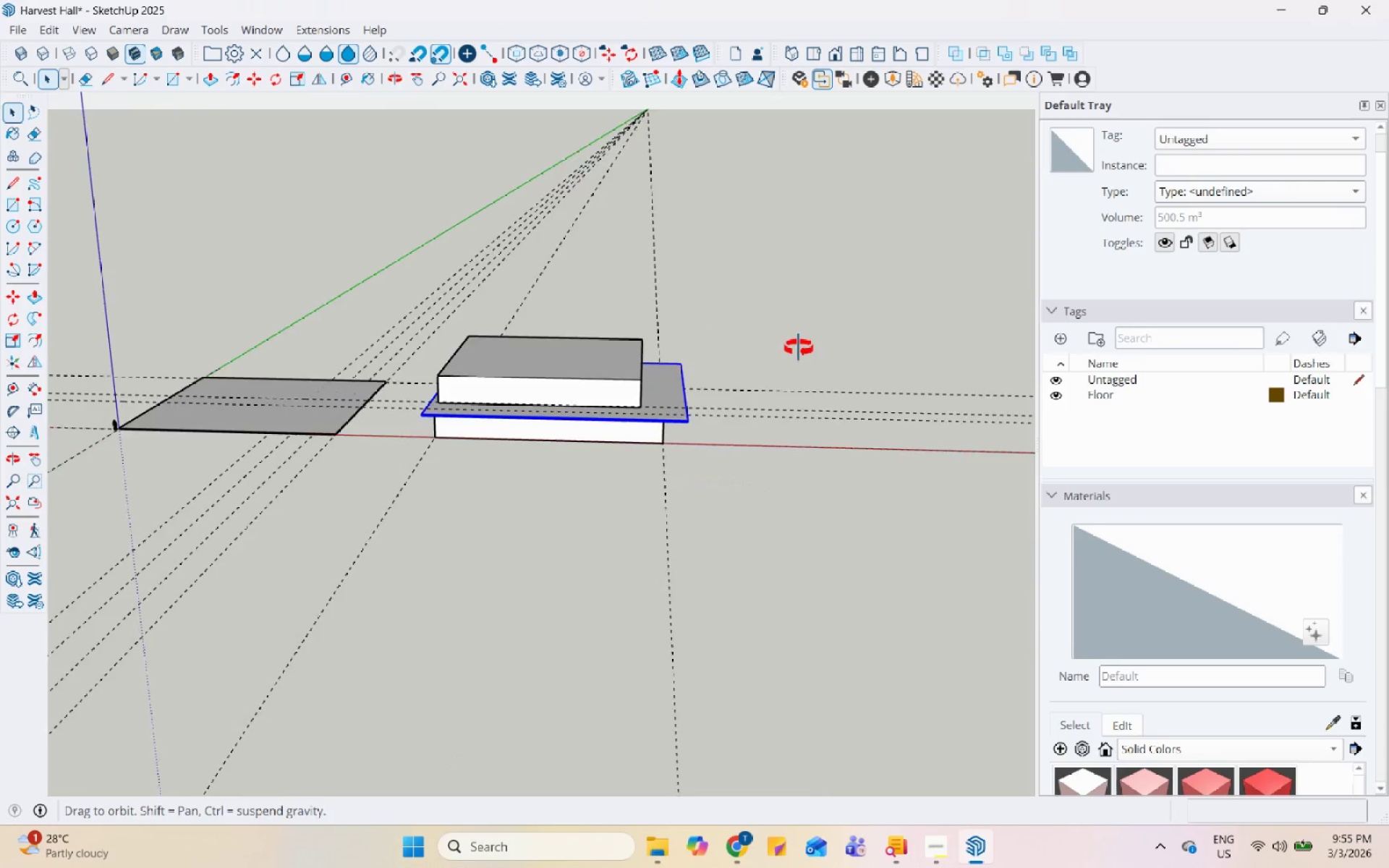 
scroll: coordinate [532, 448], scroll_direction: up, amount: 11.0
 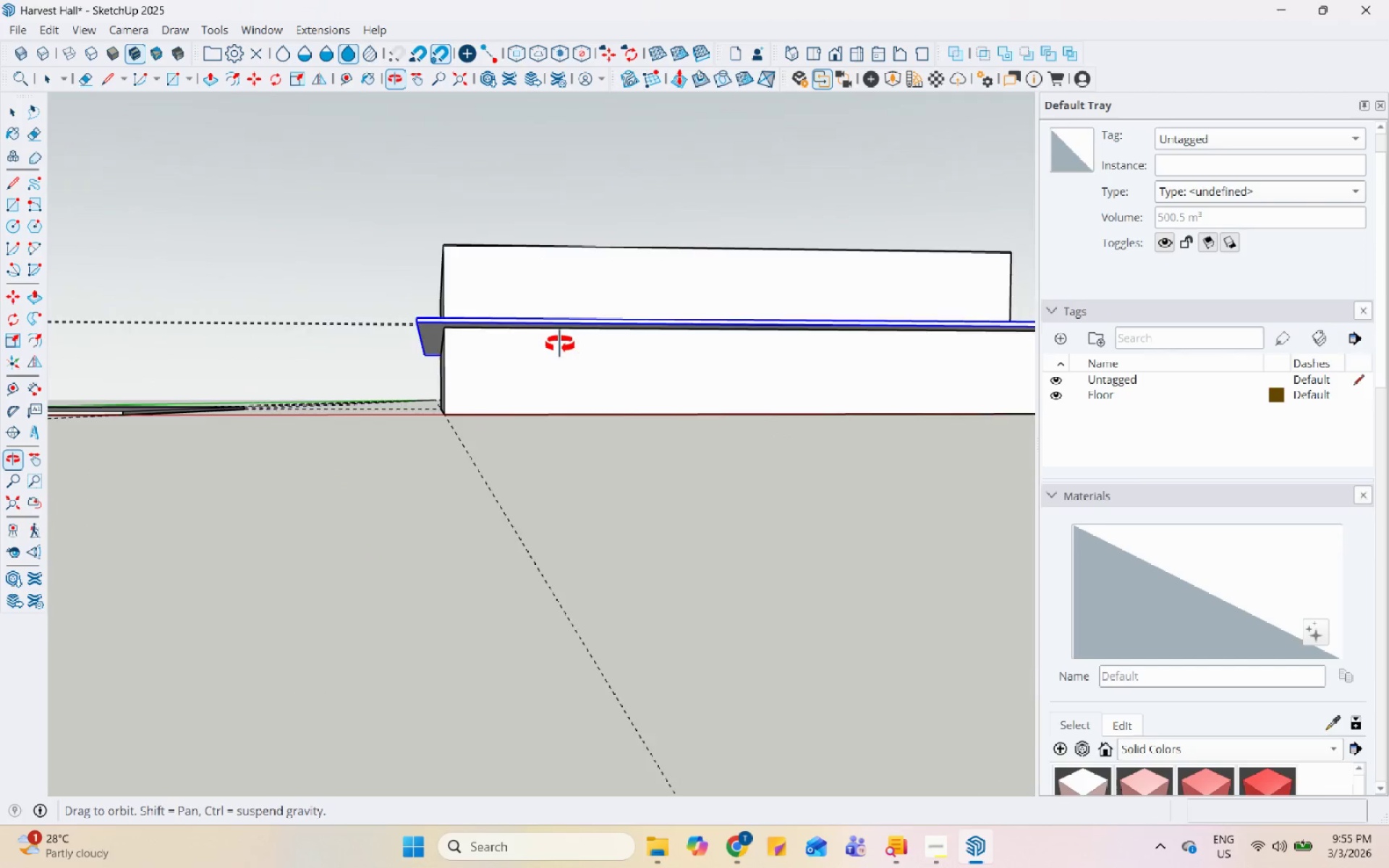 
scroll: coordinate [308, 448], scroll_direction: down, amount: 2.0
 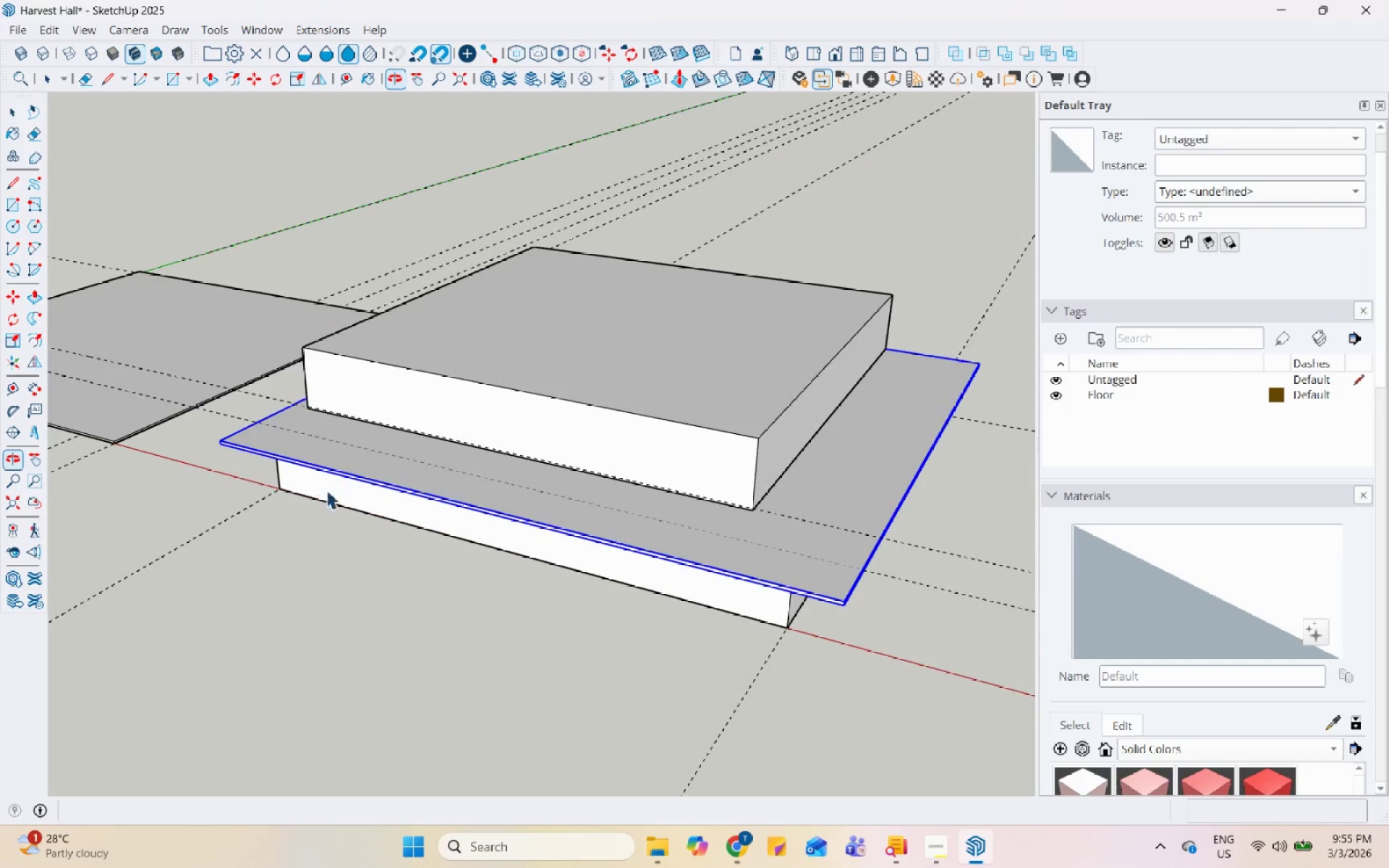 
double_click([556, 468])
 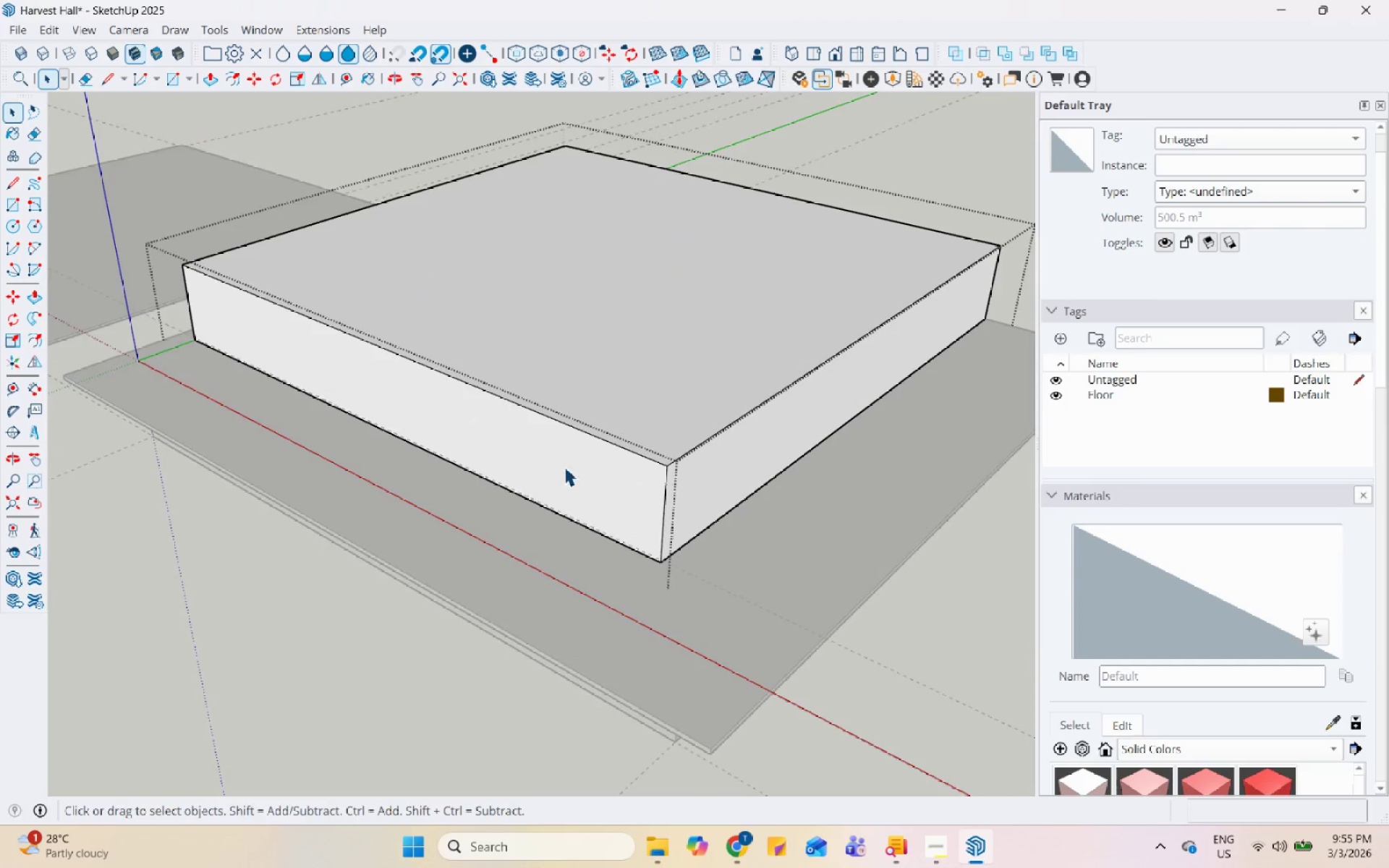 
scroll: coordinate [539, 477], scroll_direction: up, amount: 3.0
 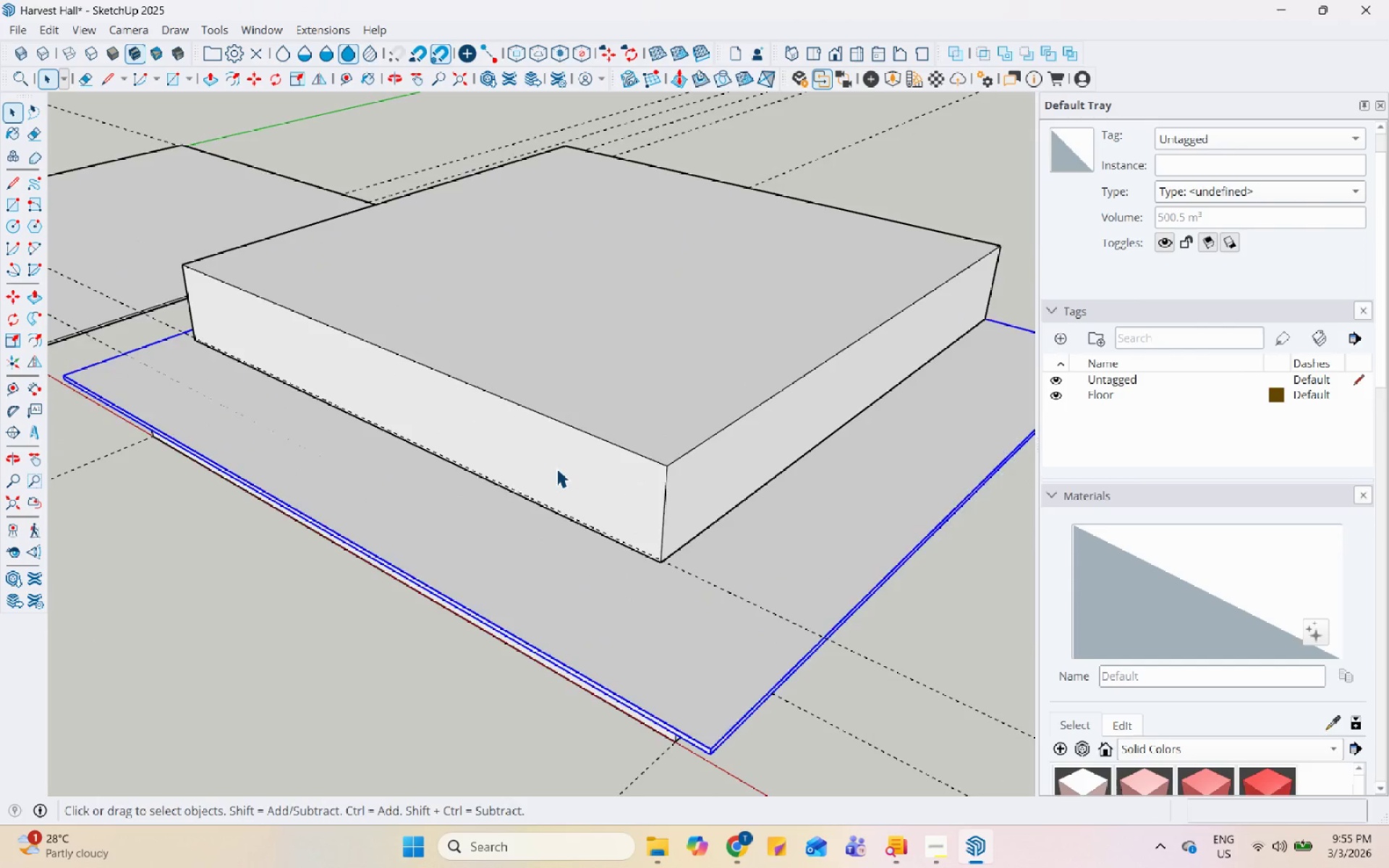 
triple_click([582, 466])
 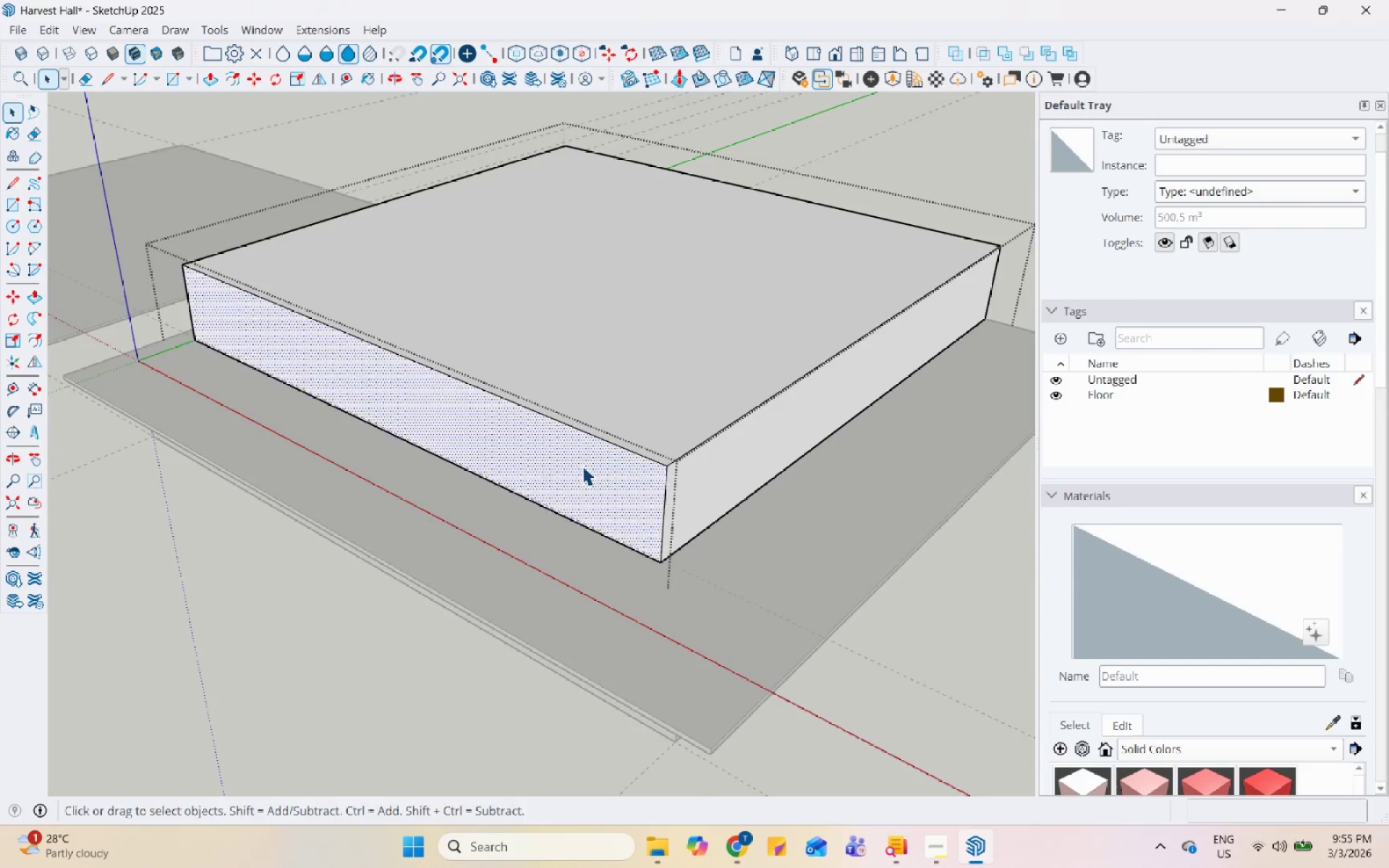 
scroll: coordinate [585, 464], scroll_direction: down, amount: 5.0
 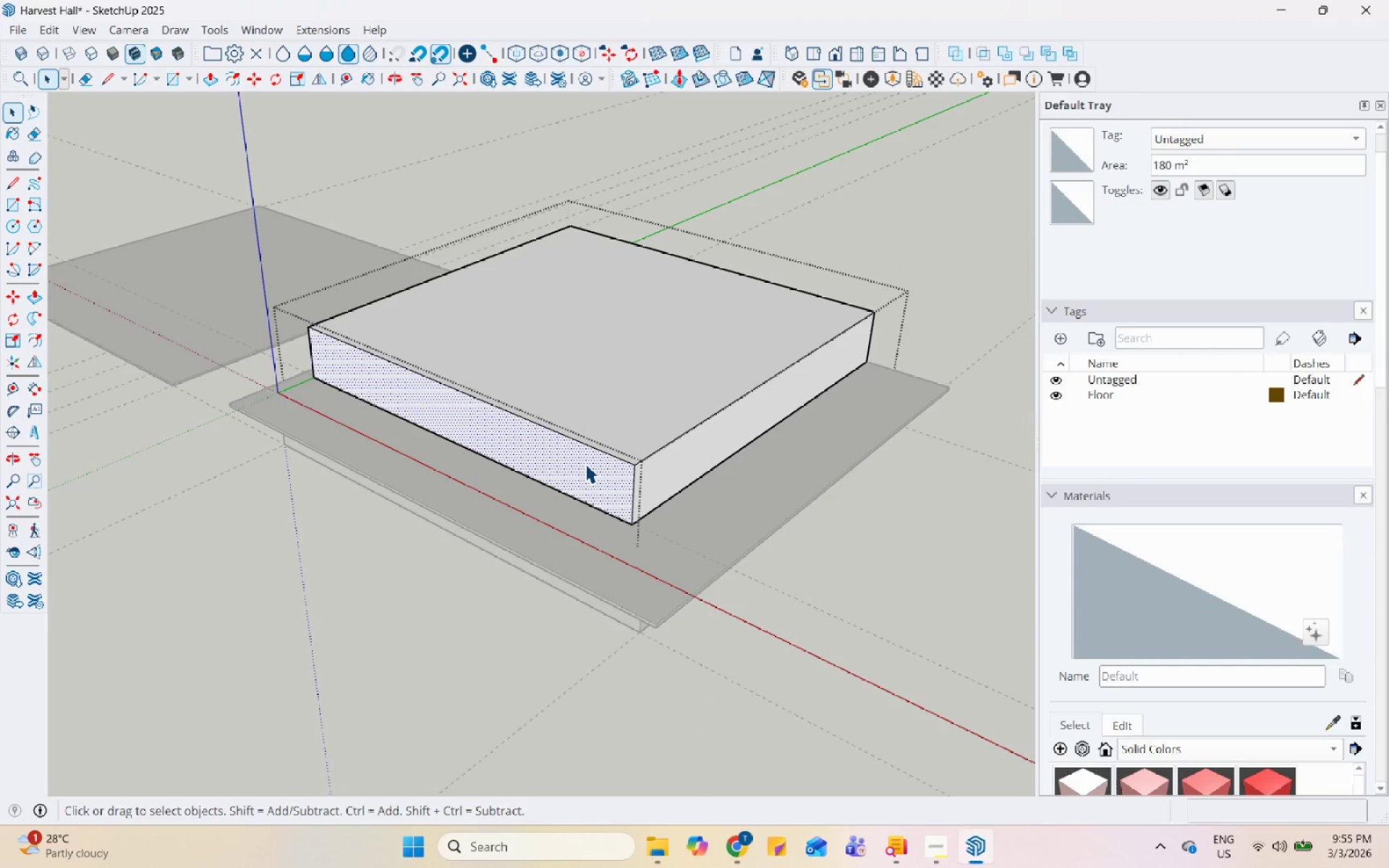 
key(P)
 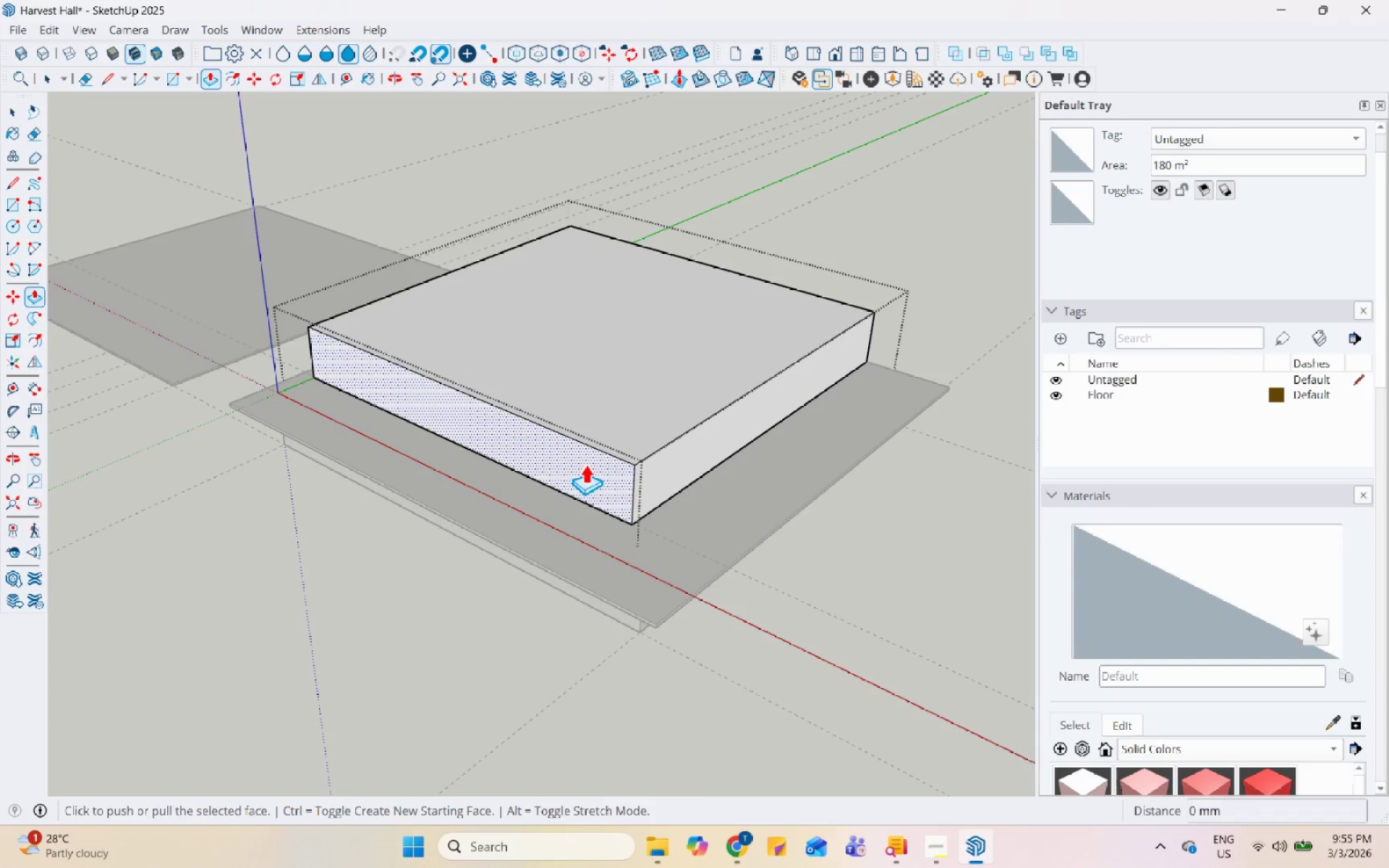 
left_click([585, 464])
 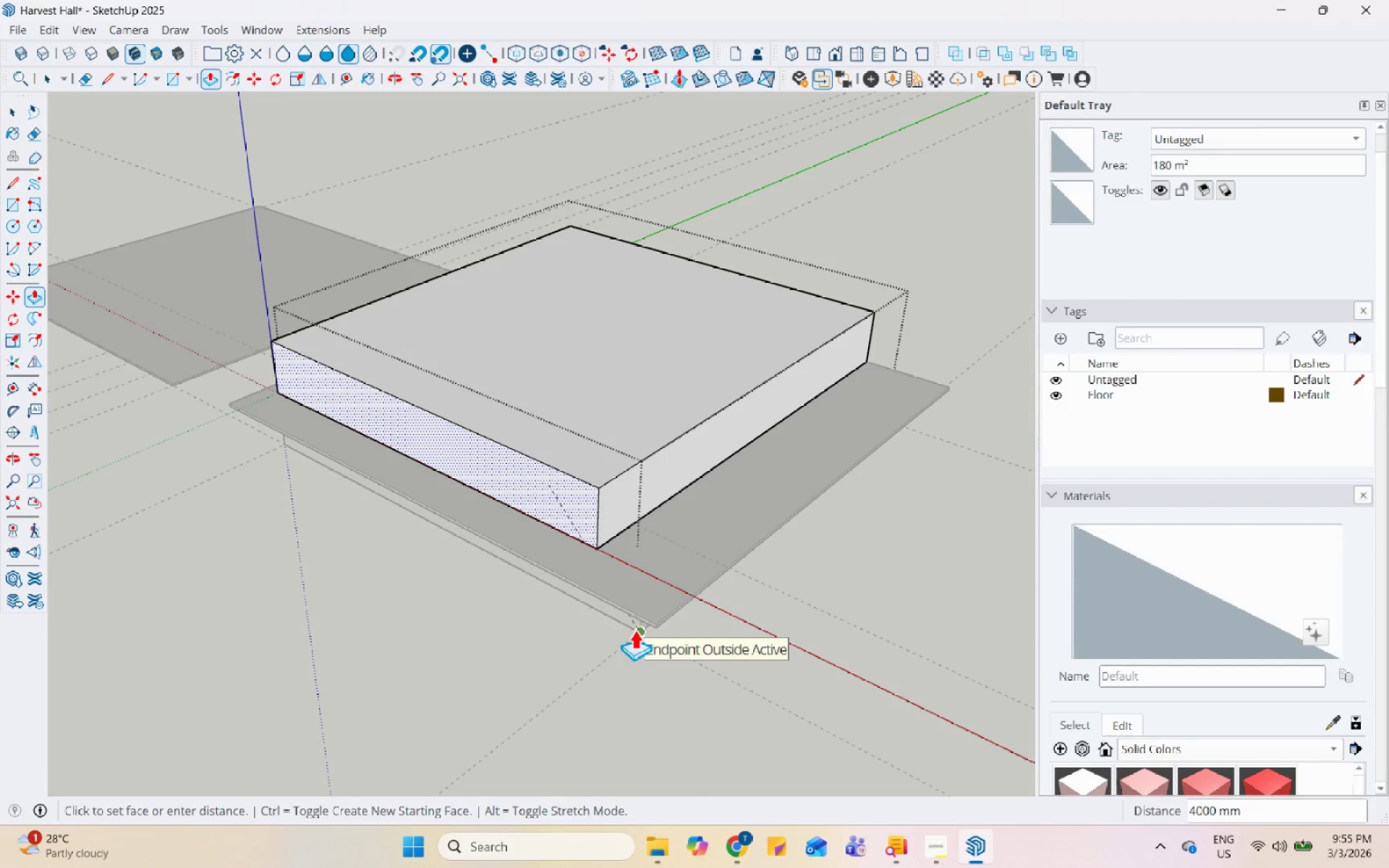 
key(Space)
 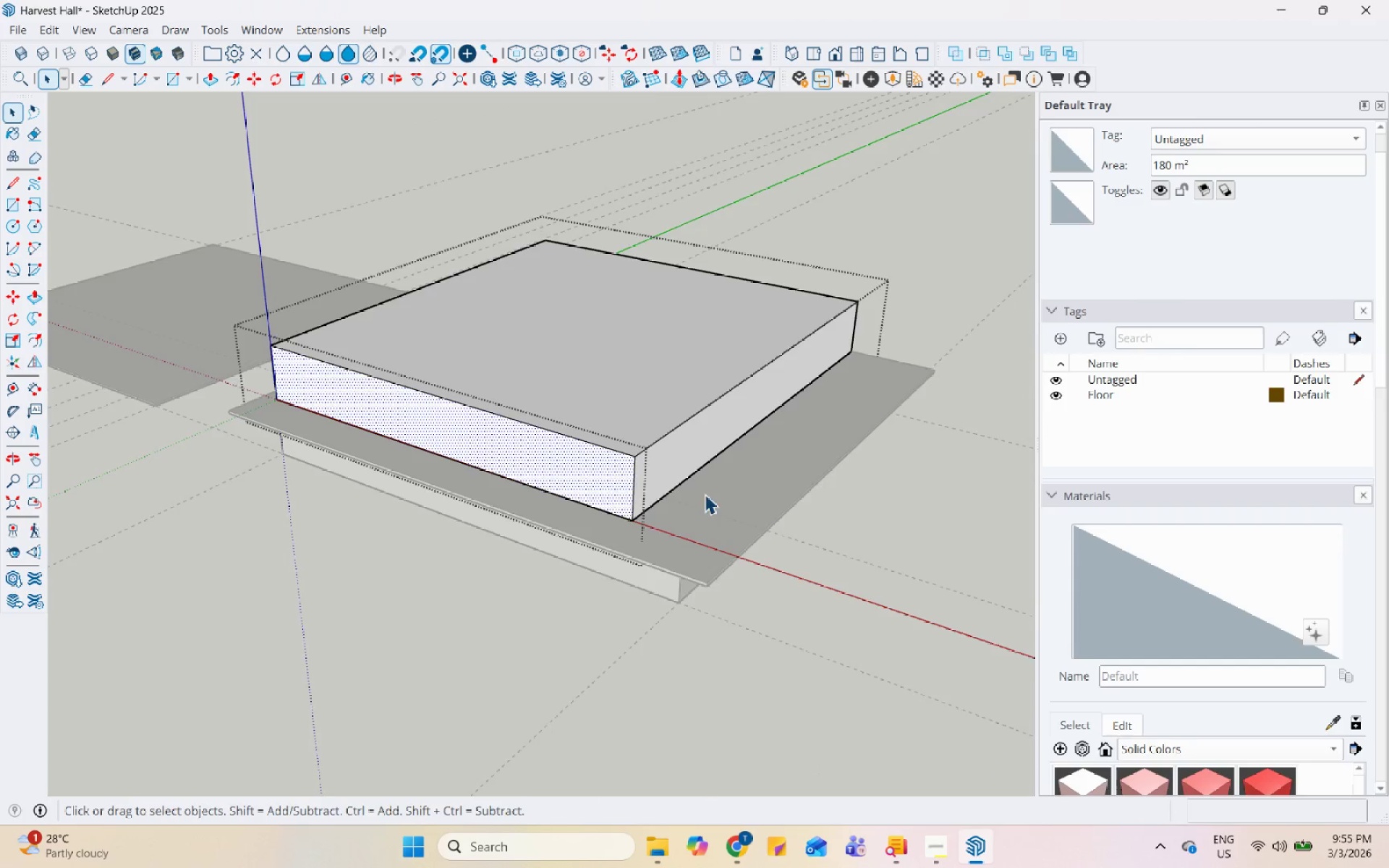 
key(Escape)
 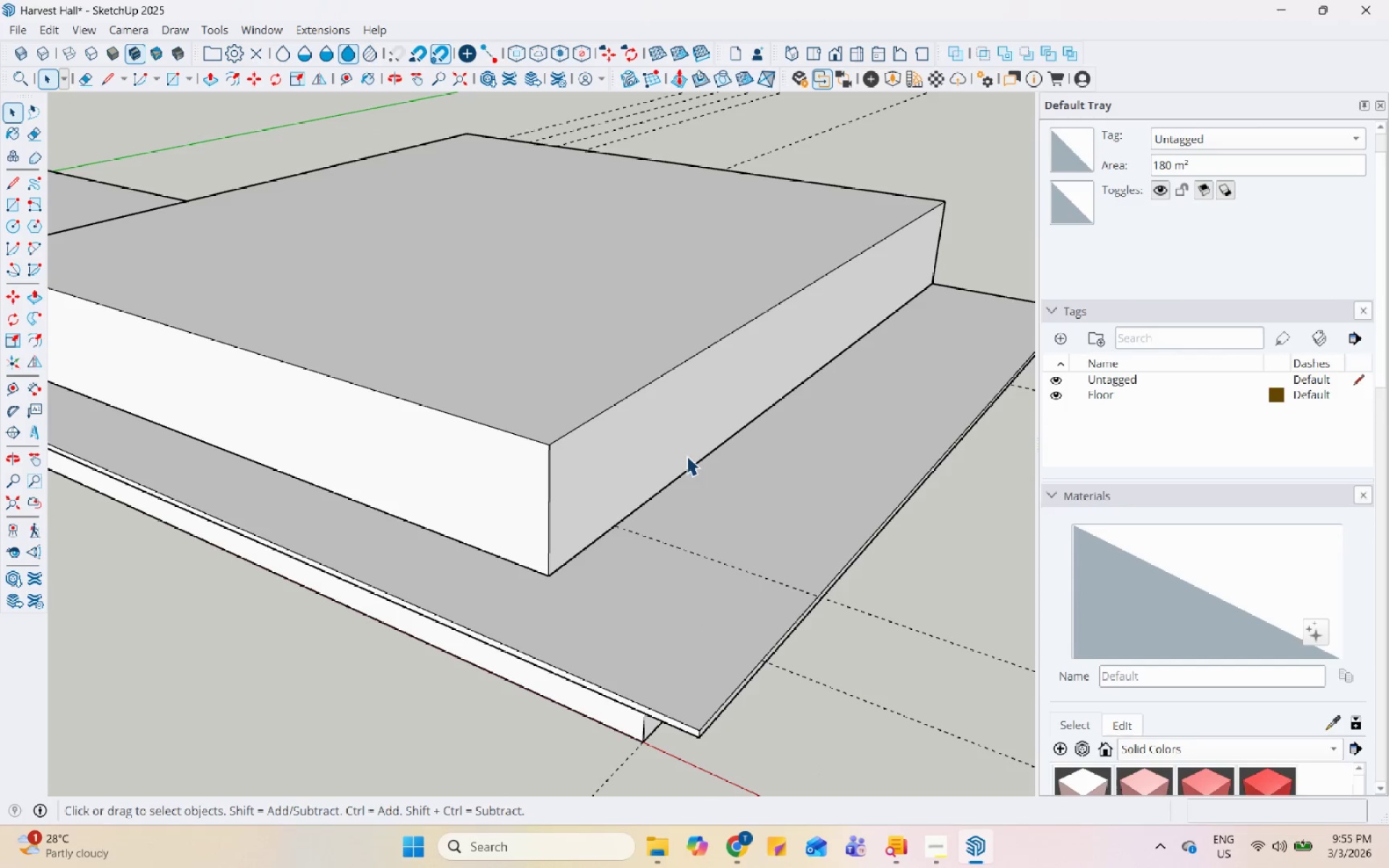 
key(Escape)
 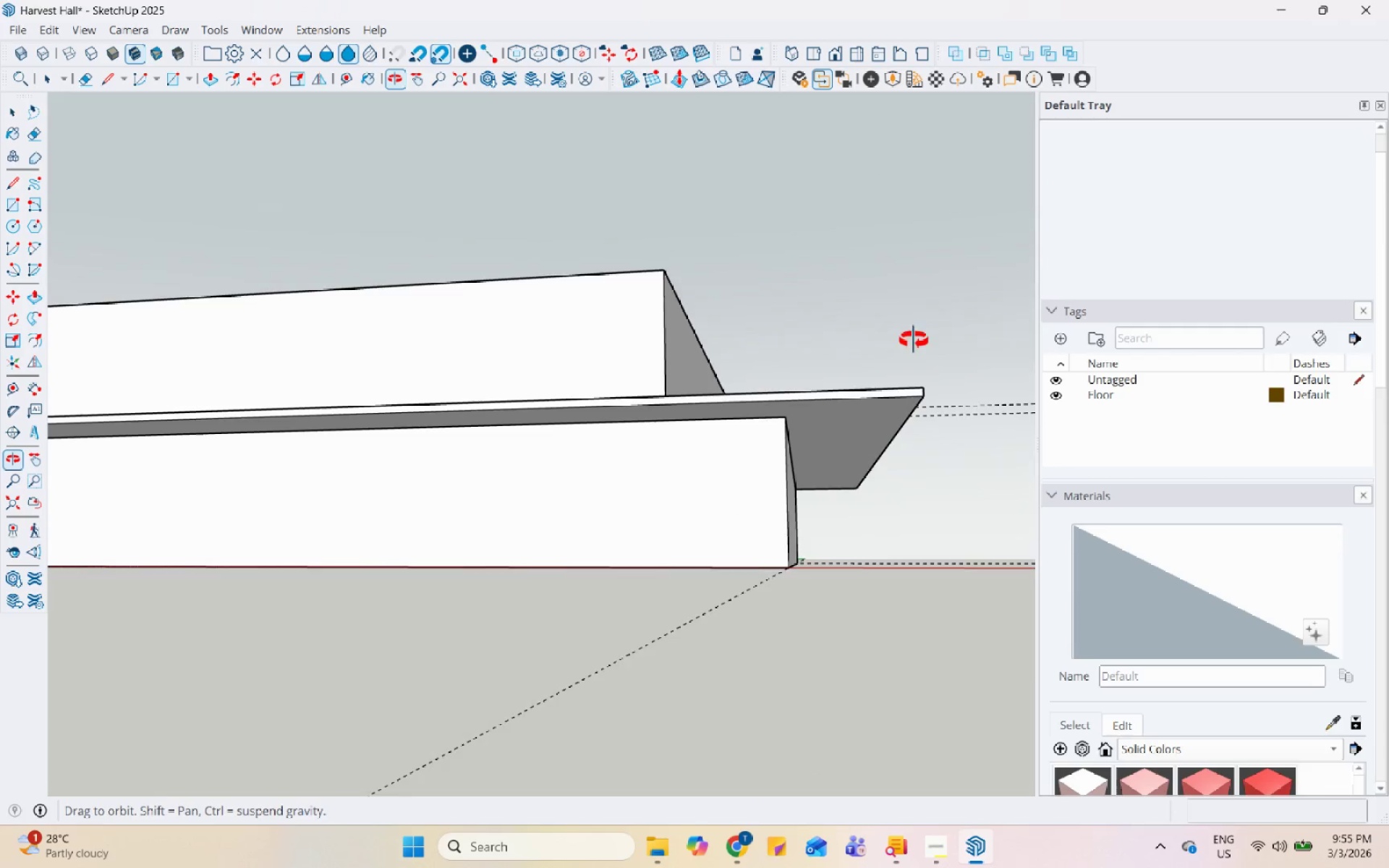 
scroll: coordinate [713, 467], scroll_direction: up, amount: 6.0
 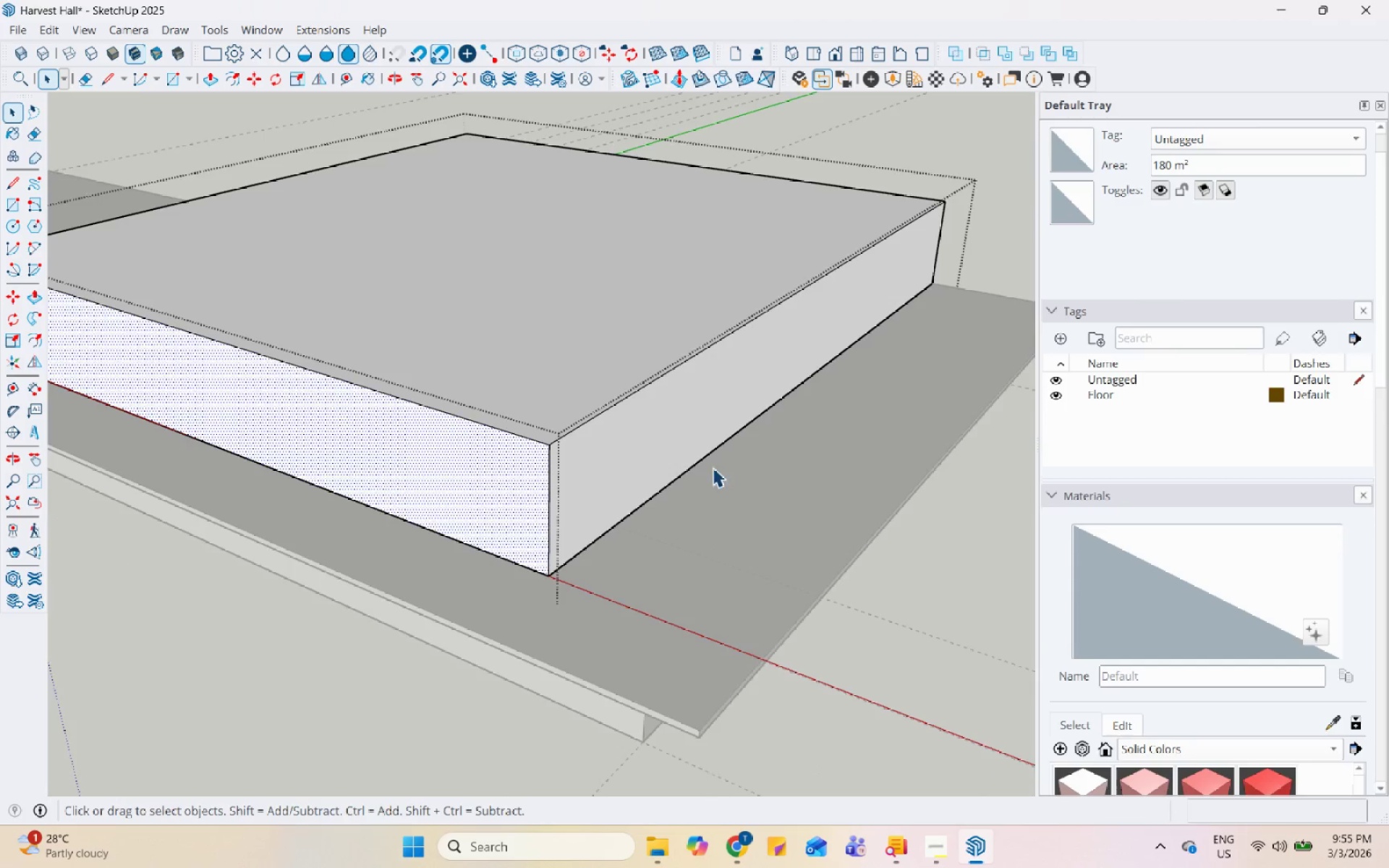 
scroll: coordinate [848, 367], scroll_direction: down, amount: 7.0
 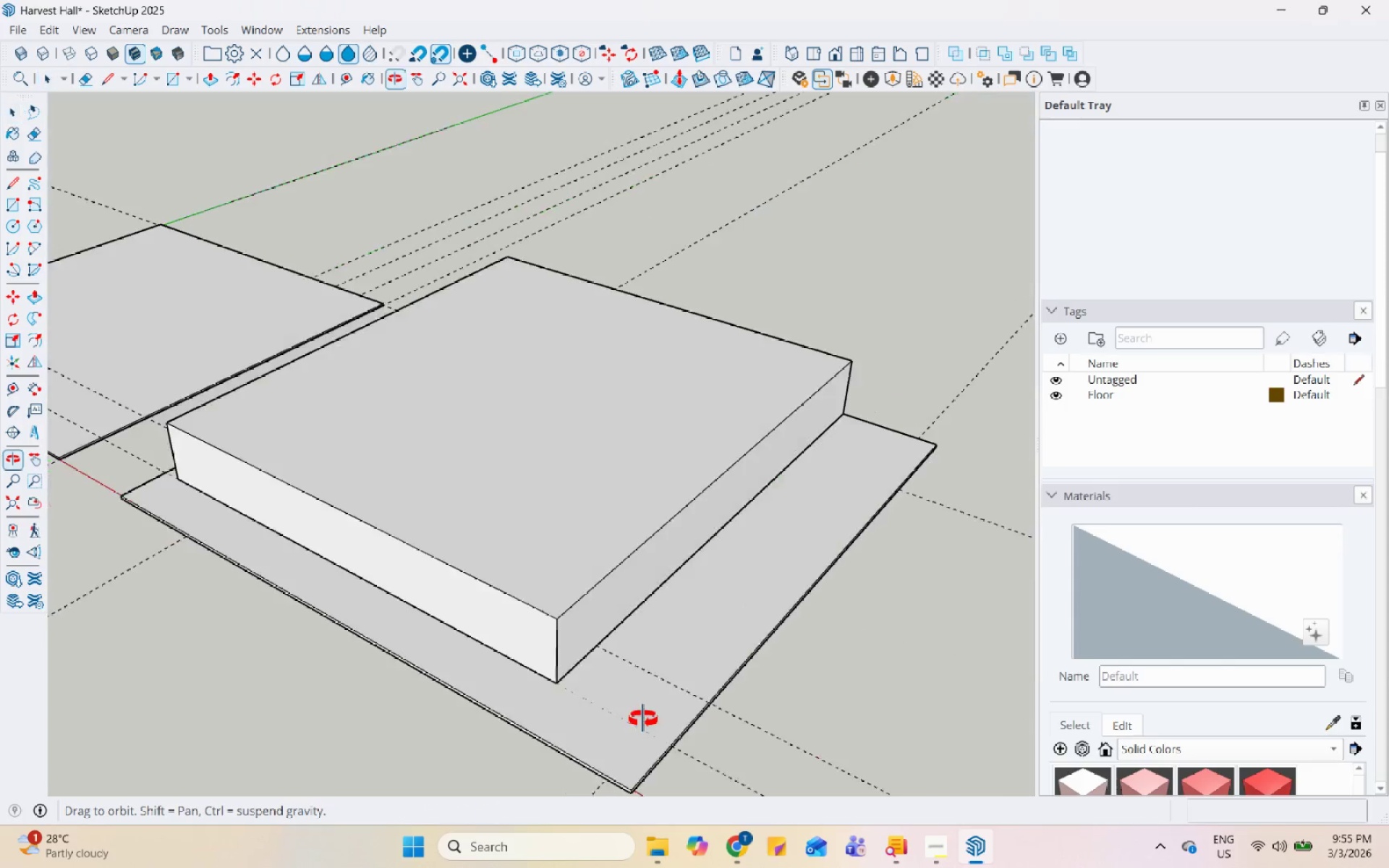 
scroll: coordinate [360, 598], scroll_direction: up, amount: 5.0
 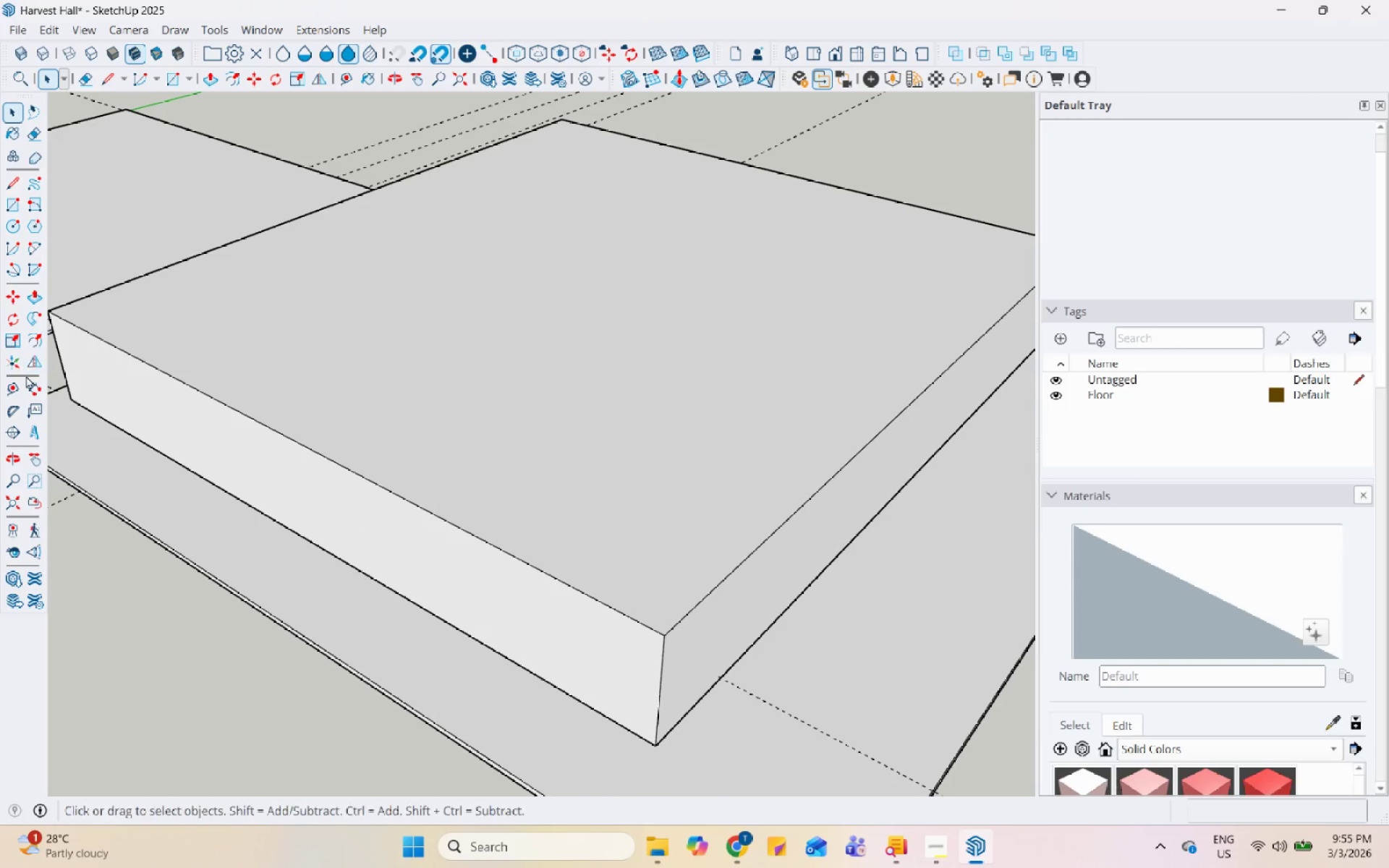 
left_click([7, 387])
 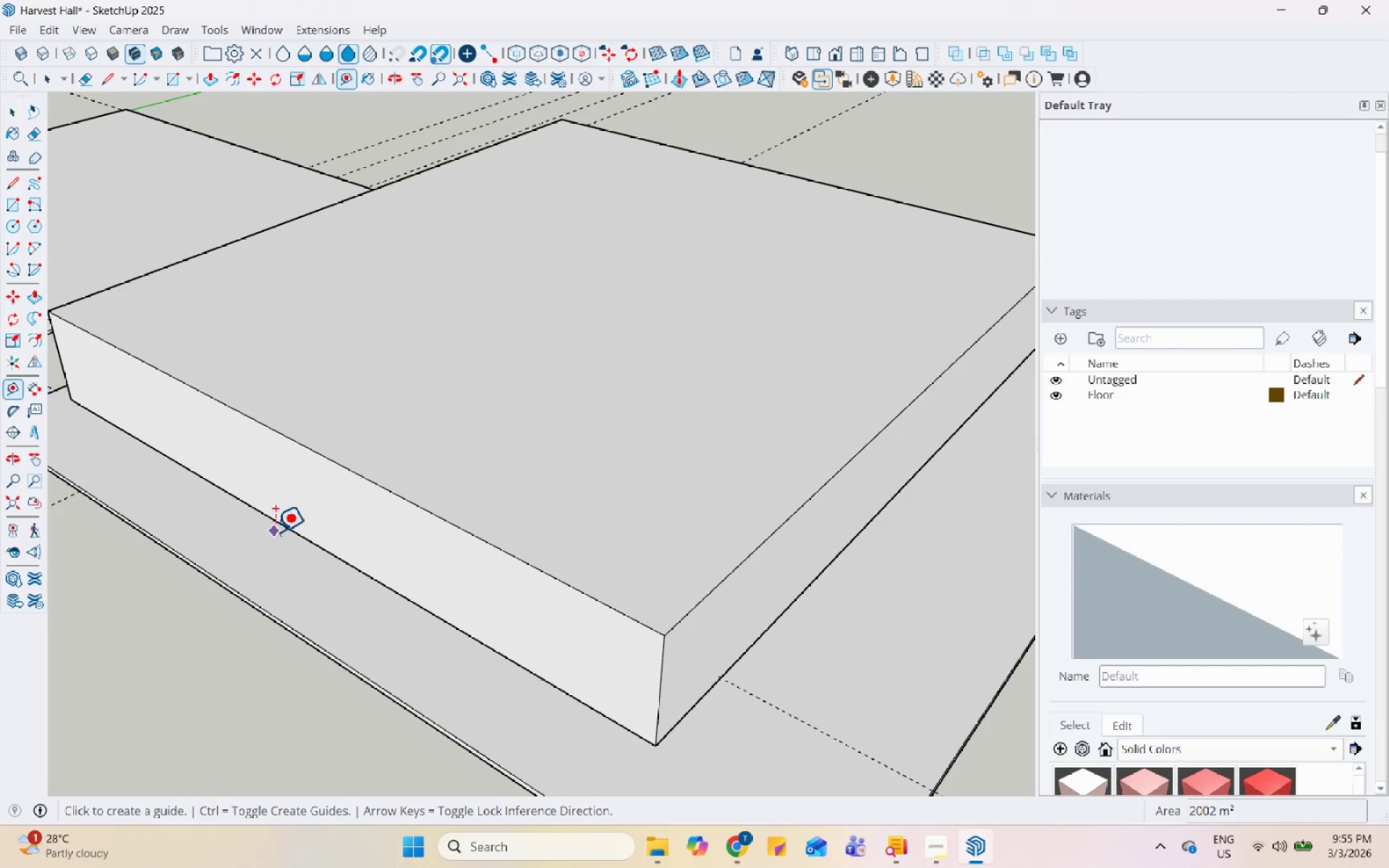 
left_click([279, 526])
 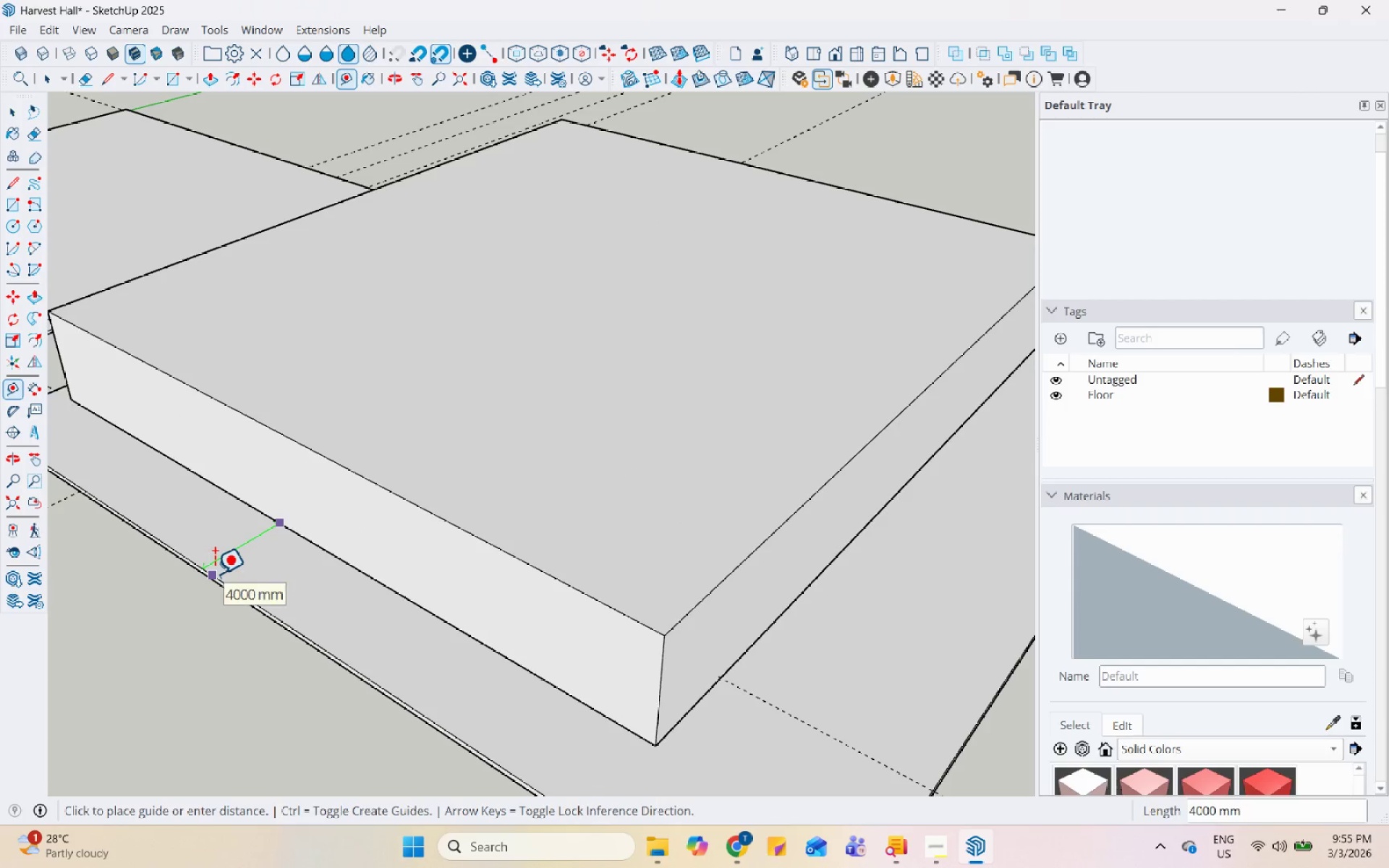 
key(Escape)
 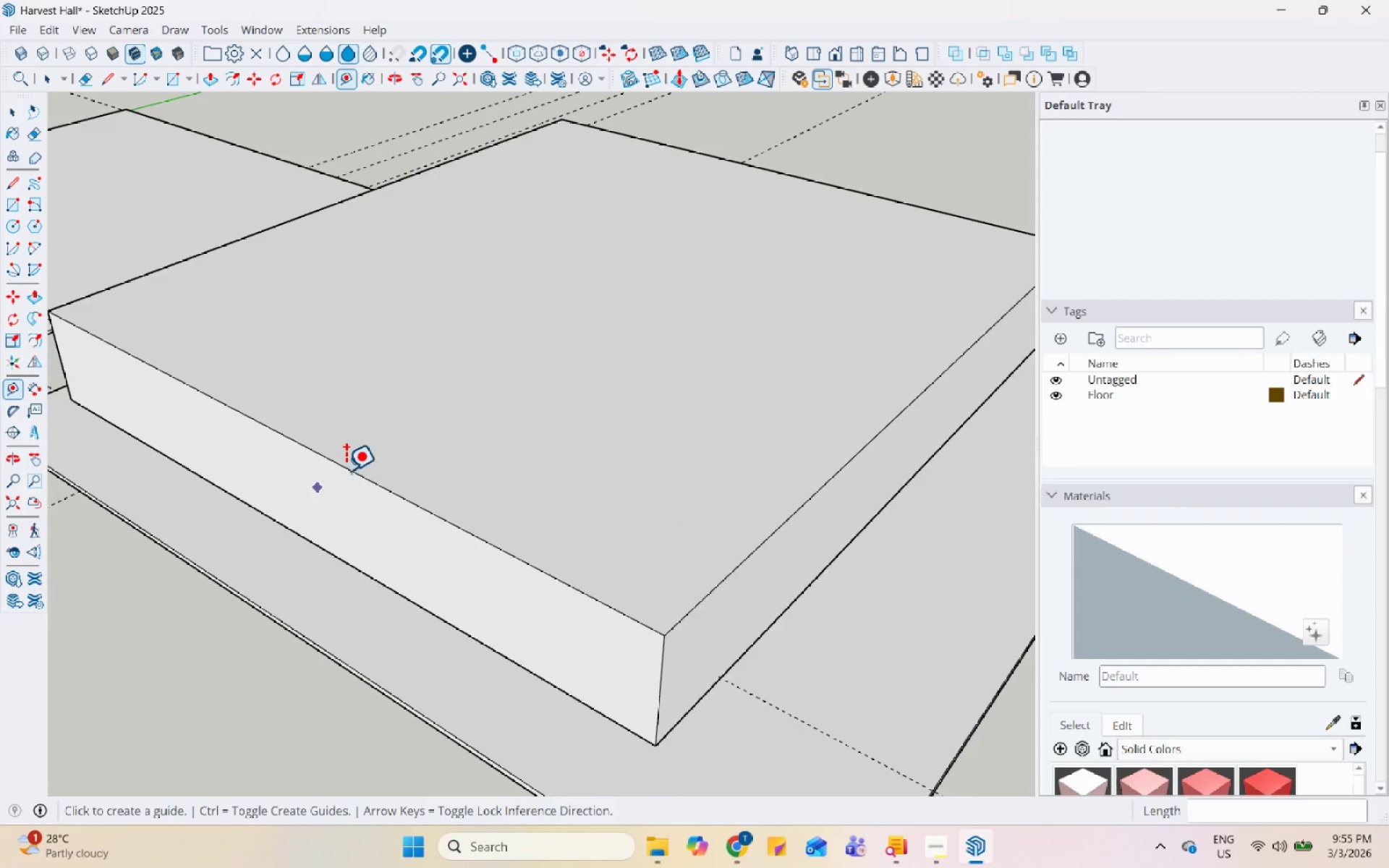 
scroll: coordinate [655, 546], scroll_direction: down, amount: 1.0
 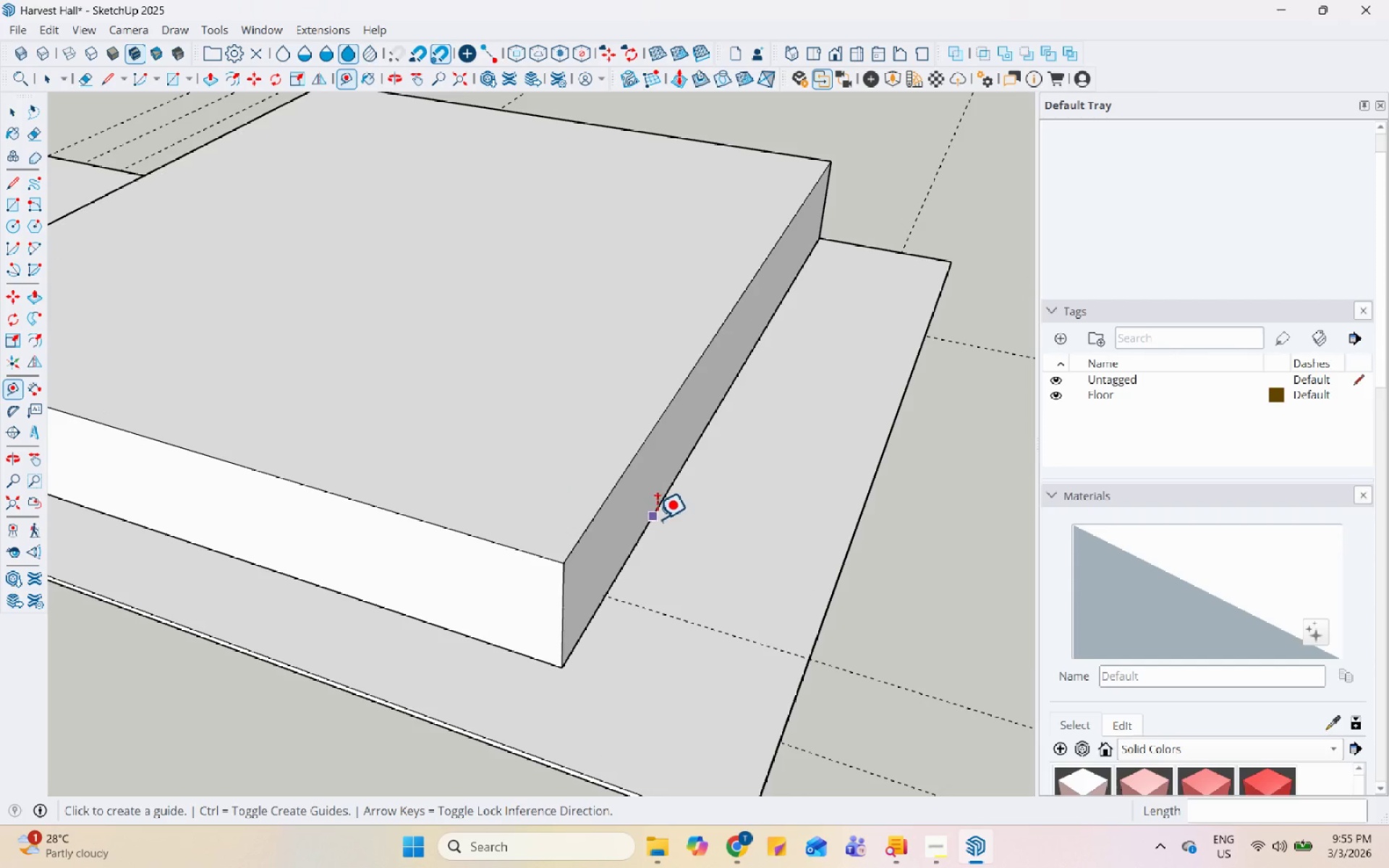 
left_click([656, 517])
 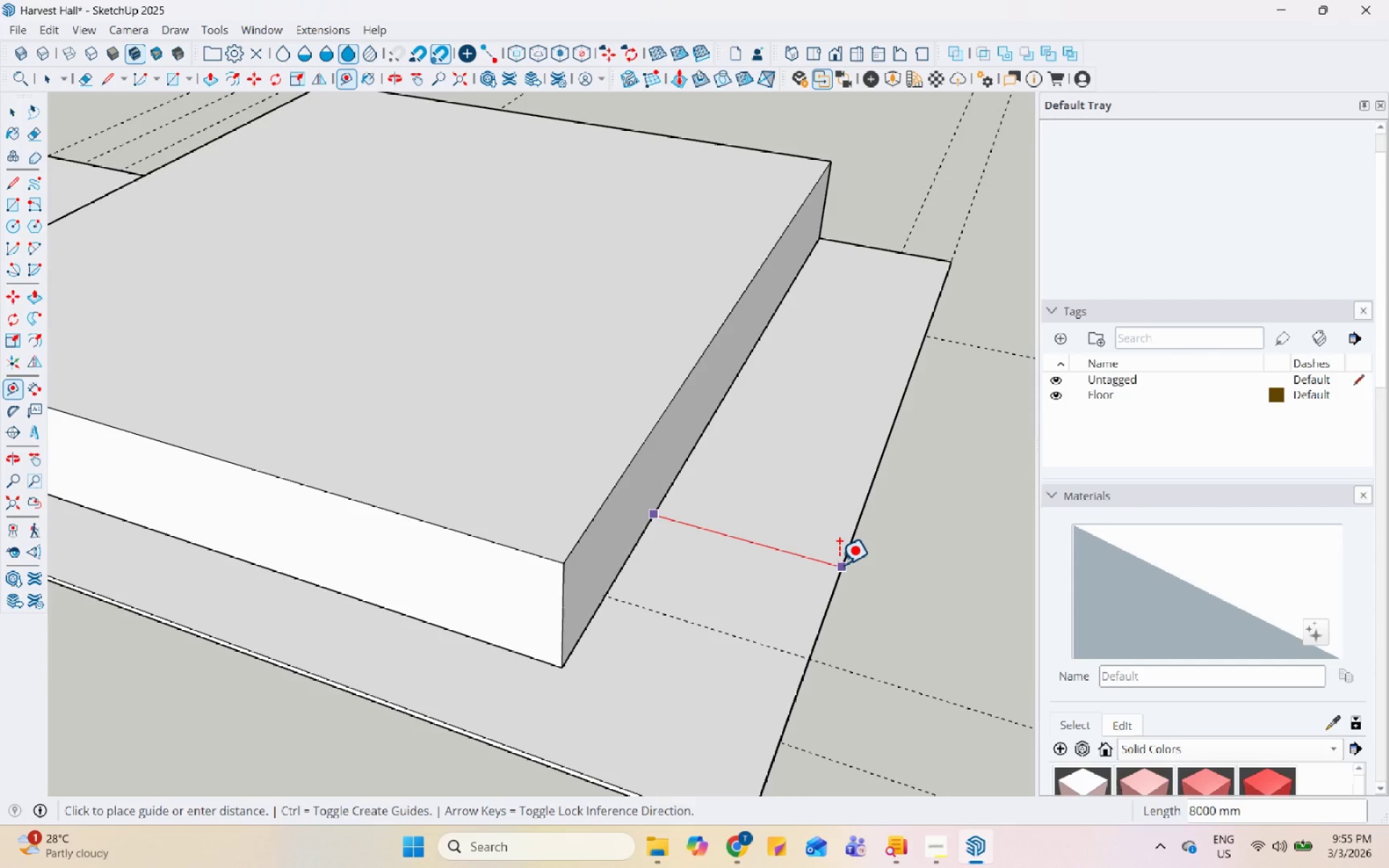 
scroll: coordinate [789, 547], scroll_direction: down, amount: 6.0
 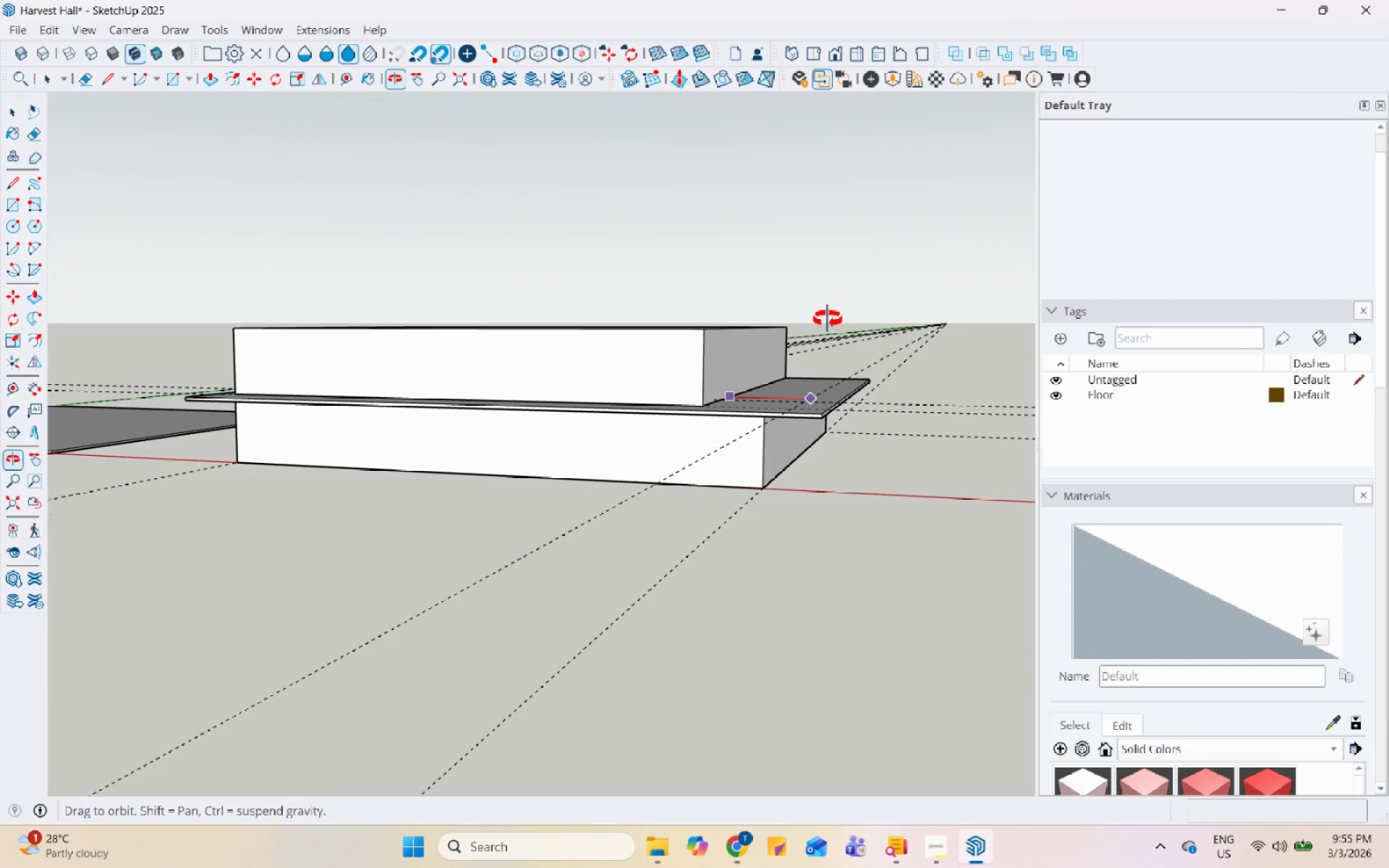 
scroll: coordinate [805, 257], scroll_direction: up, amount: 7.0
 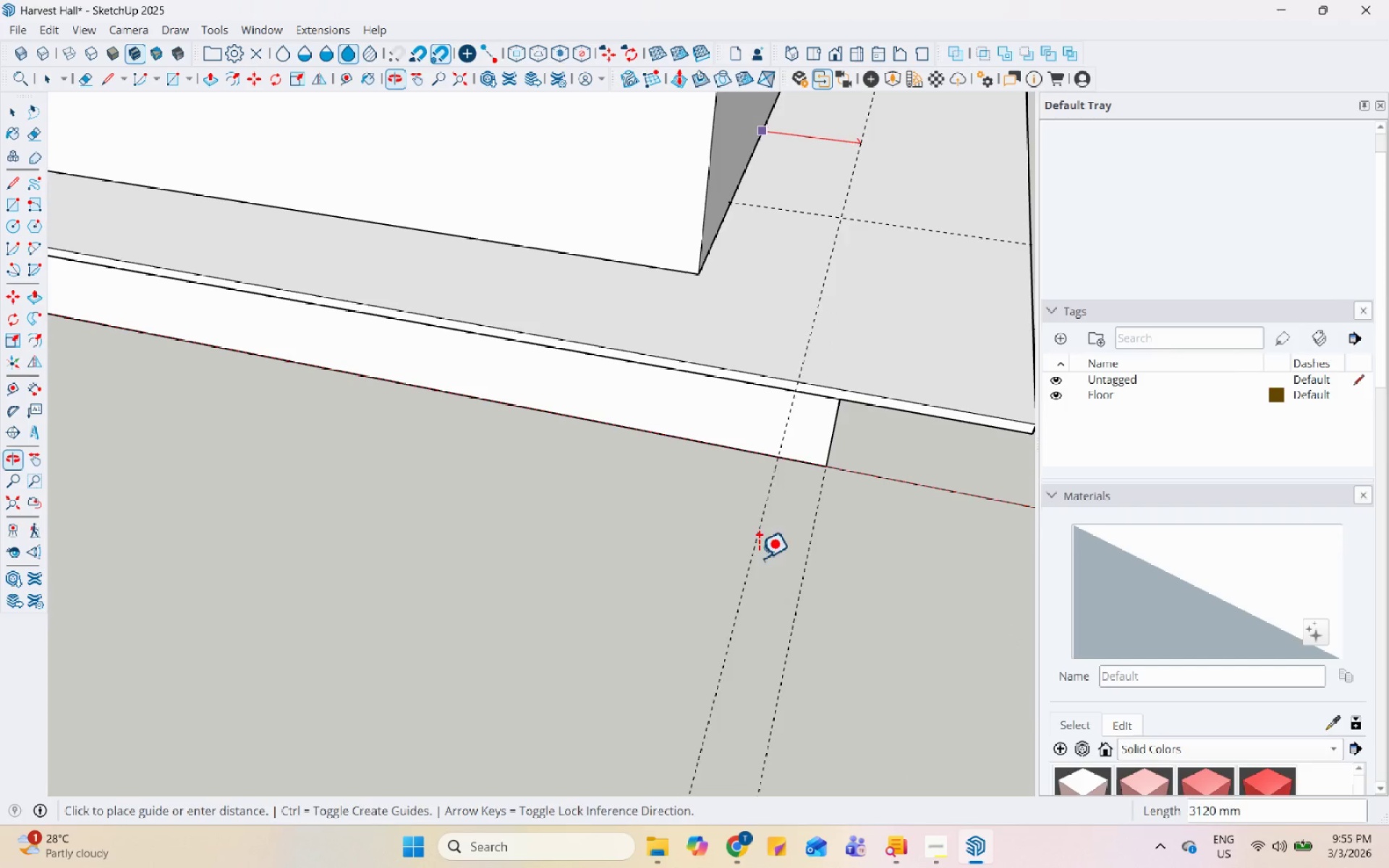 
scroll: coordinate [867, 378], scroll_direction: down, amount: 5.0
 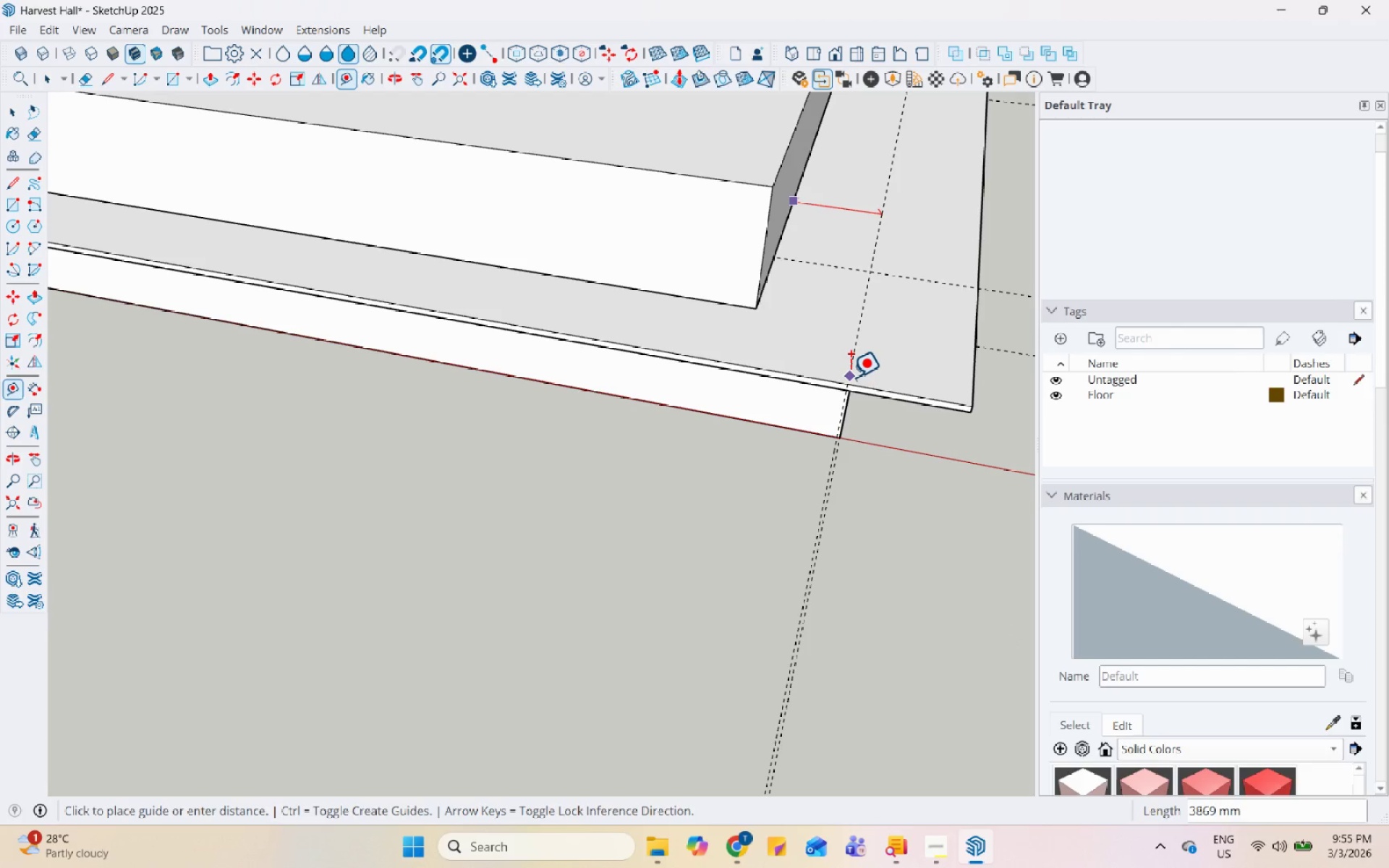 
key(Space)
 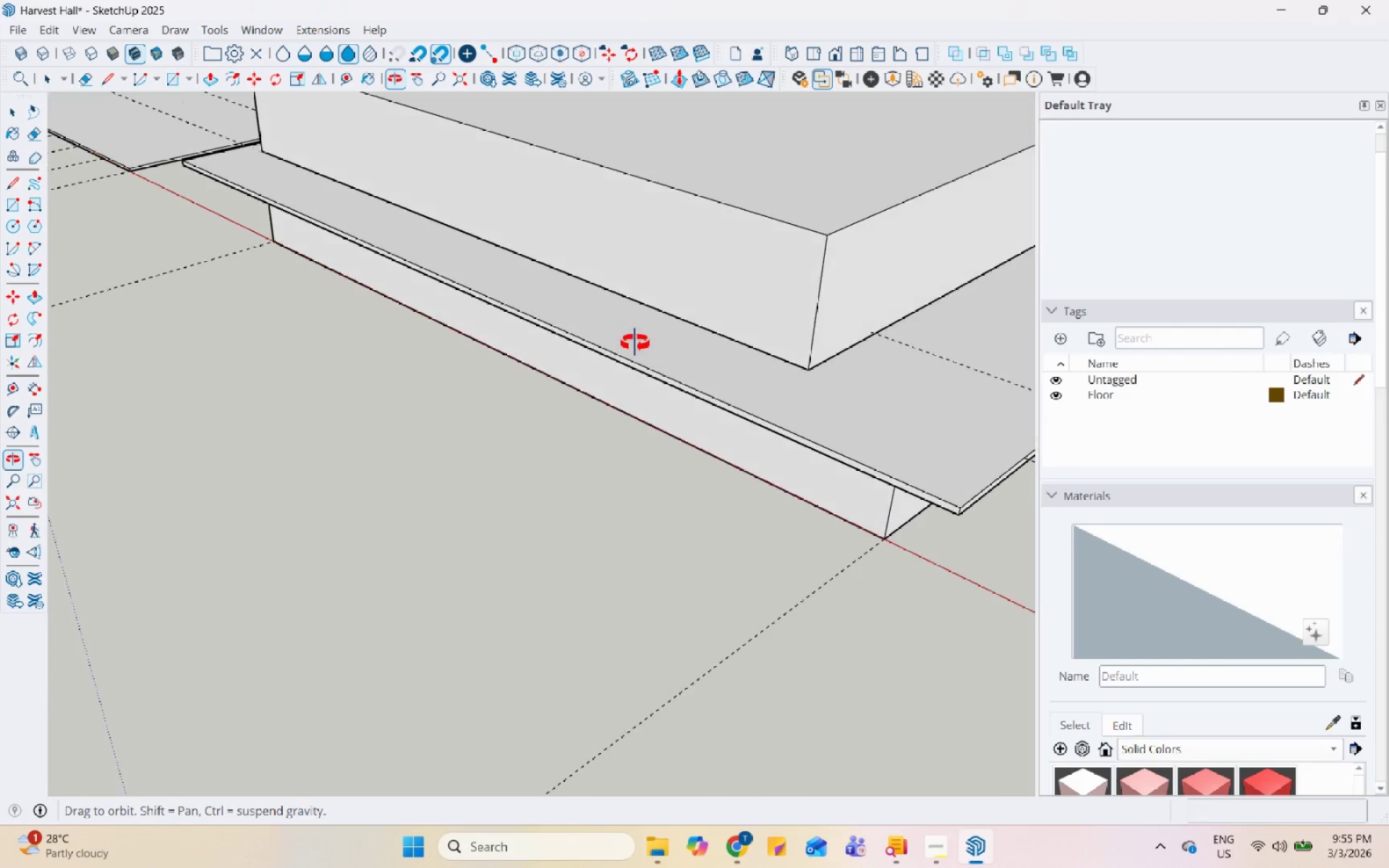 
scroll: coordinate [710, 393], scroll_direction: down, amount: 1.0
 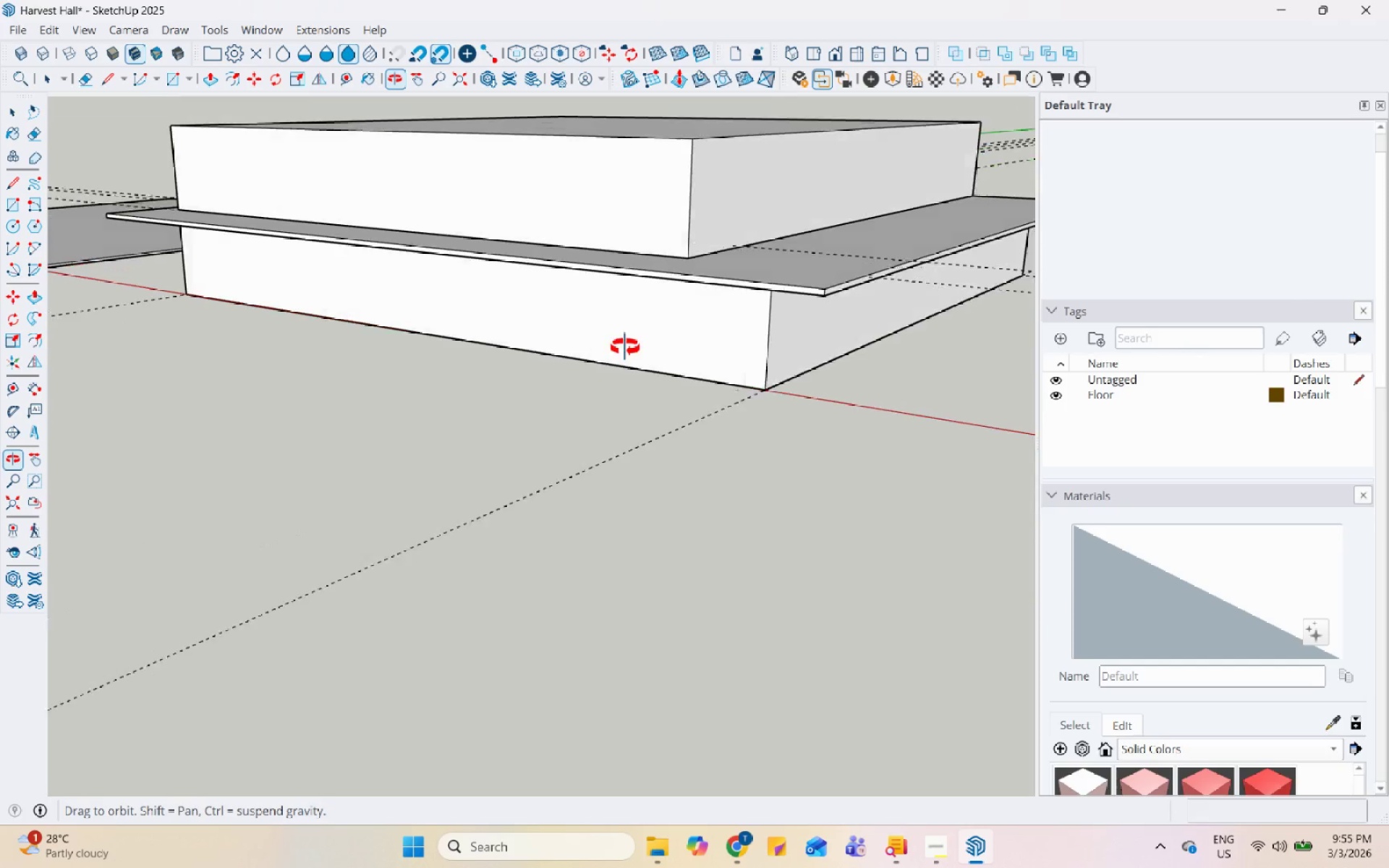 
scroll: coordinate [932, 299], scroll_direction: up, amount: 5.0
 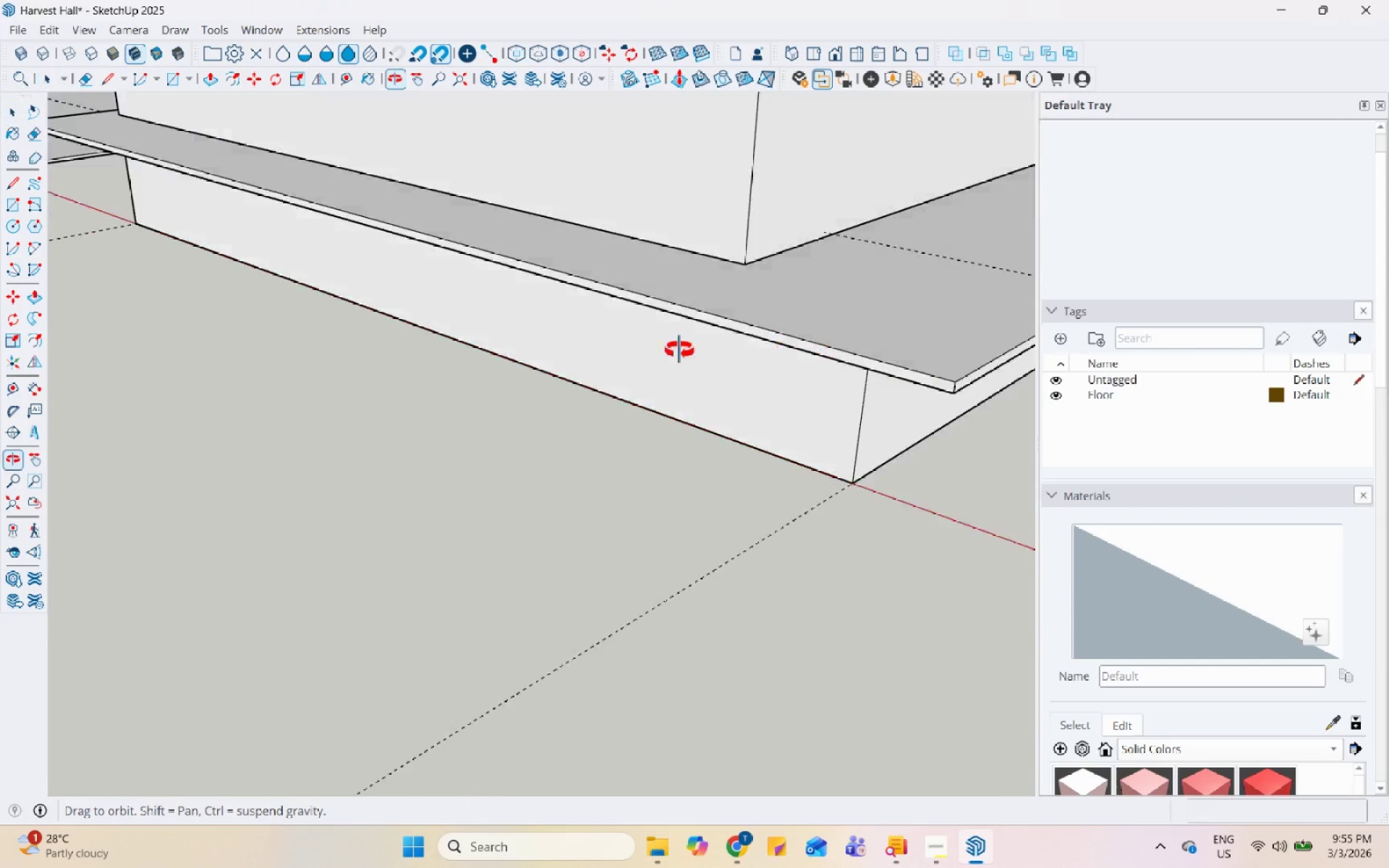 
scroll: coordinate [286, 420], scroll_direction: down, amount: 7.0
 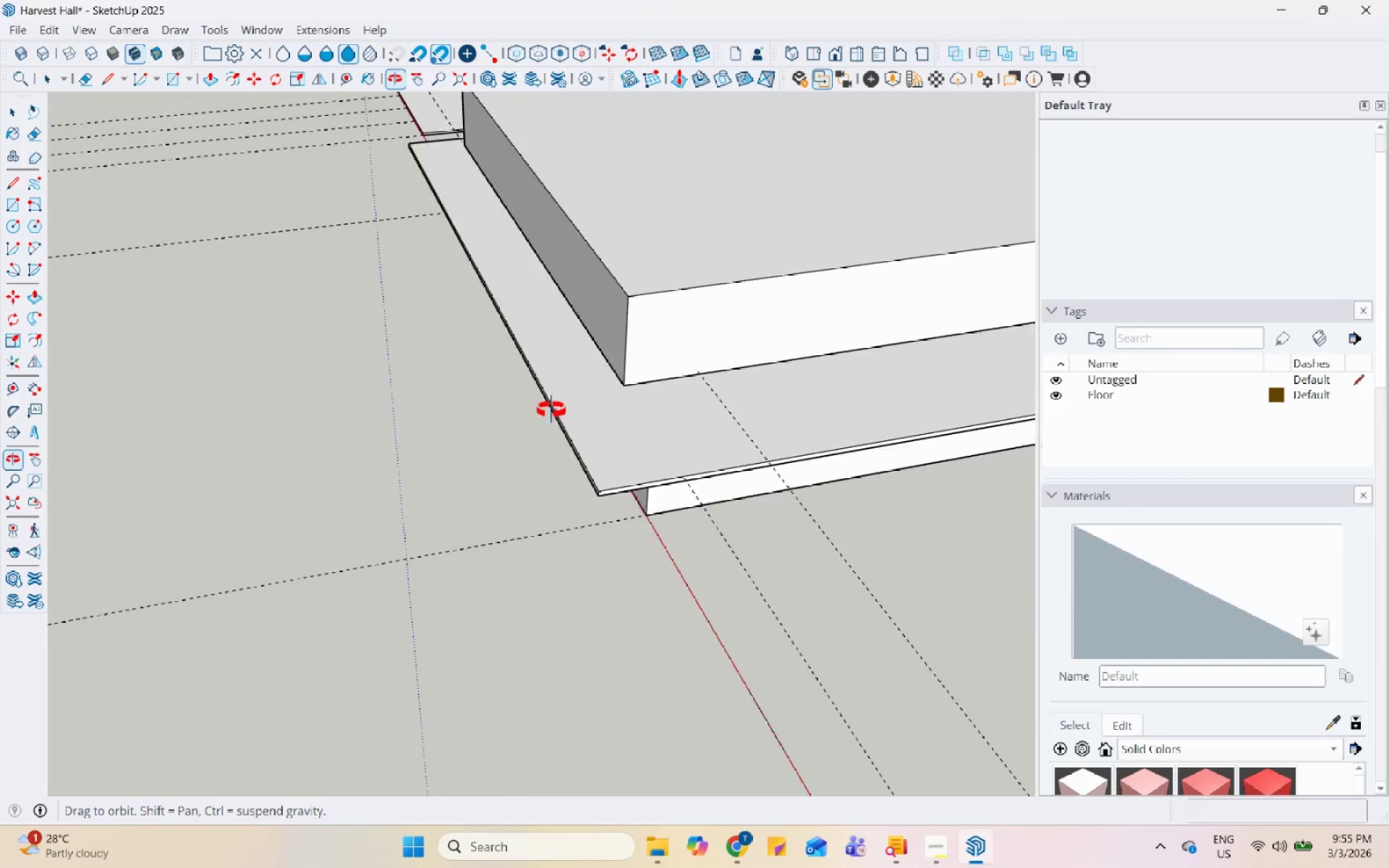 
scroll: coordinate [651, 550], scroll_direction: up, amount: 8.0
 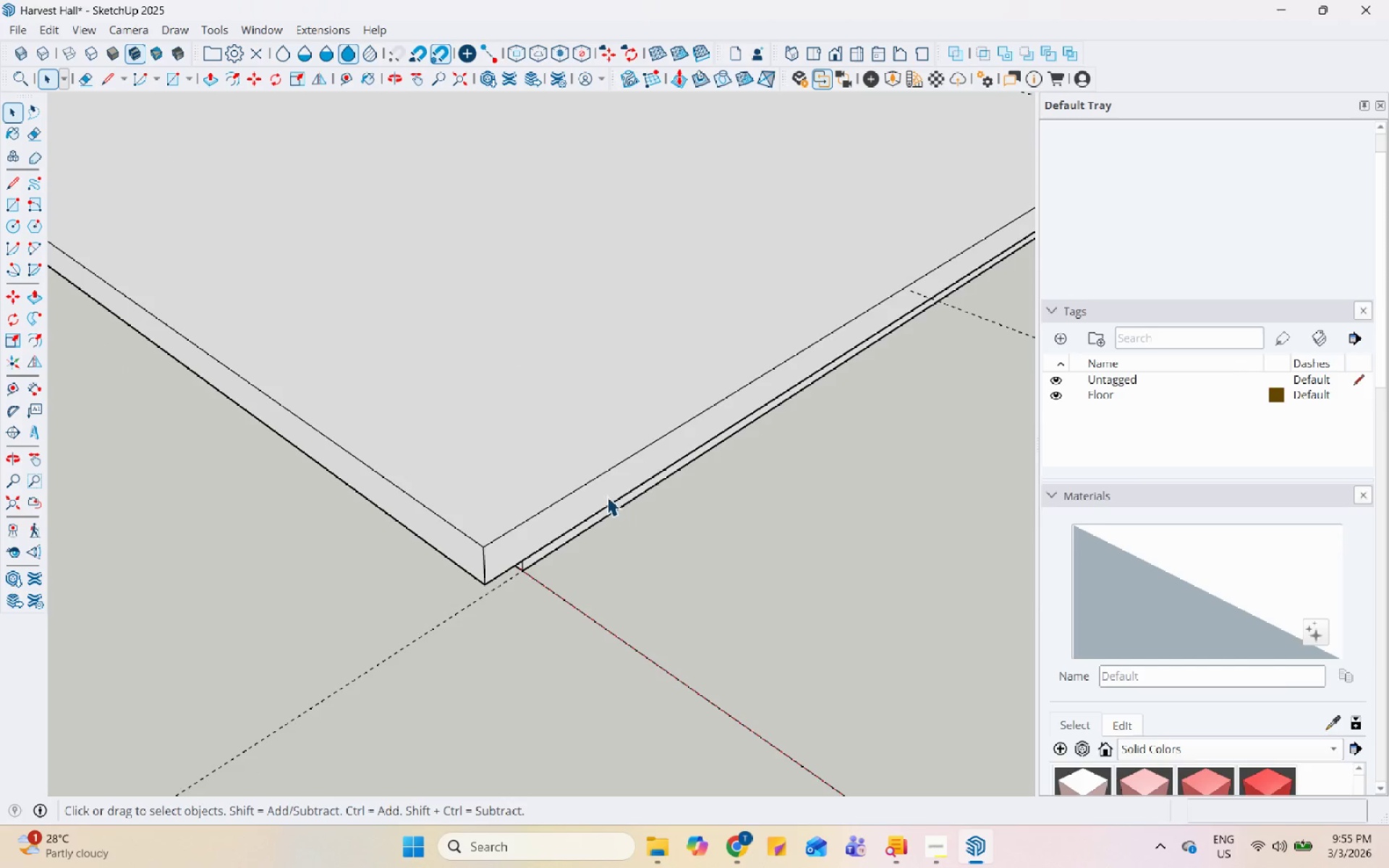 
double_click([607, 496])
 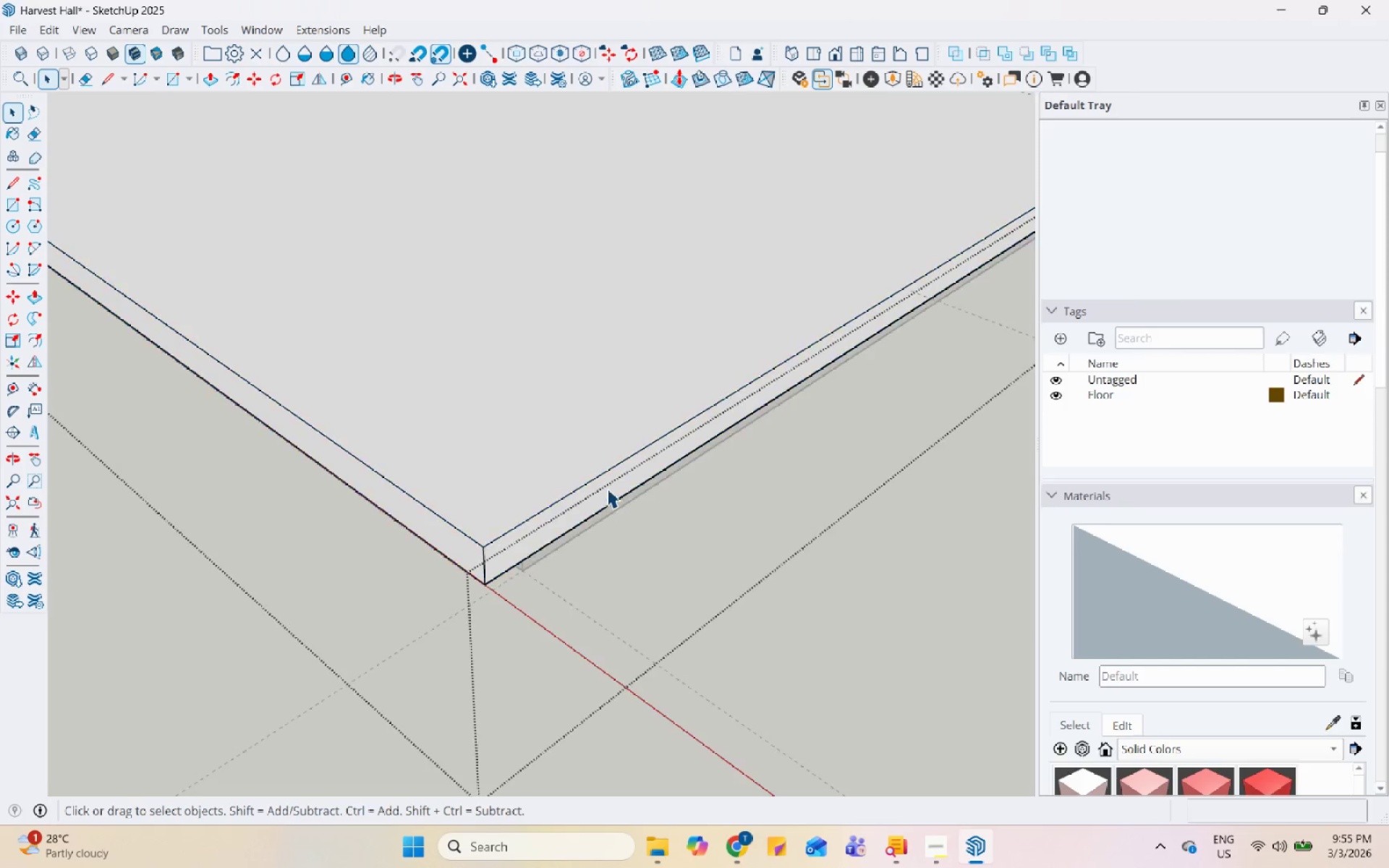 
triple_click([607, 488])
 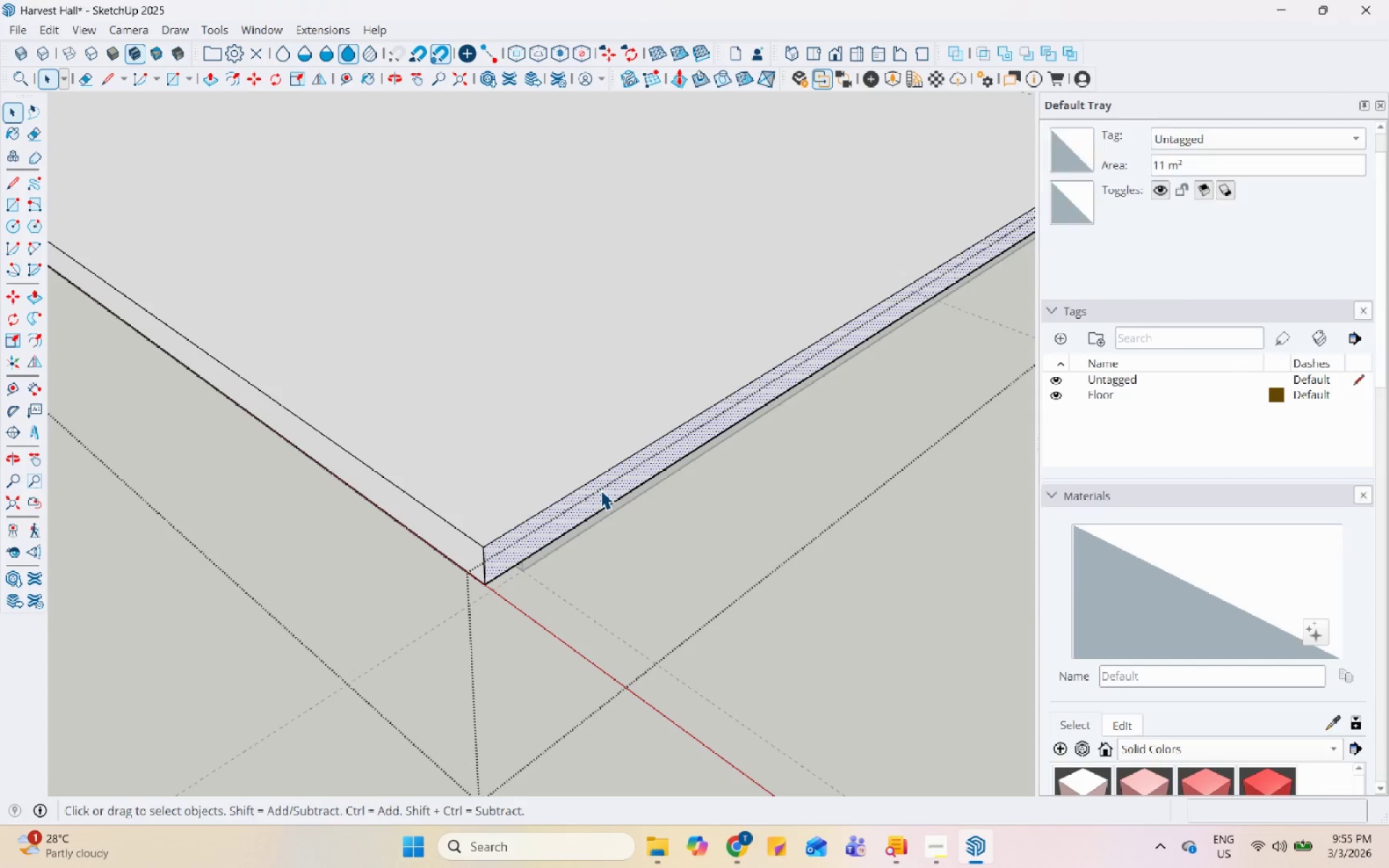 
key(P)
 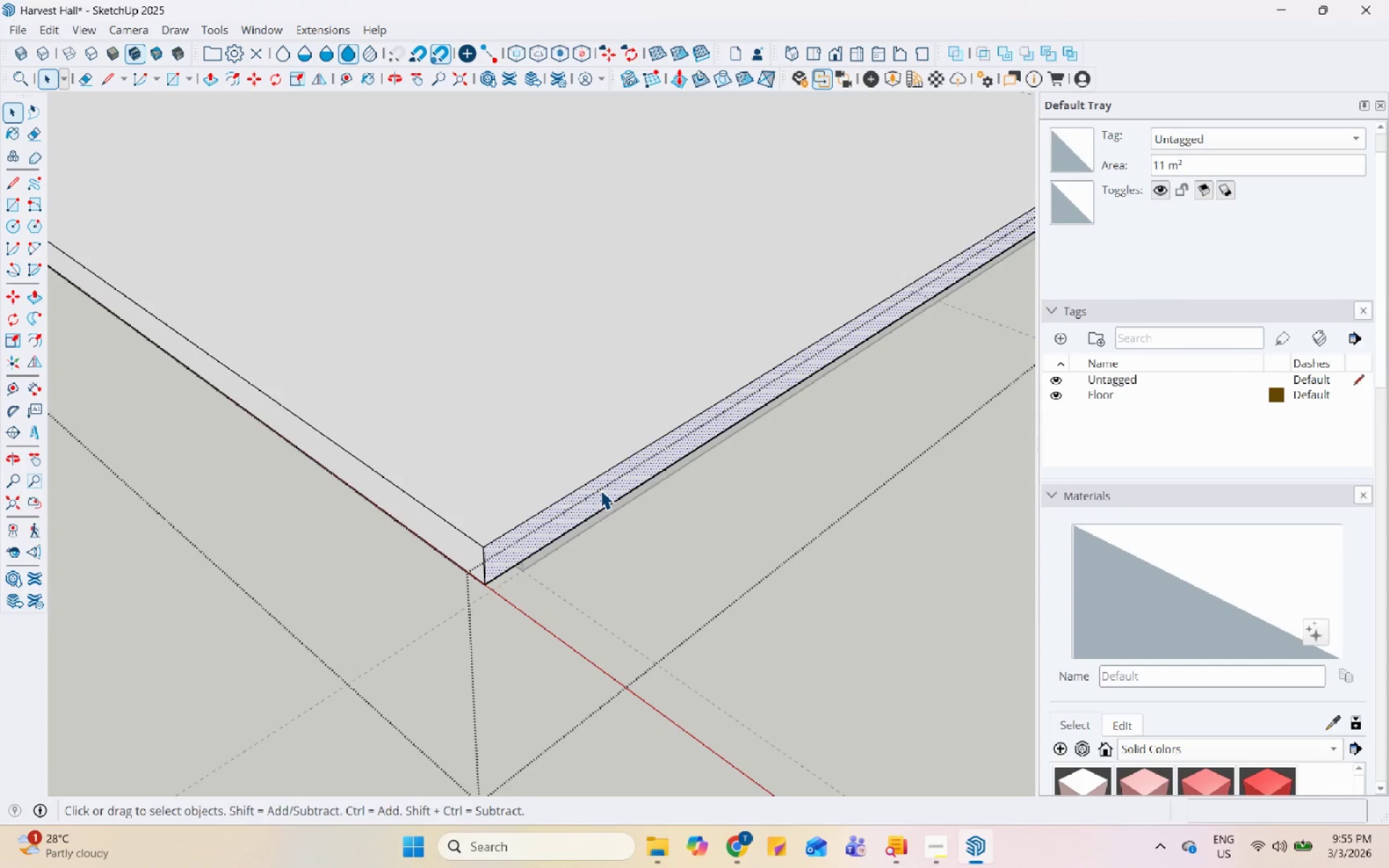 
left_click([600, 490])
 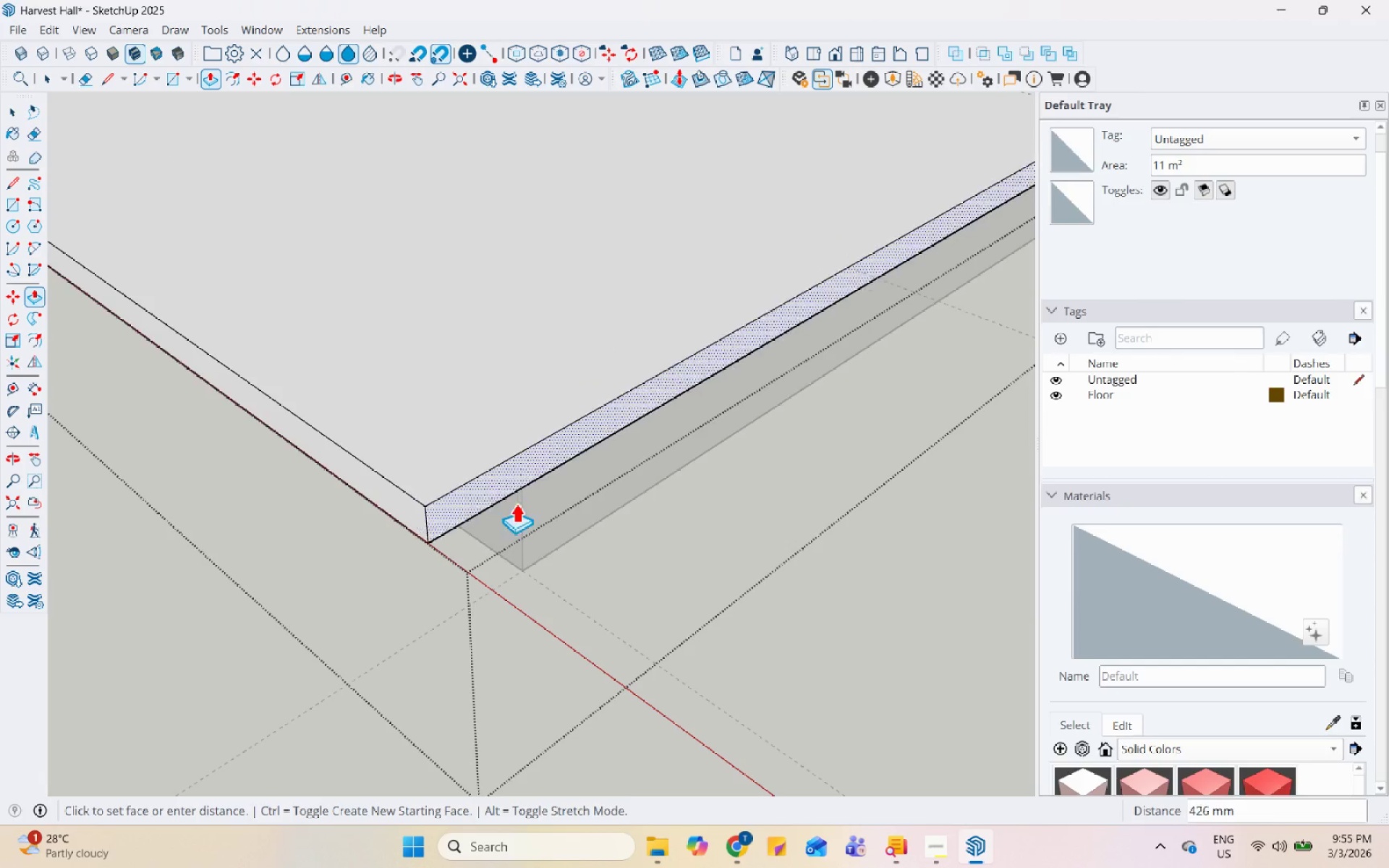 
left_click([522, 561])
 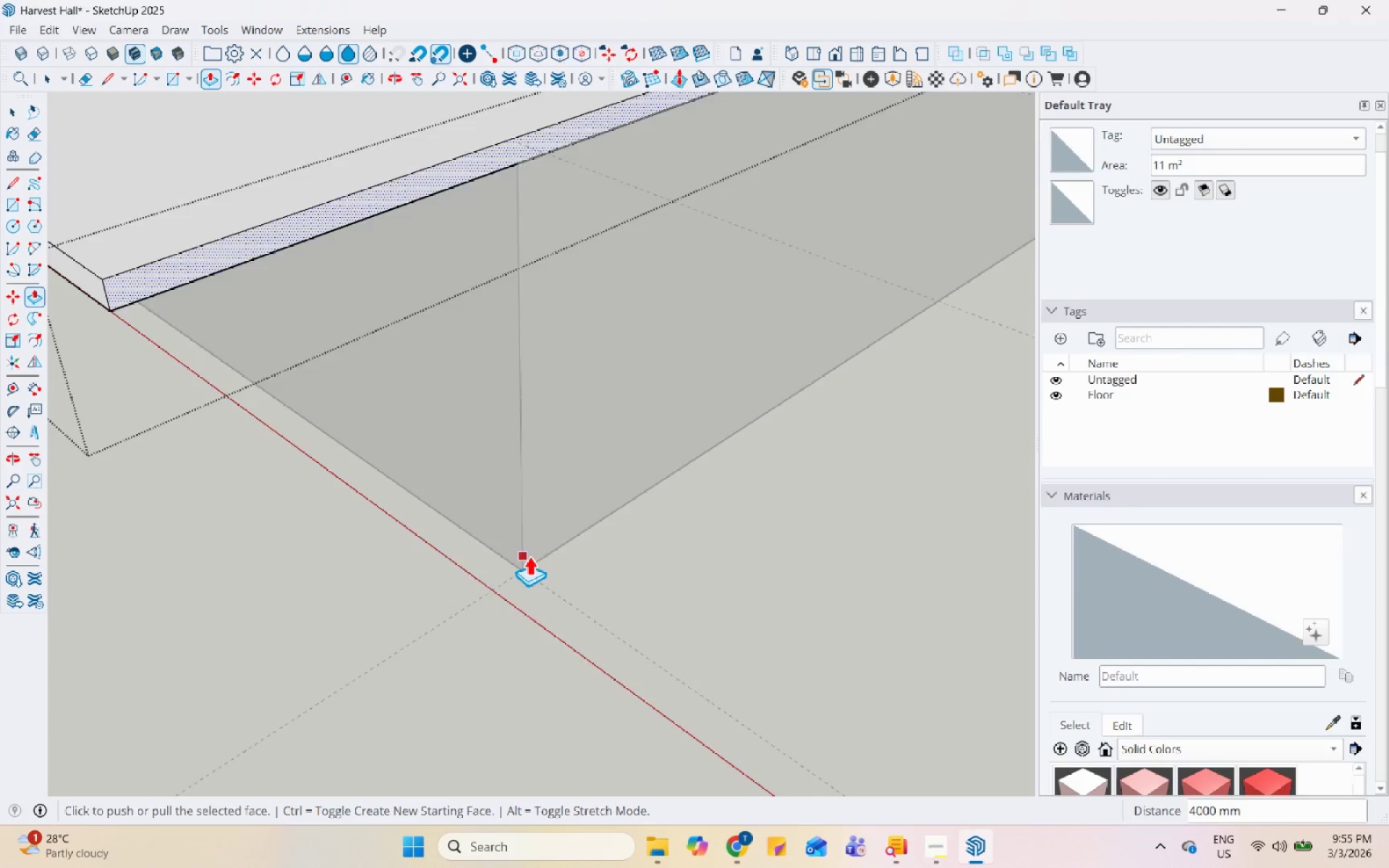 
key(Space)
 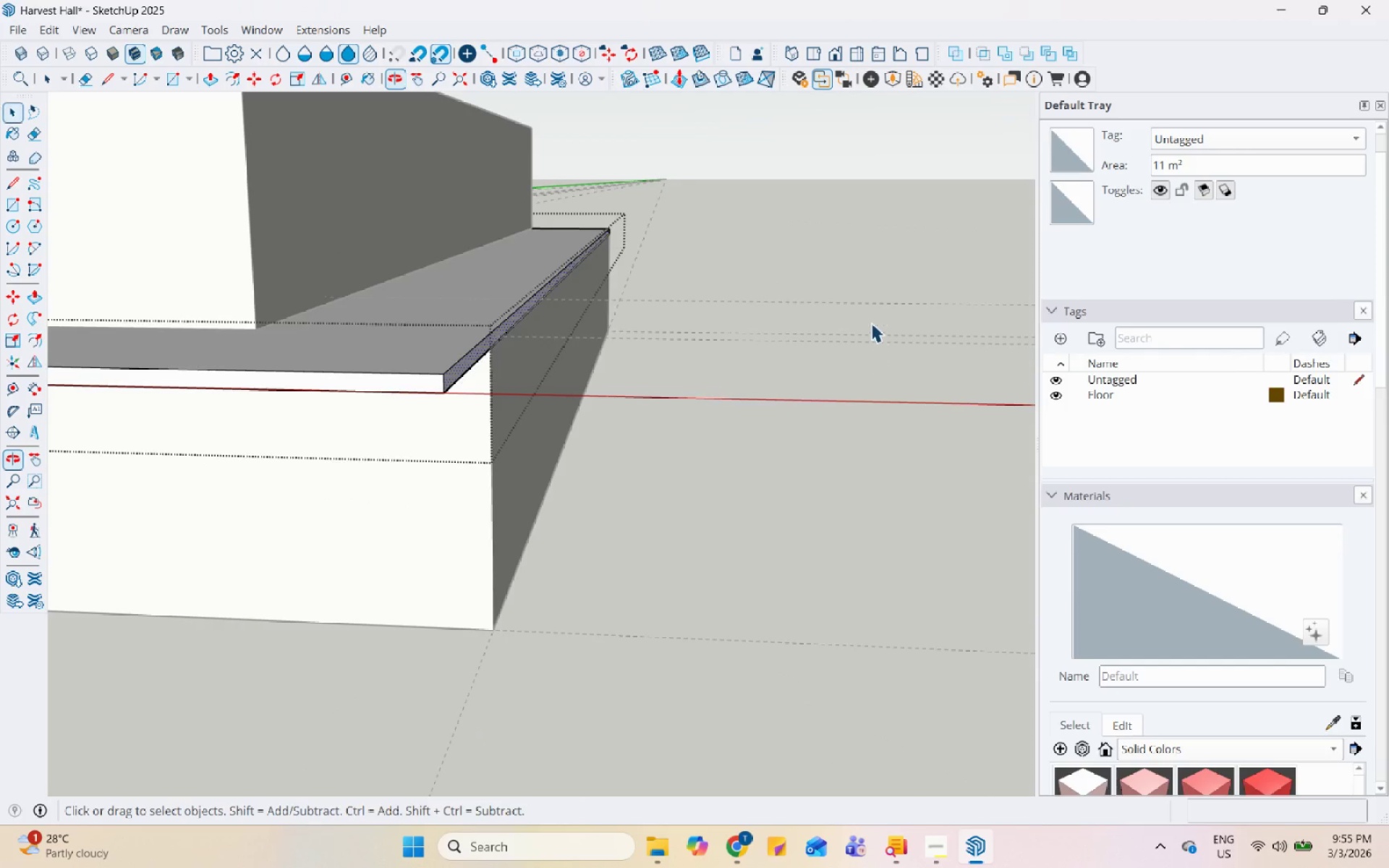 
scroll: coordinate [817, 365], scroll_direction: down, amount: 13.0
 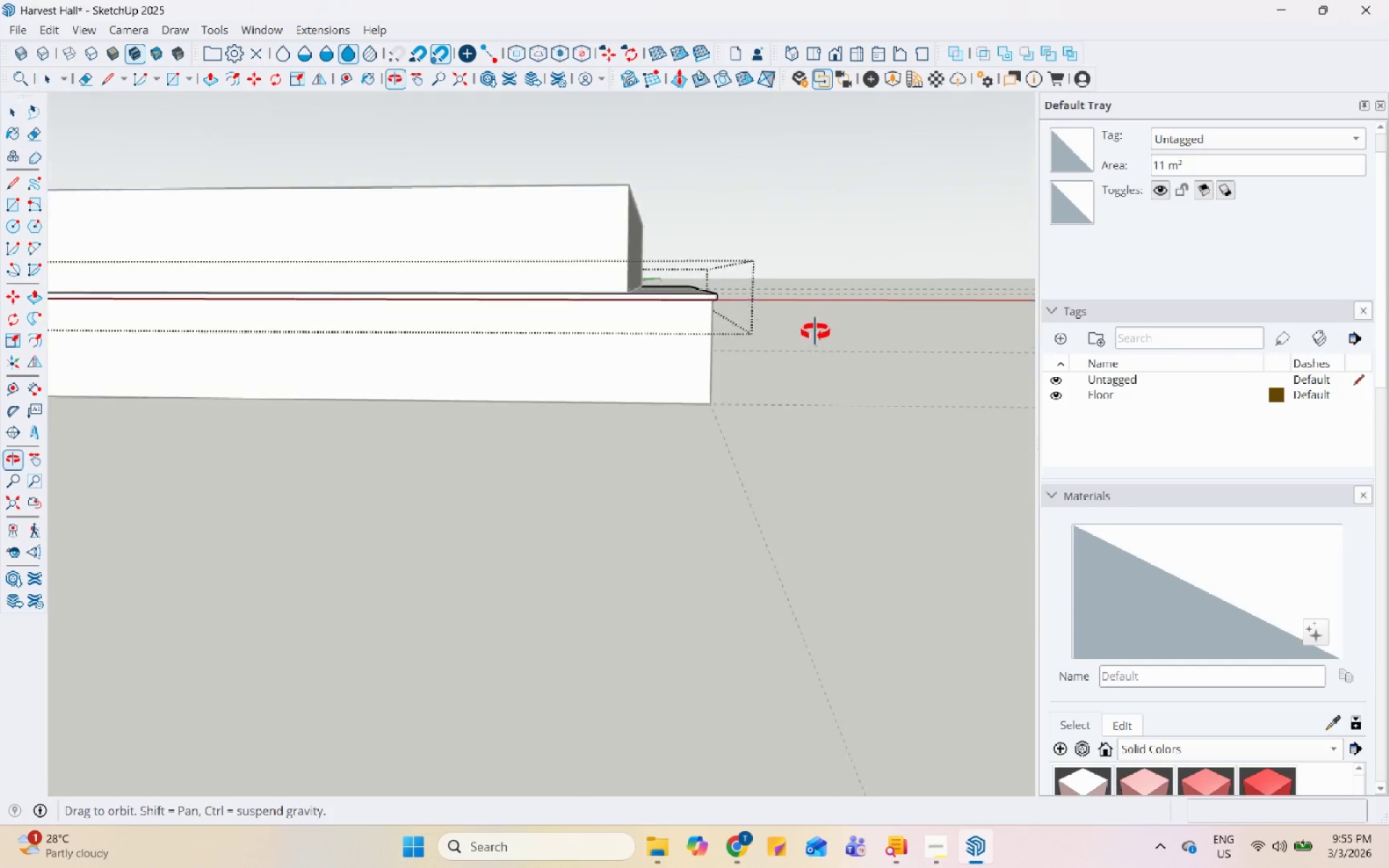 
key(Escape)
 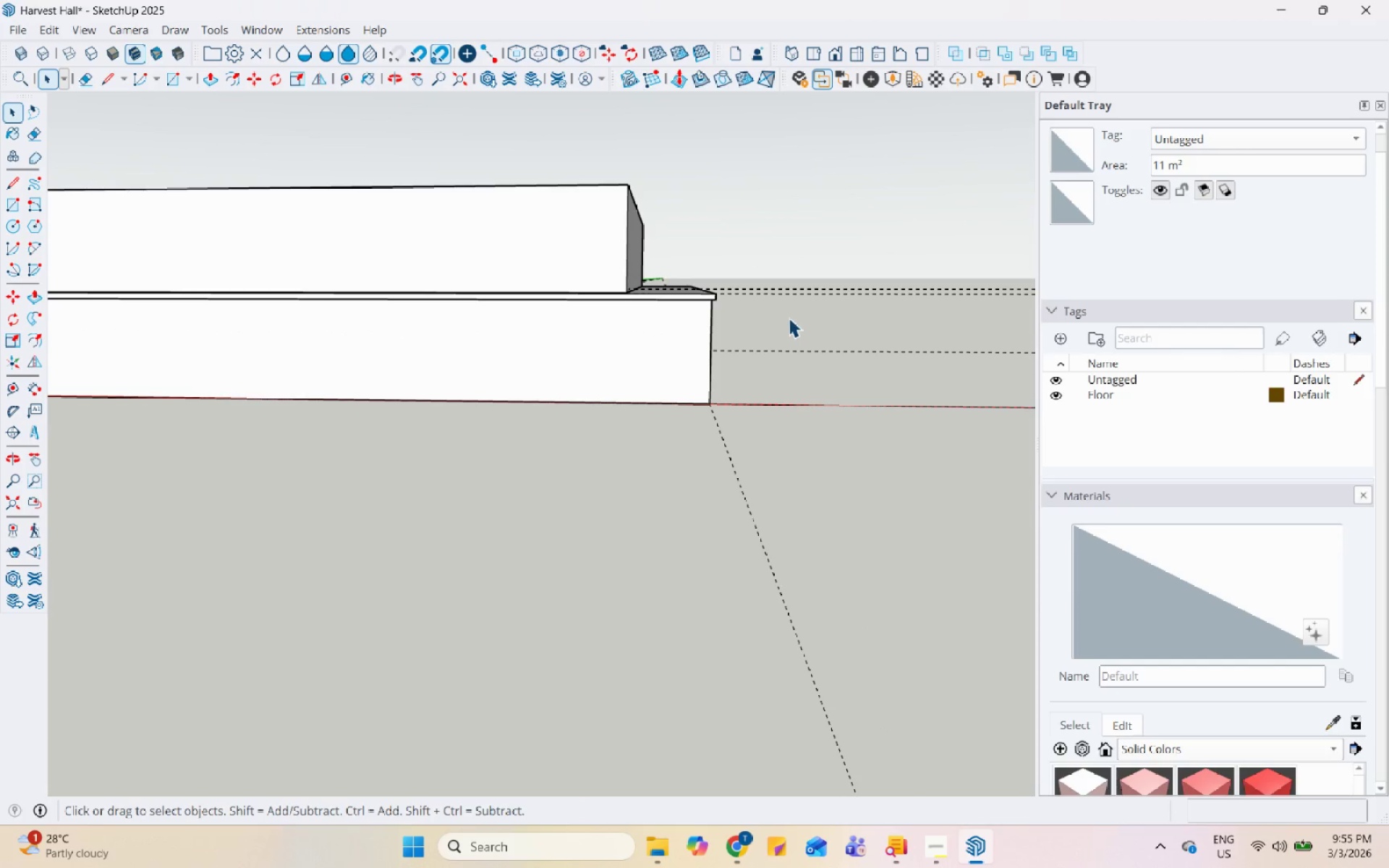 
key(Escape)
 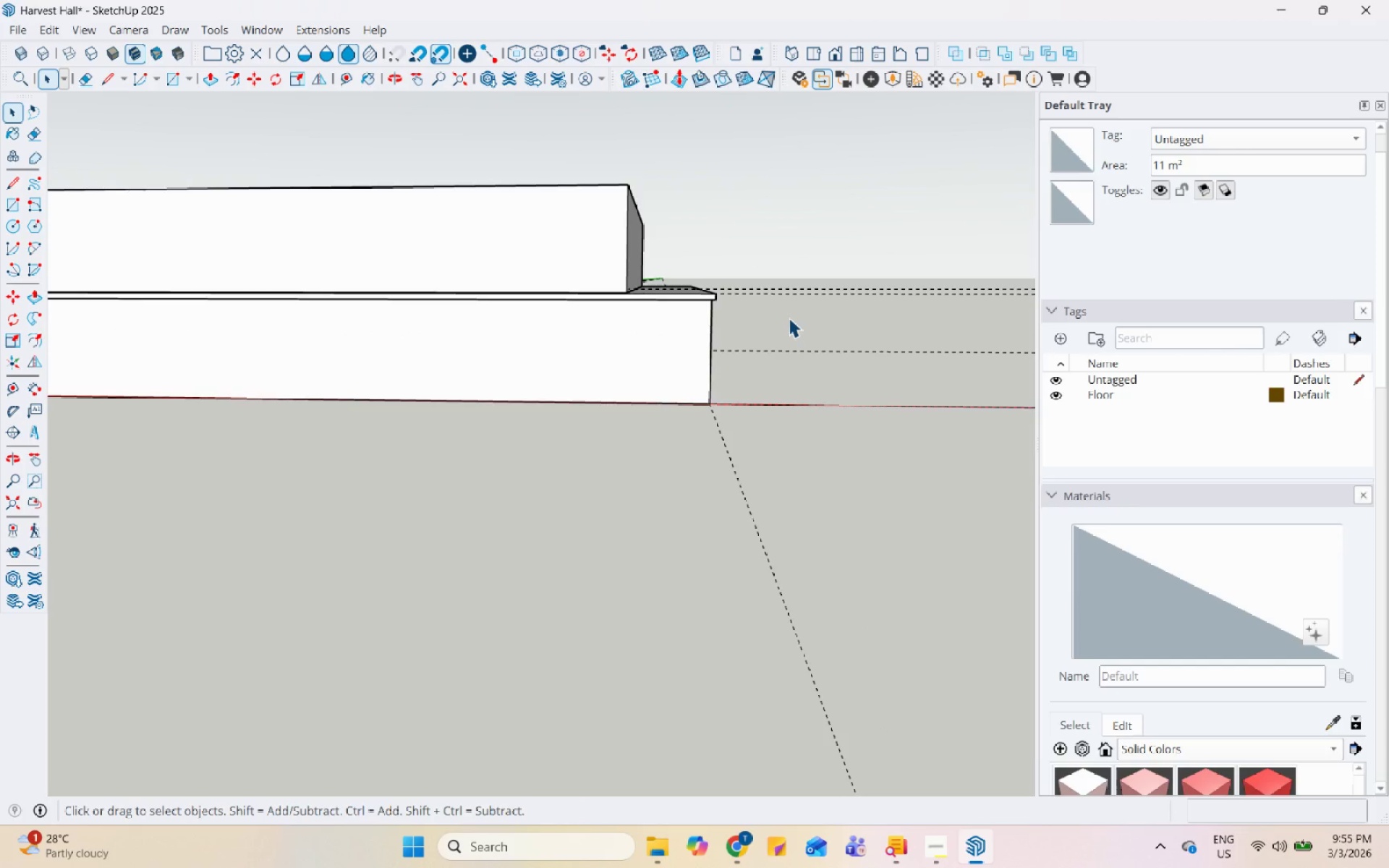 
scroll: coordinate [786, 325], scroll_direction: down, amount: 4.0
 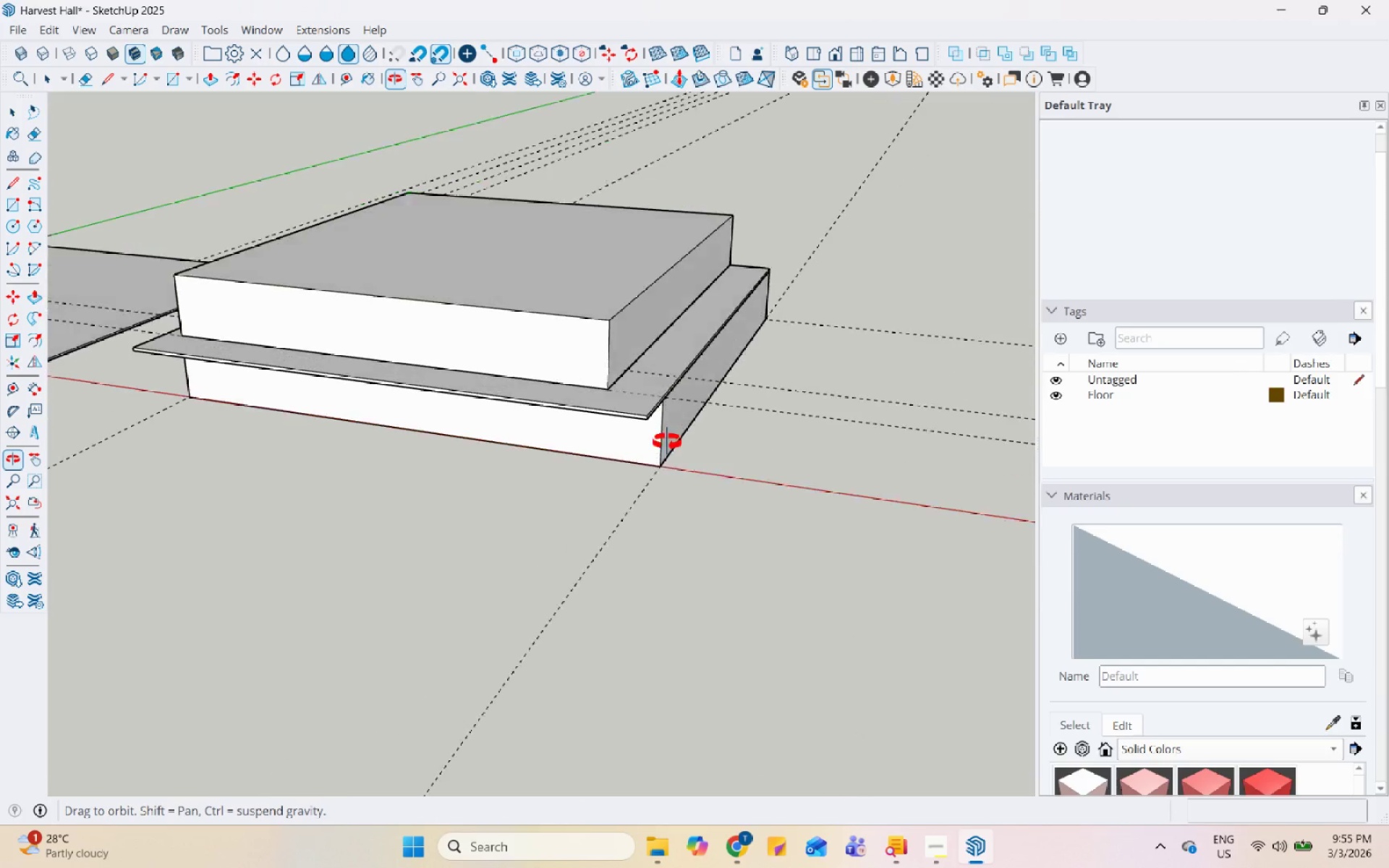 
left_click_drag(start_coordinate=[538, 349], to_coordinate=[551, 352])
 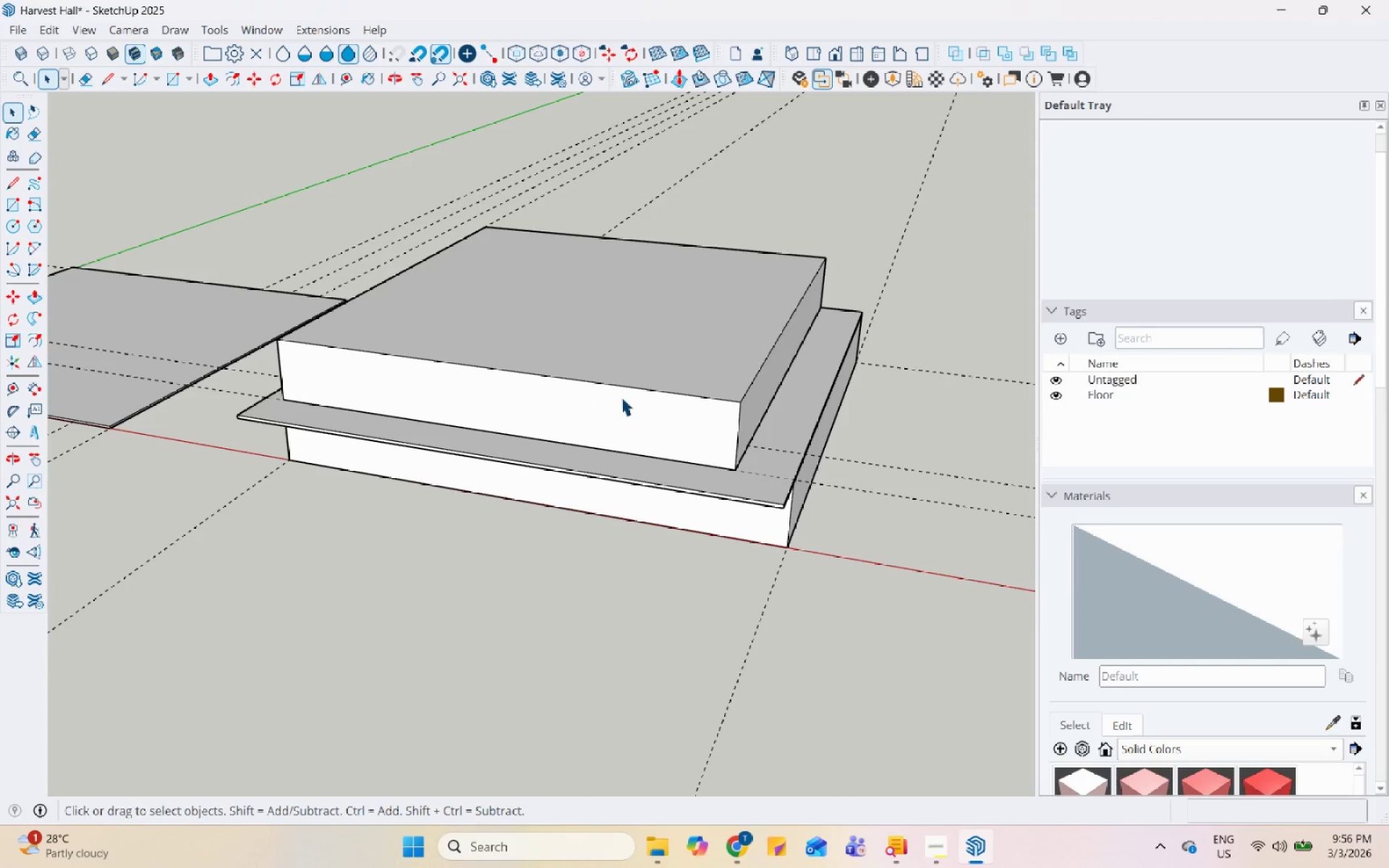 
double_click([621, 396])
 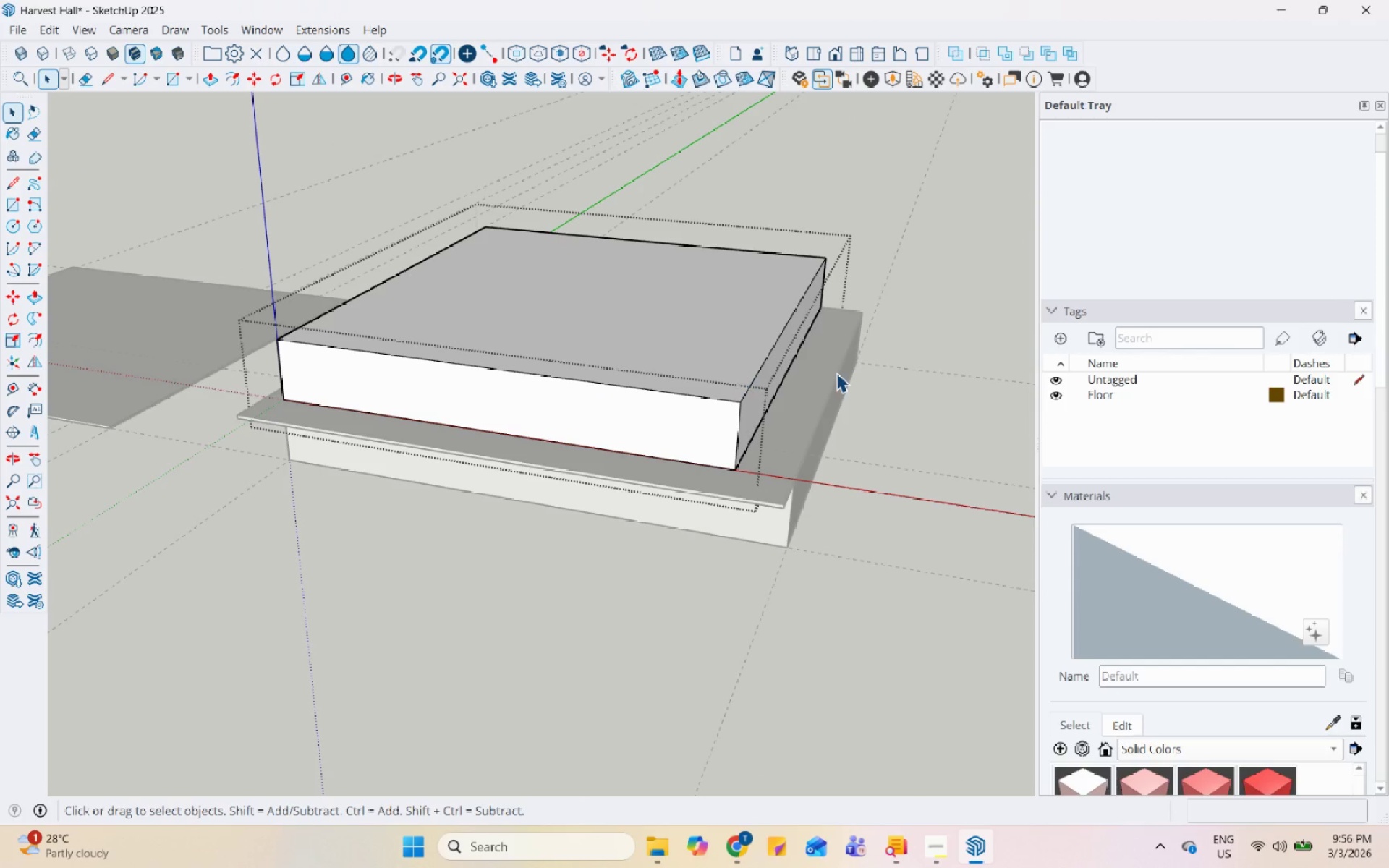 
scroll: coordinate [621, 396], scroll_direction: none, amount: 0.0
 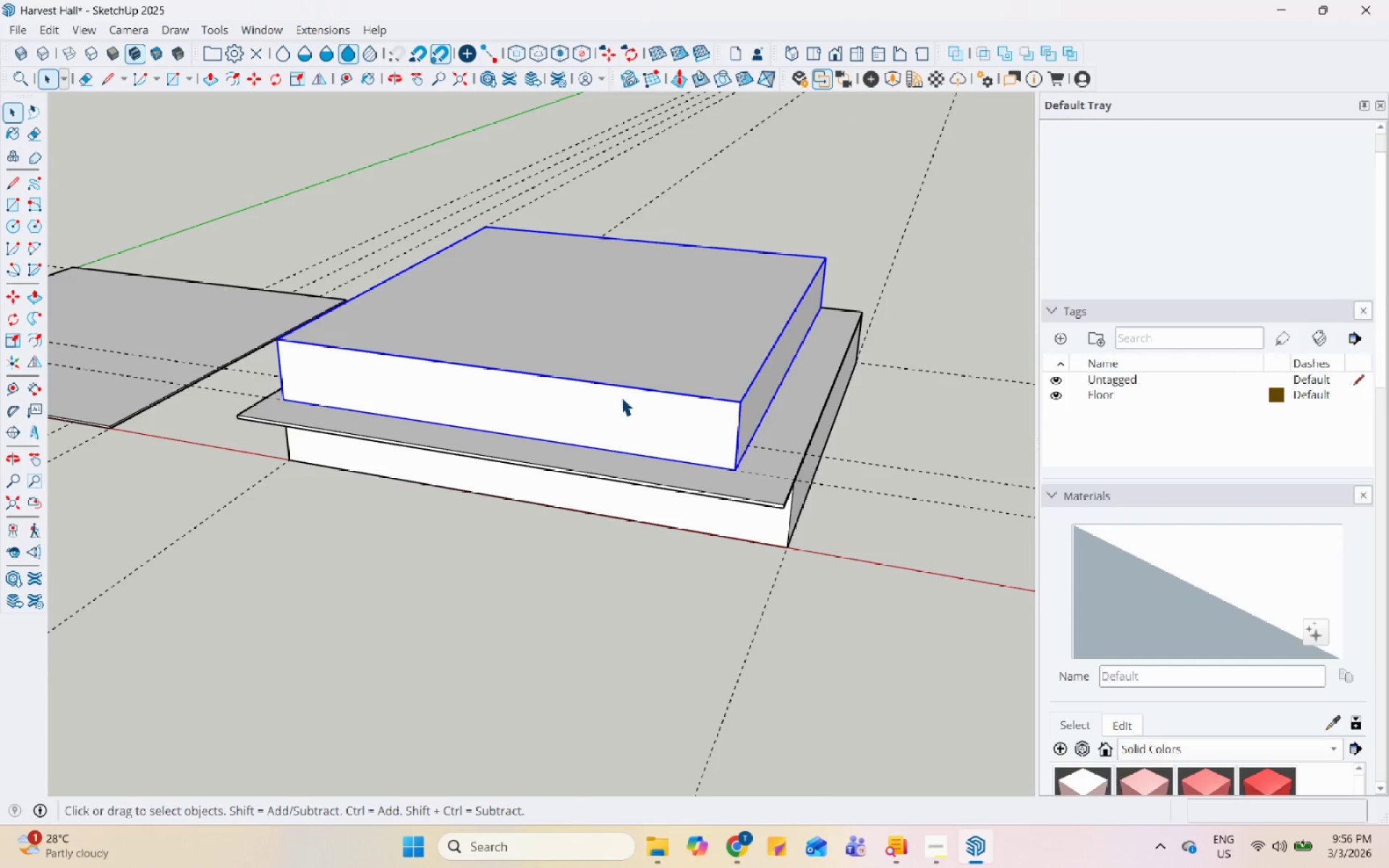 
key(Escape)
 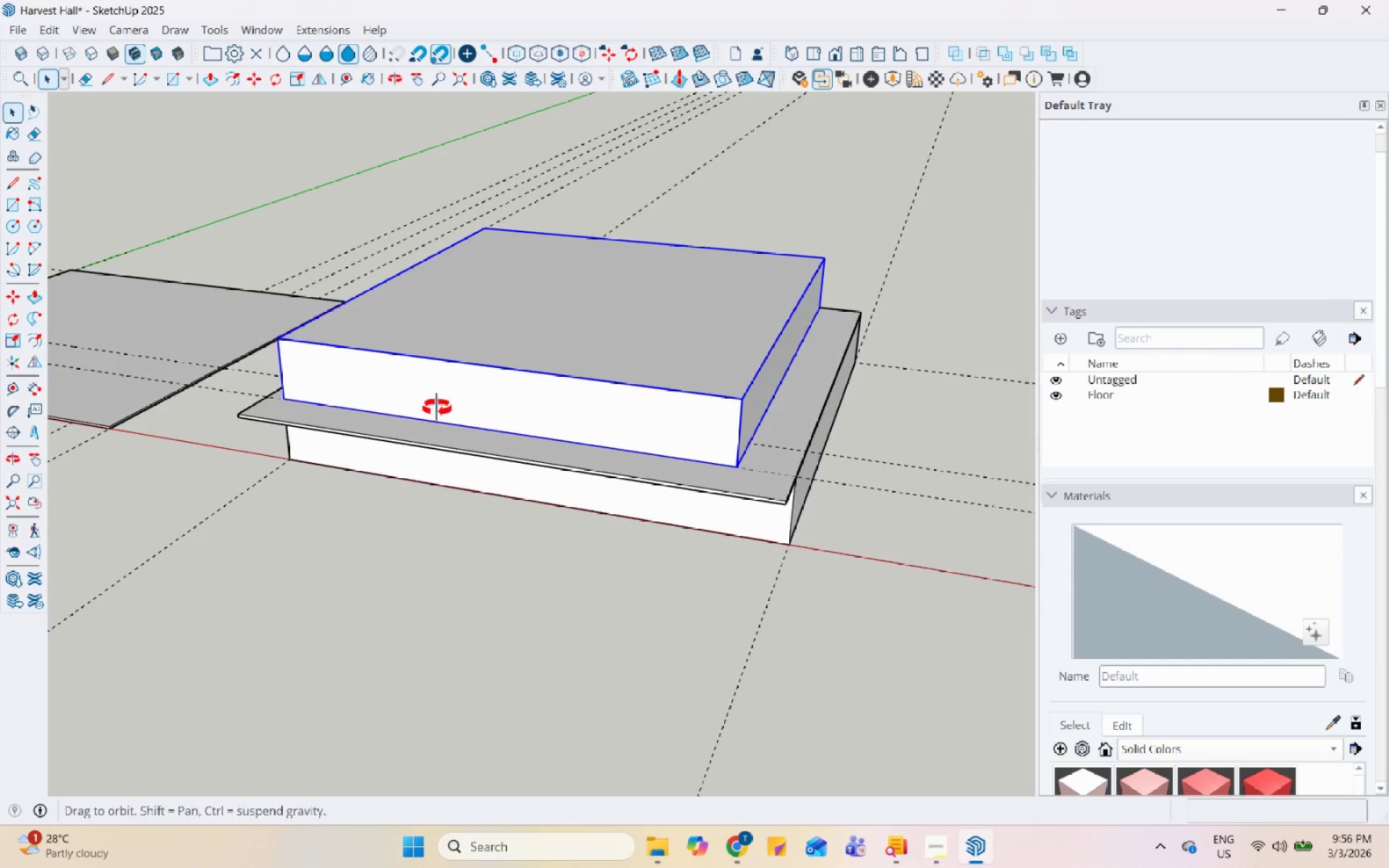 
scroll: coordinate [349, 403], scroll_direction: up, amount: 3.0
 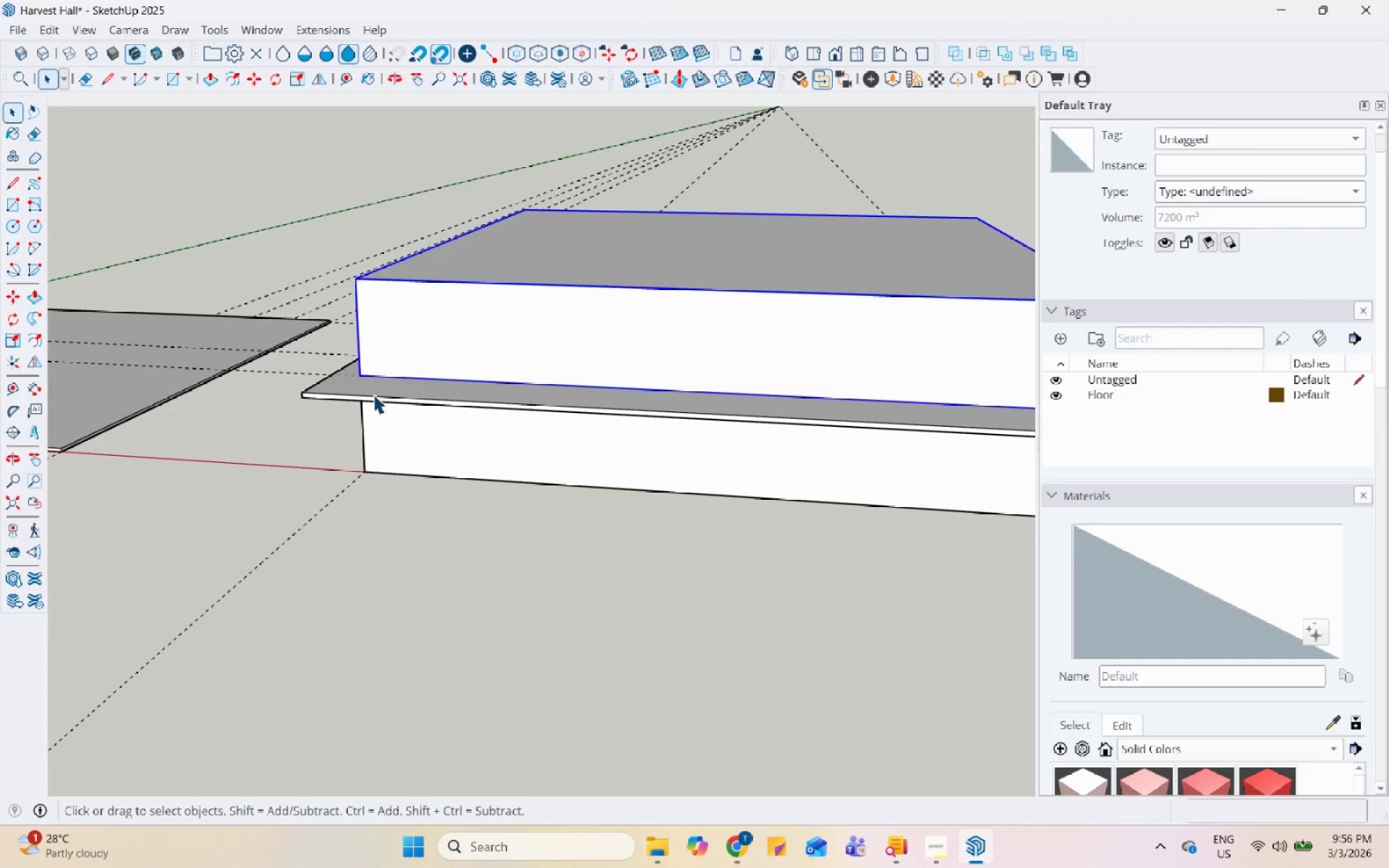 
hold_key(key=MetaLeft, duration=0.5)
left_click([373, 394])
 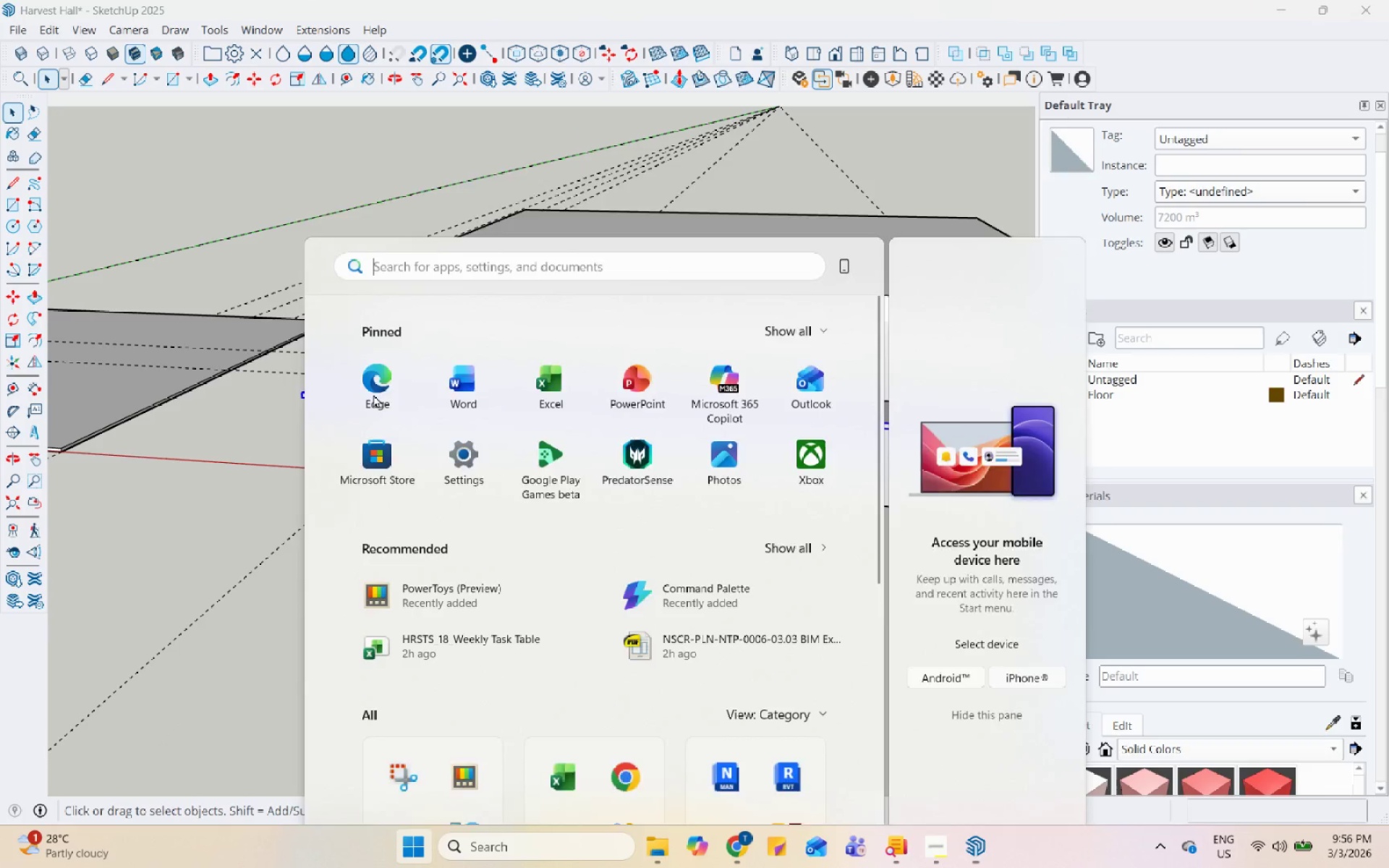 
key(Control+ControlLeft)
 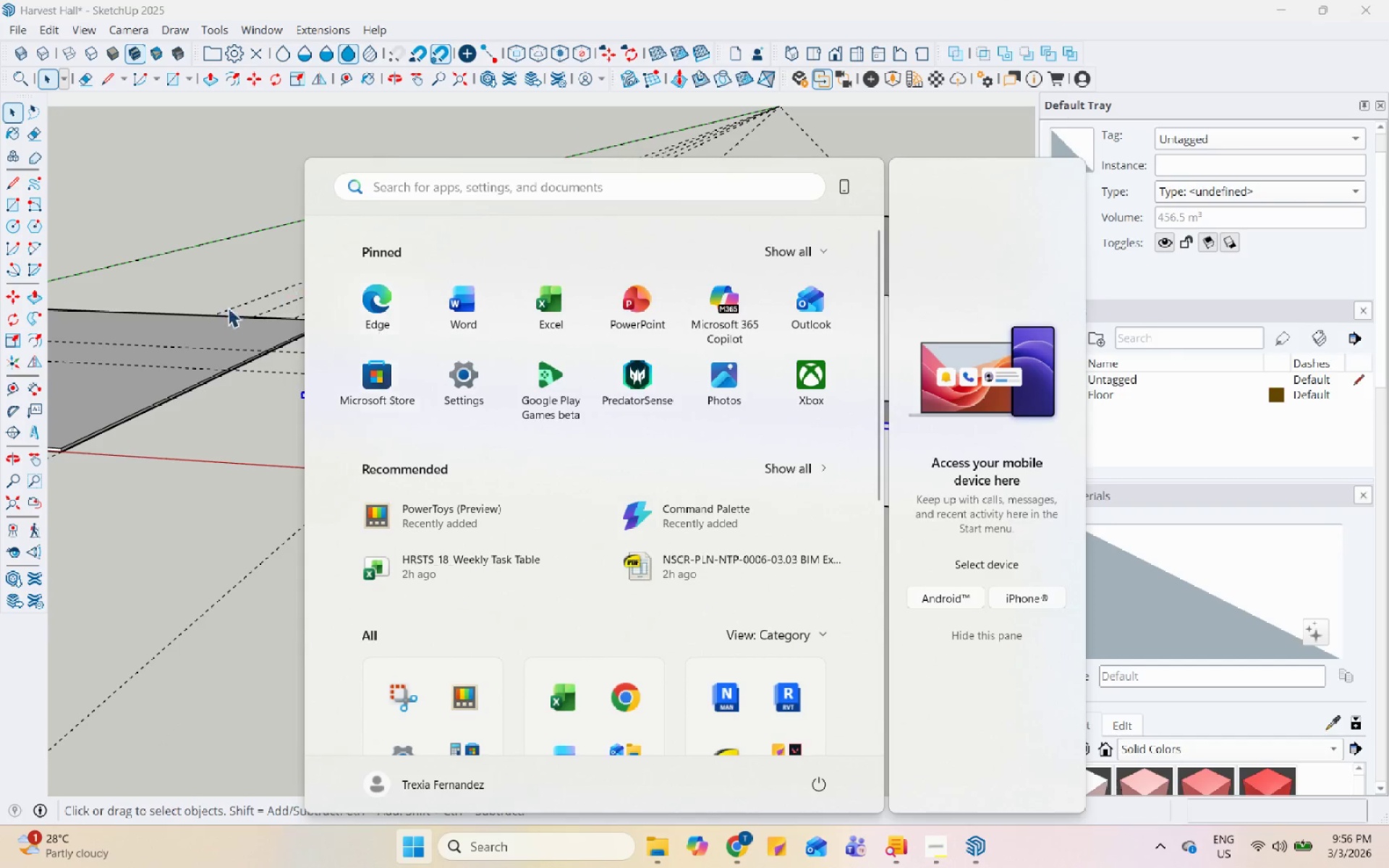 
left_click([212, 360])
 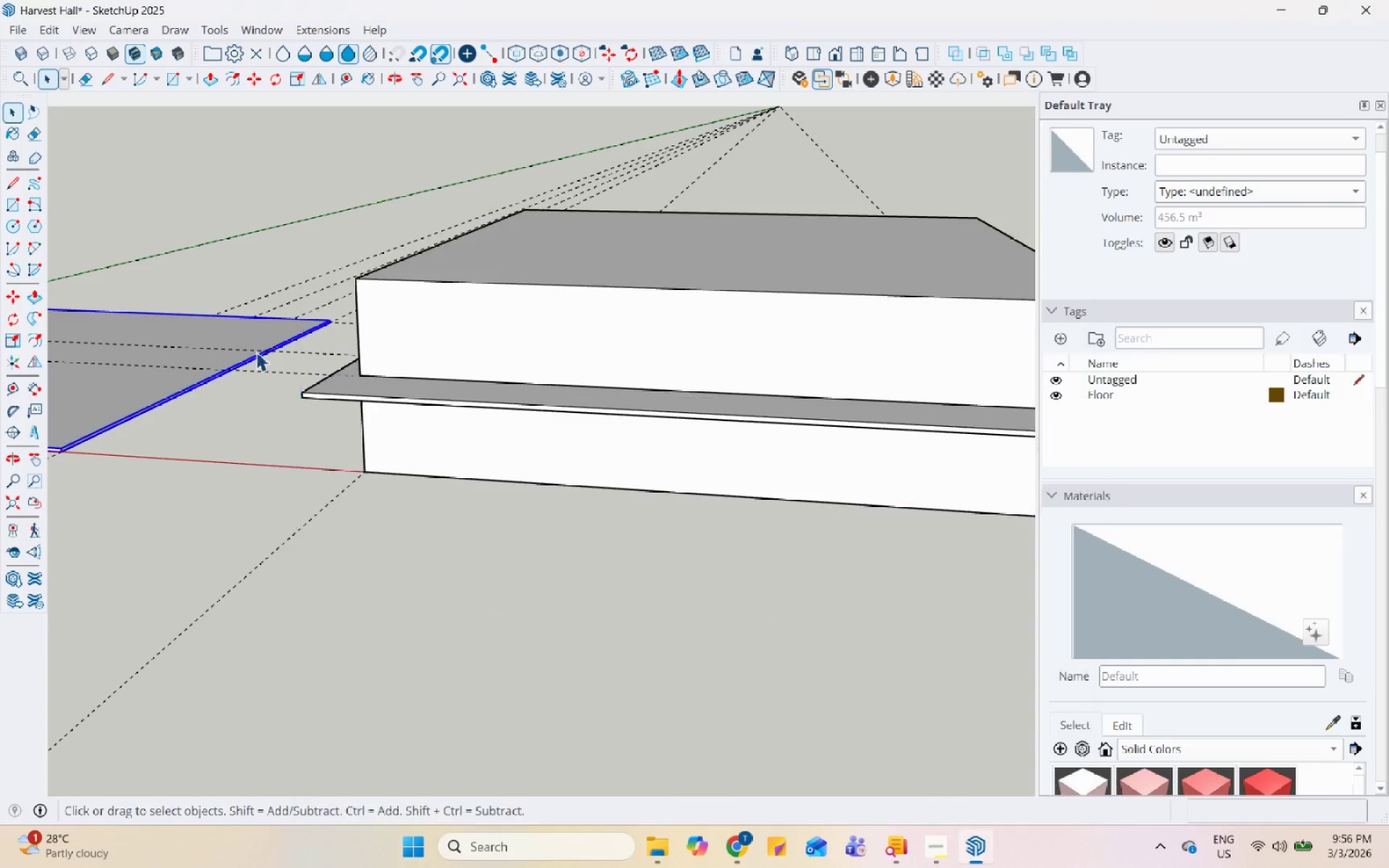 
left_click([414, 330])
 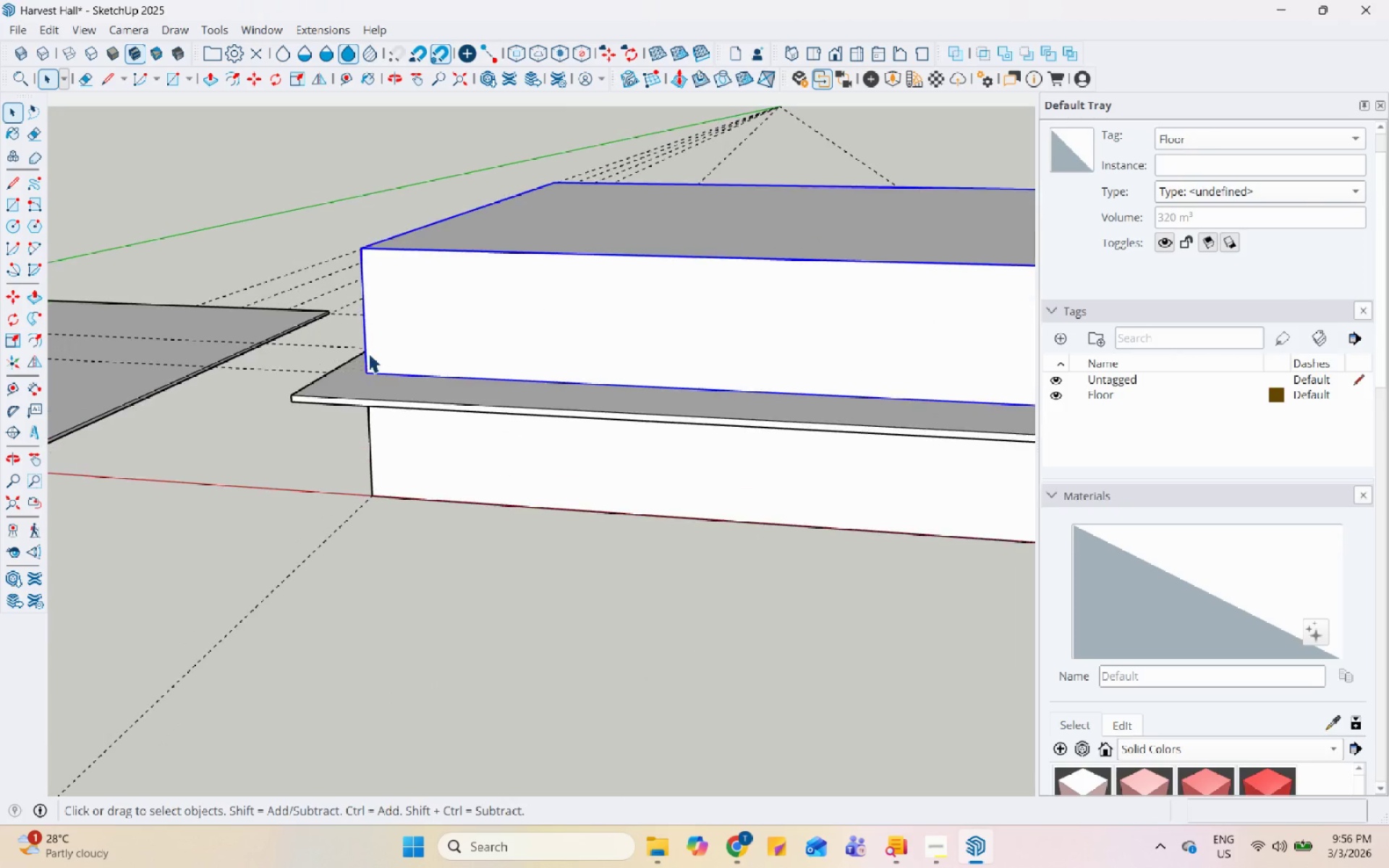 
hold_key(key=ControlLeft, duration=0.59)
 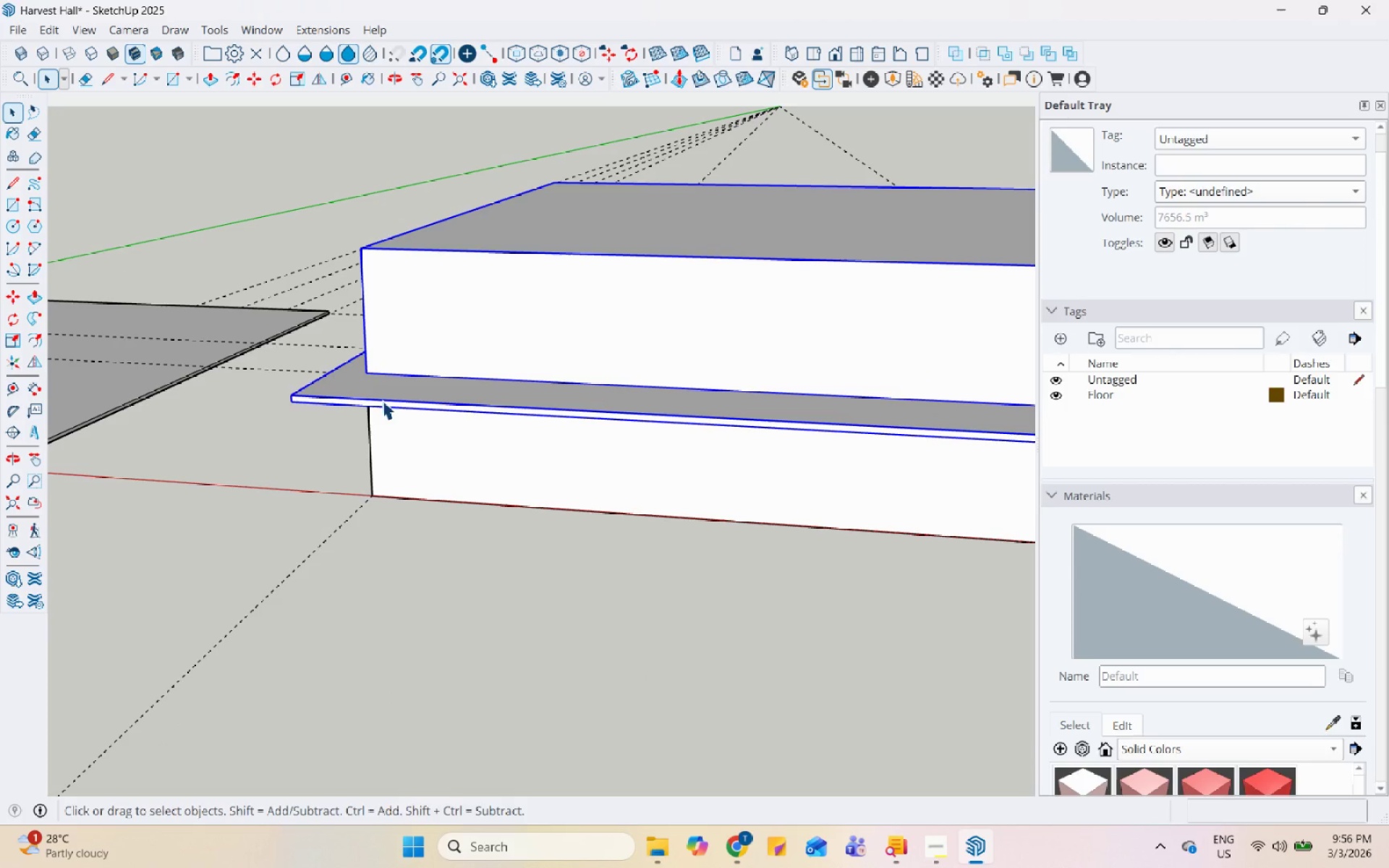 
scroll: coordinate [368, 353], scroll_direction: up, amount: 2.0
 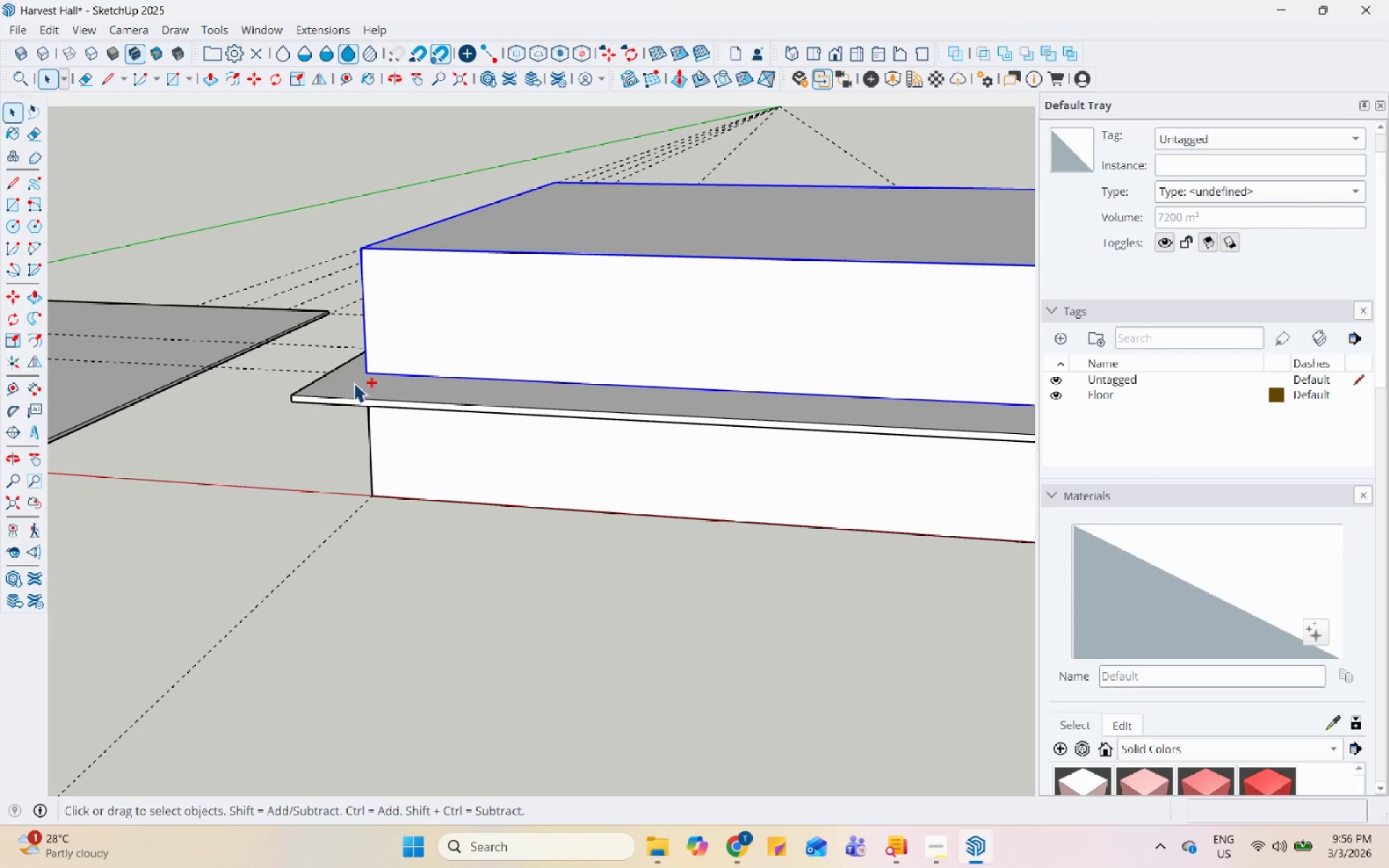 
left_click([354, 384])
 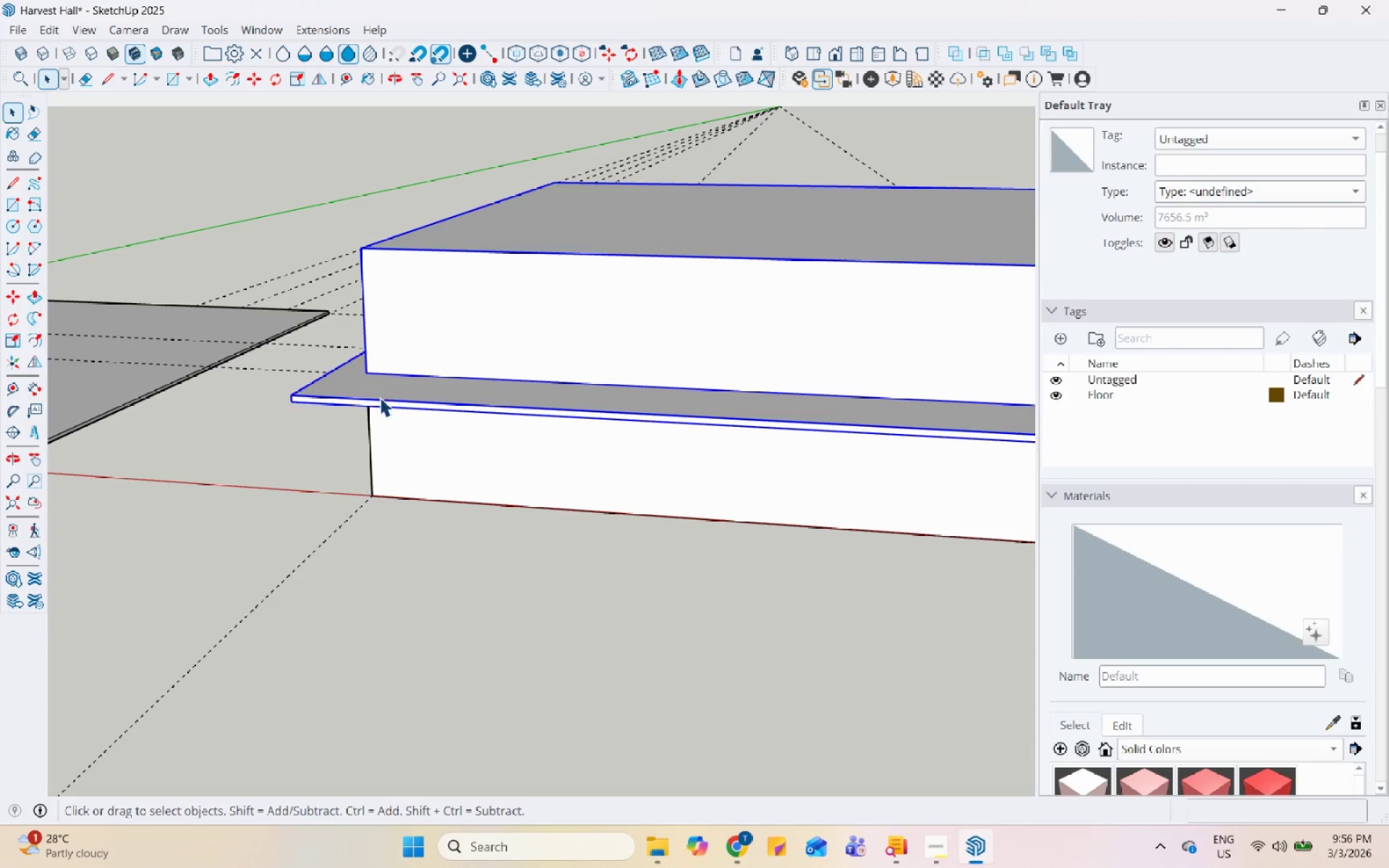 
key(M)
 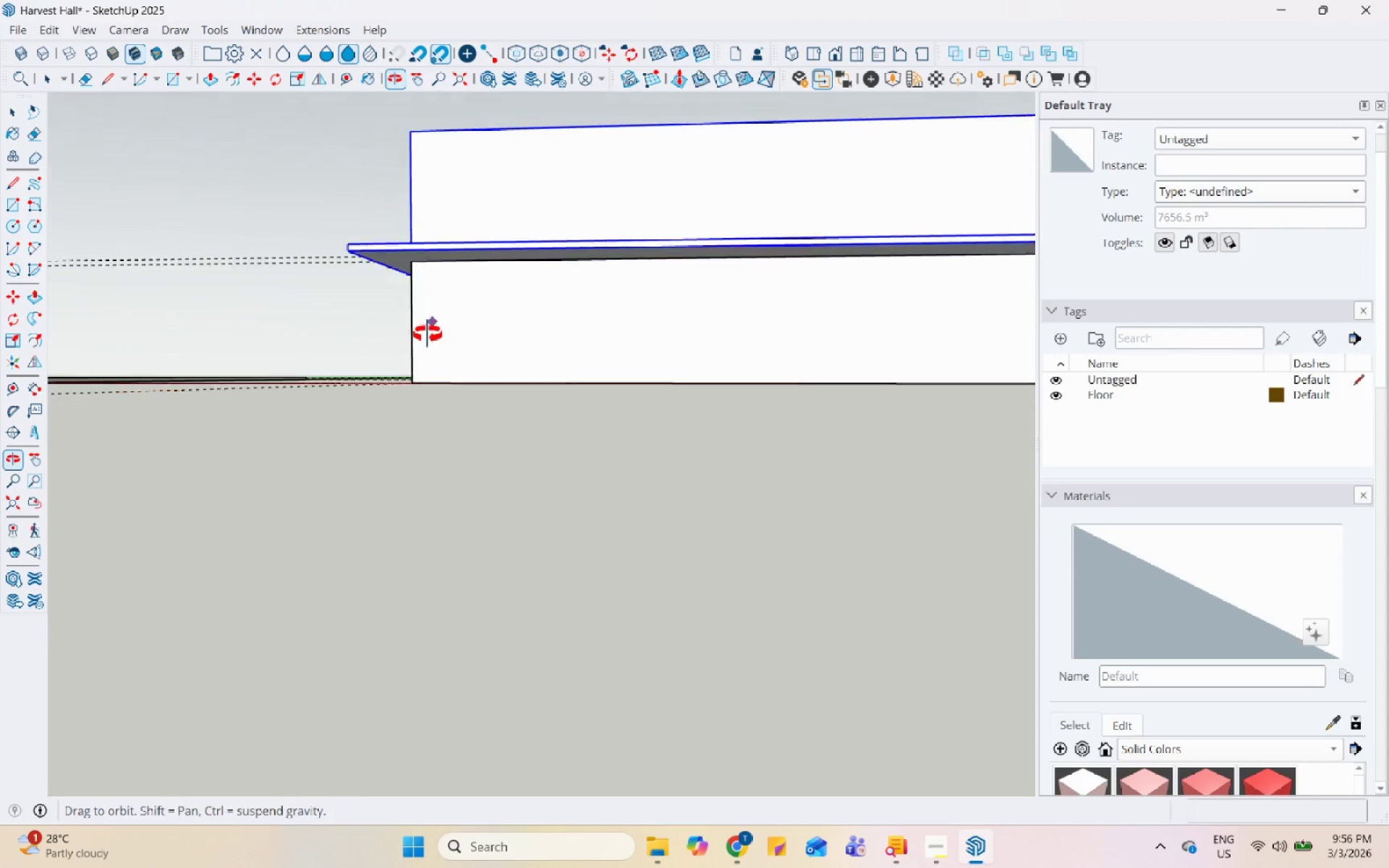 
scroll: coordinate [422, 283], scroll_direction: up, amount: 9.0
 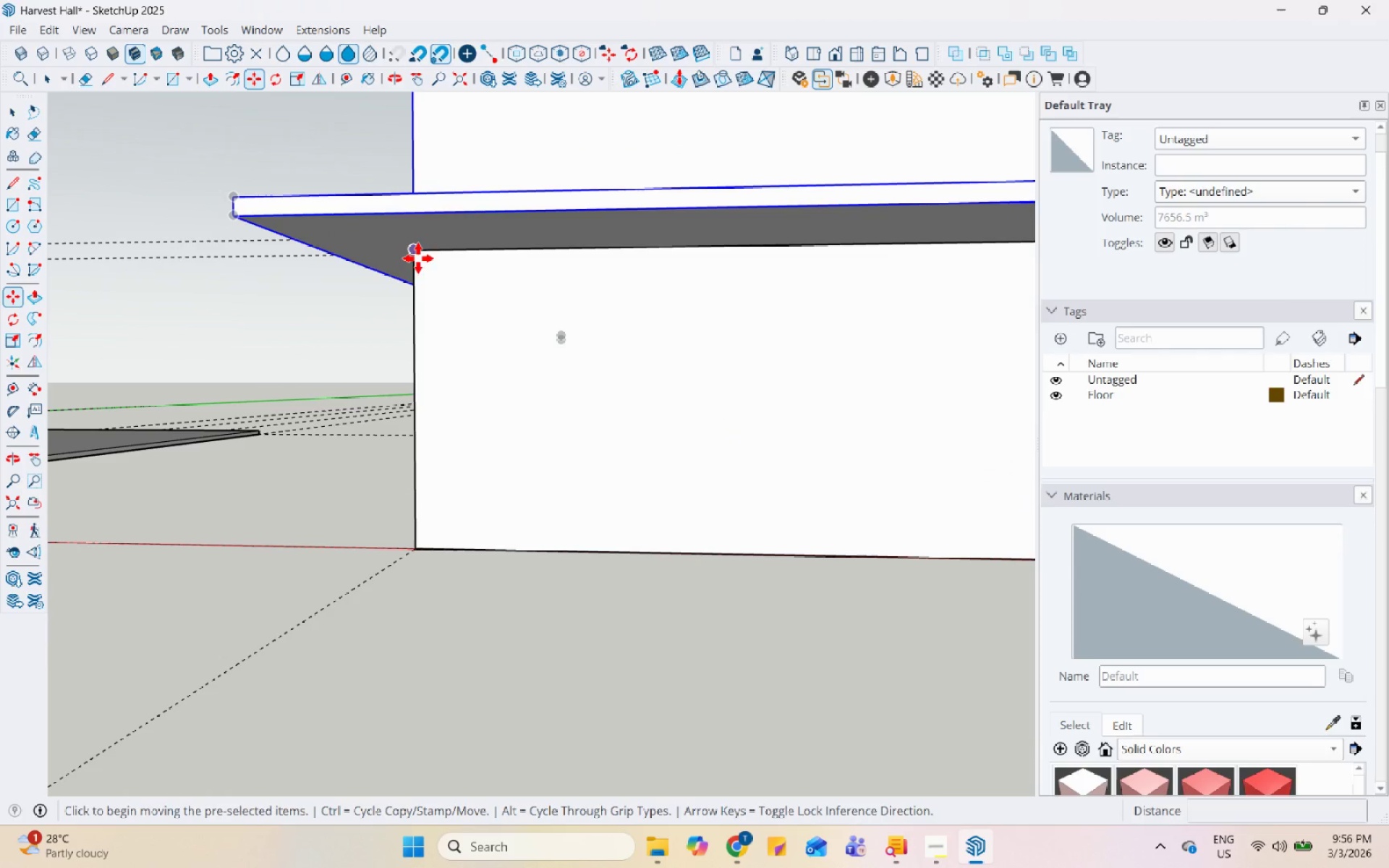 
key(Control+ControlLeft)
 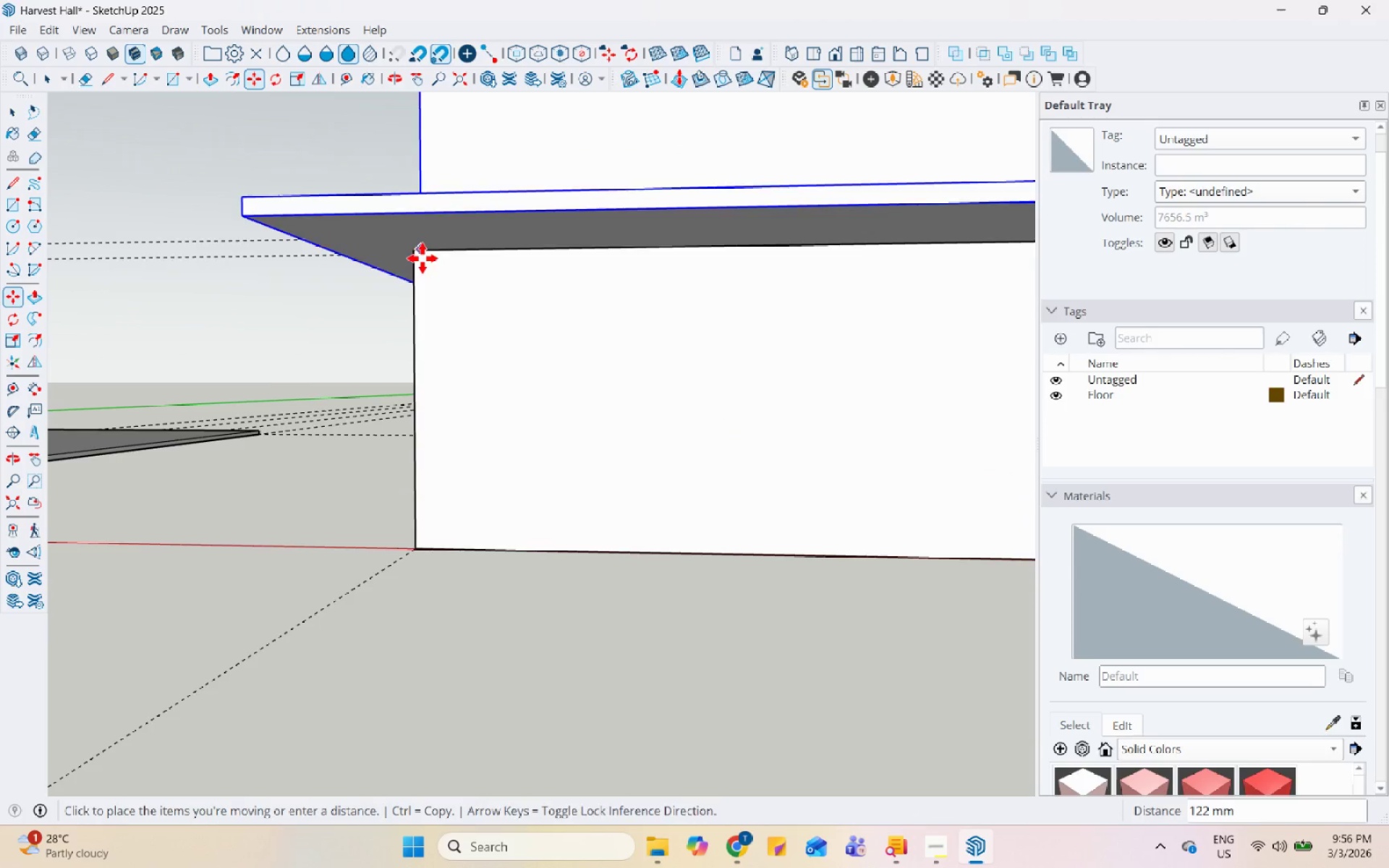 
scroll: coordinate [397, 318], scroll_direction: down, amount: 5.0
 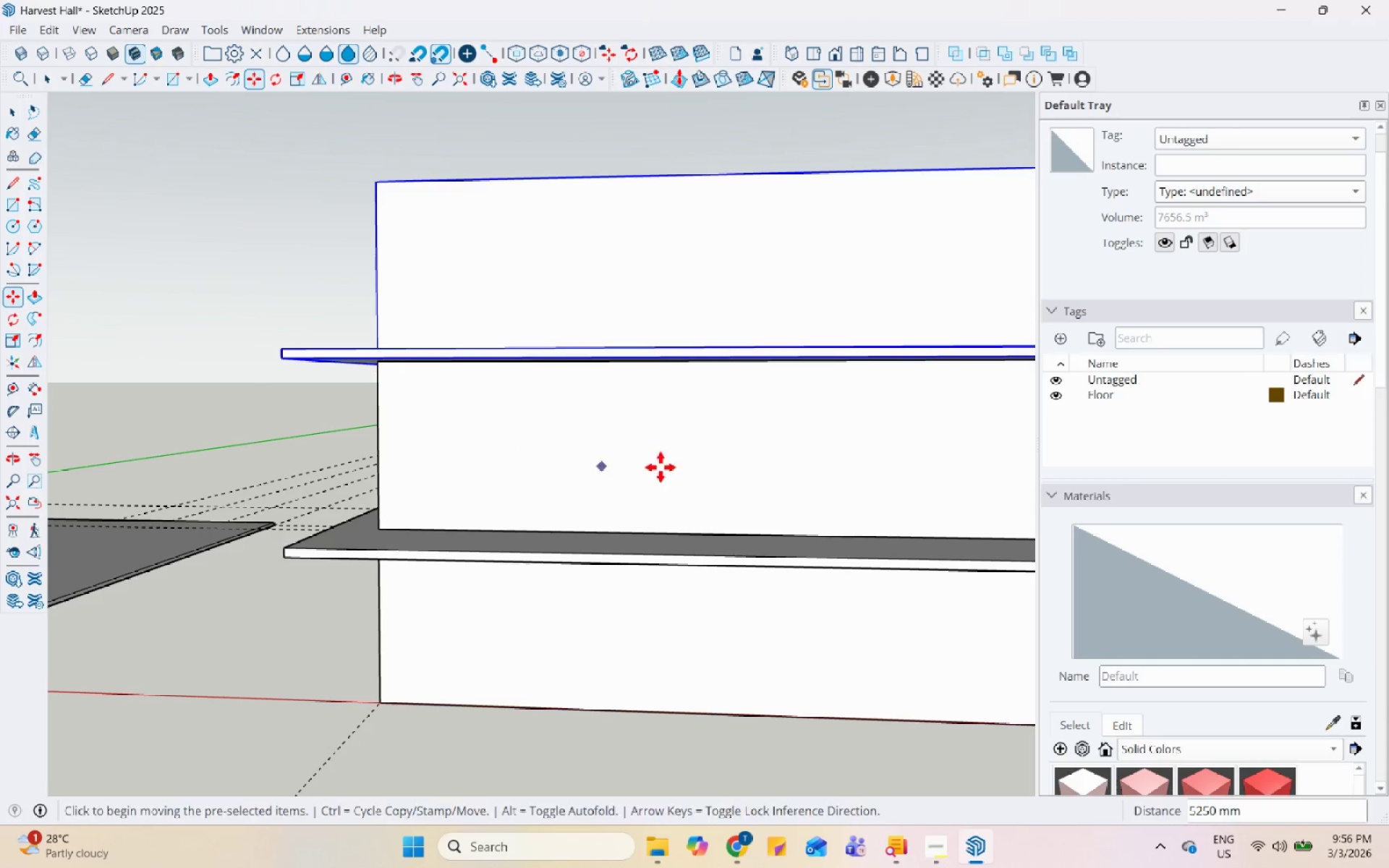 
key(Space)
 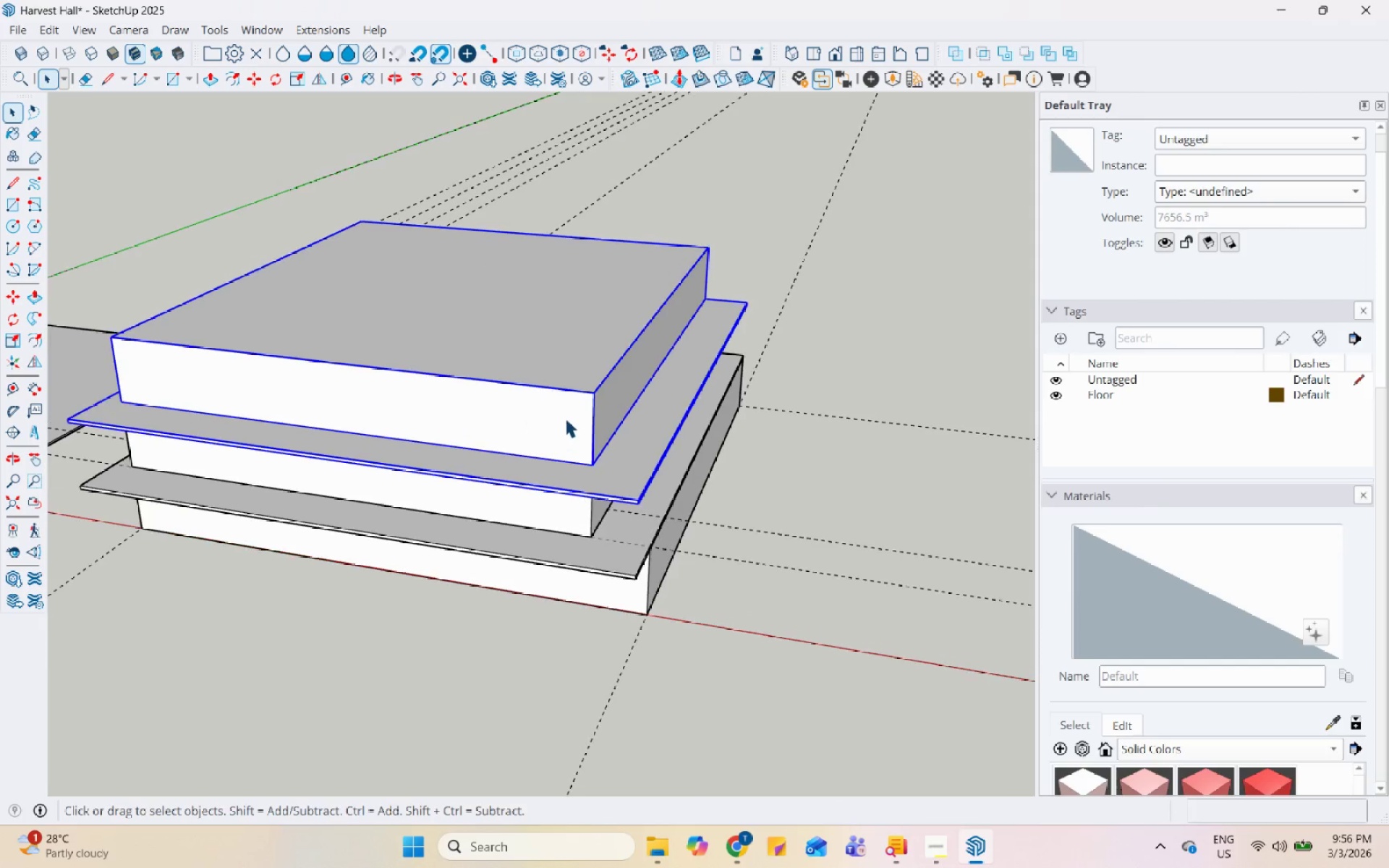 
left_click([611, 388])
 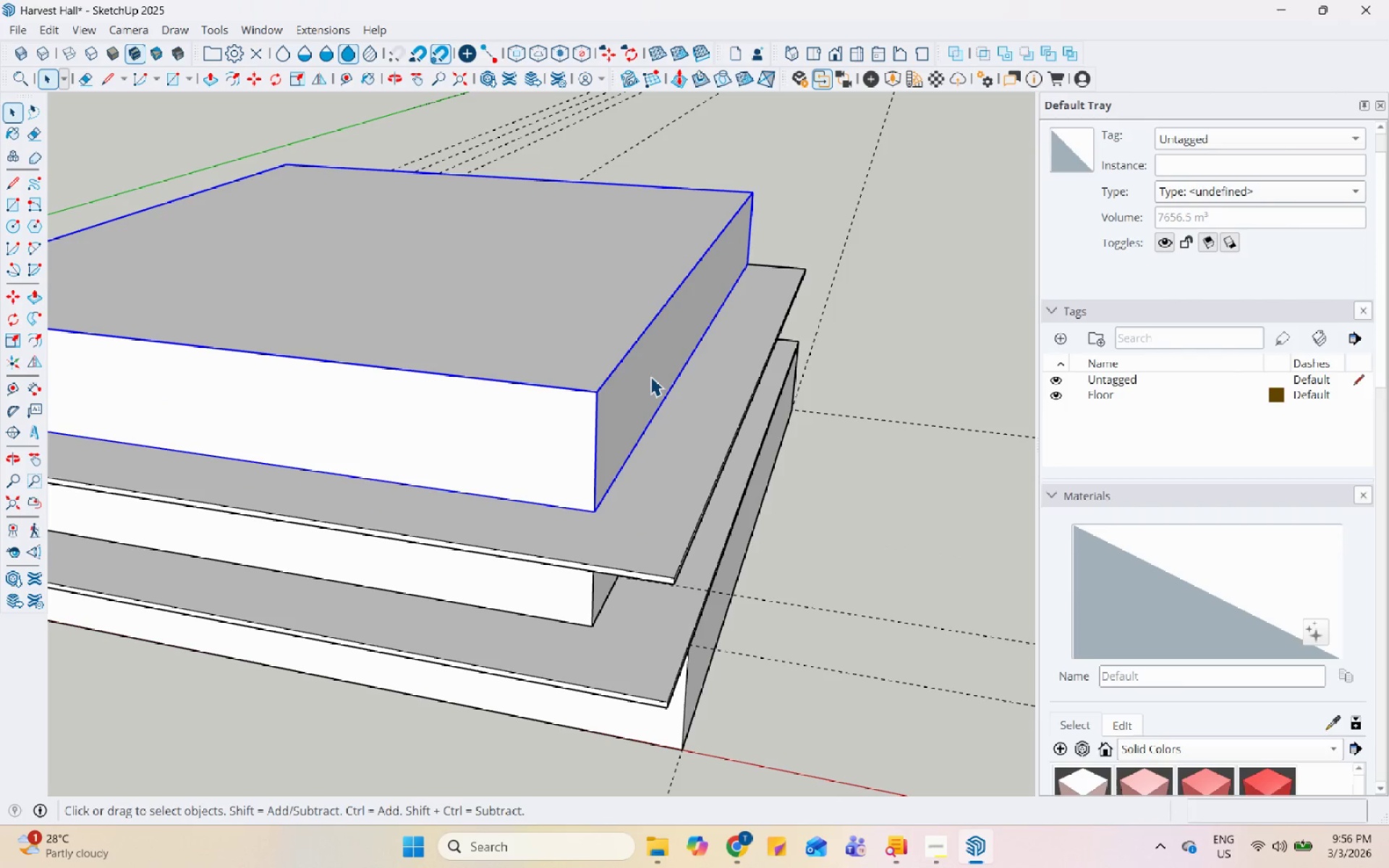 
scroll: coordinate [590, 394], scroll_direction: down, amount: 2.0
 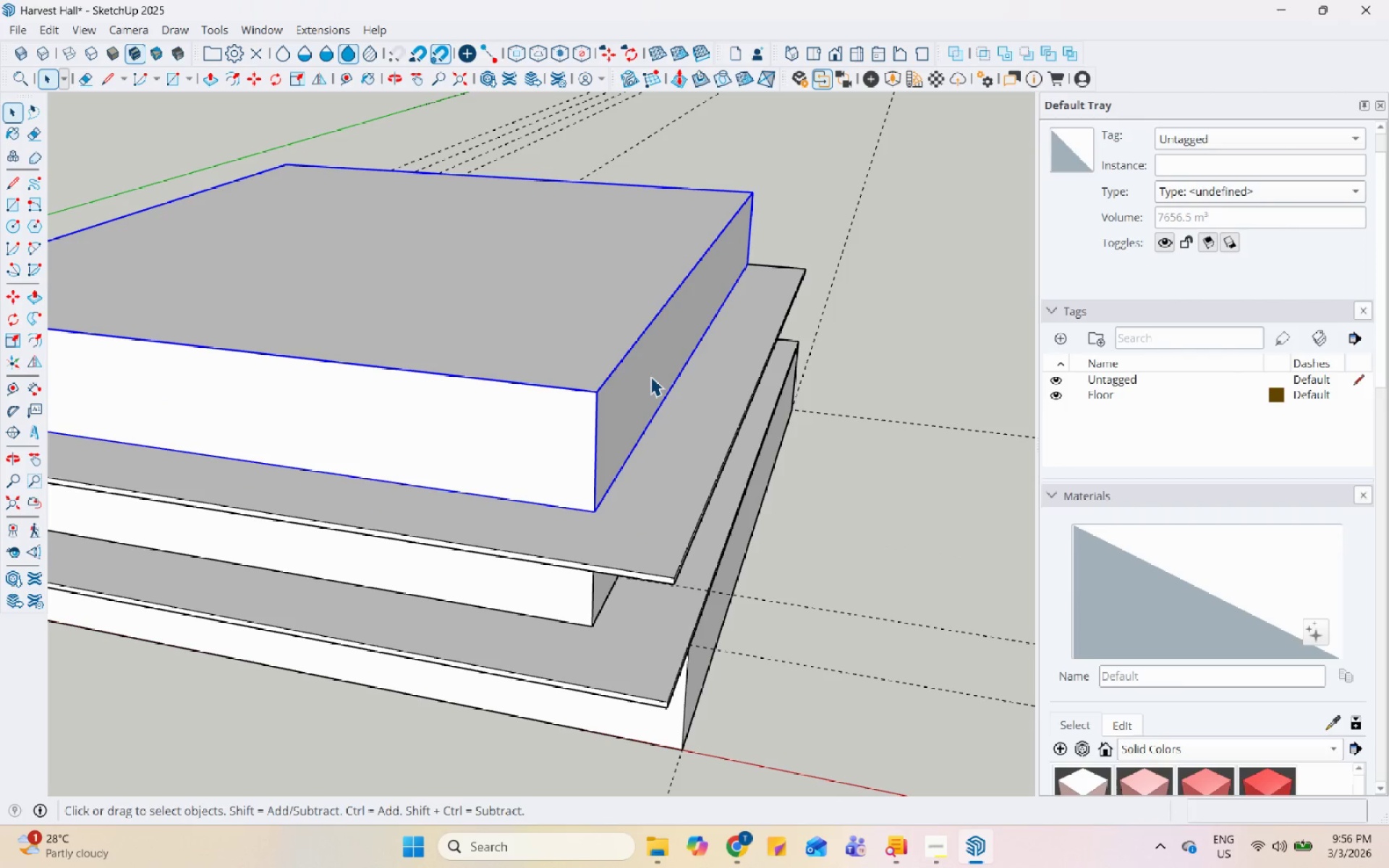 
double_click([650, 376])
 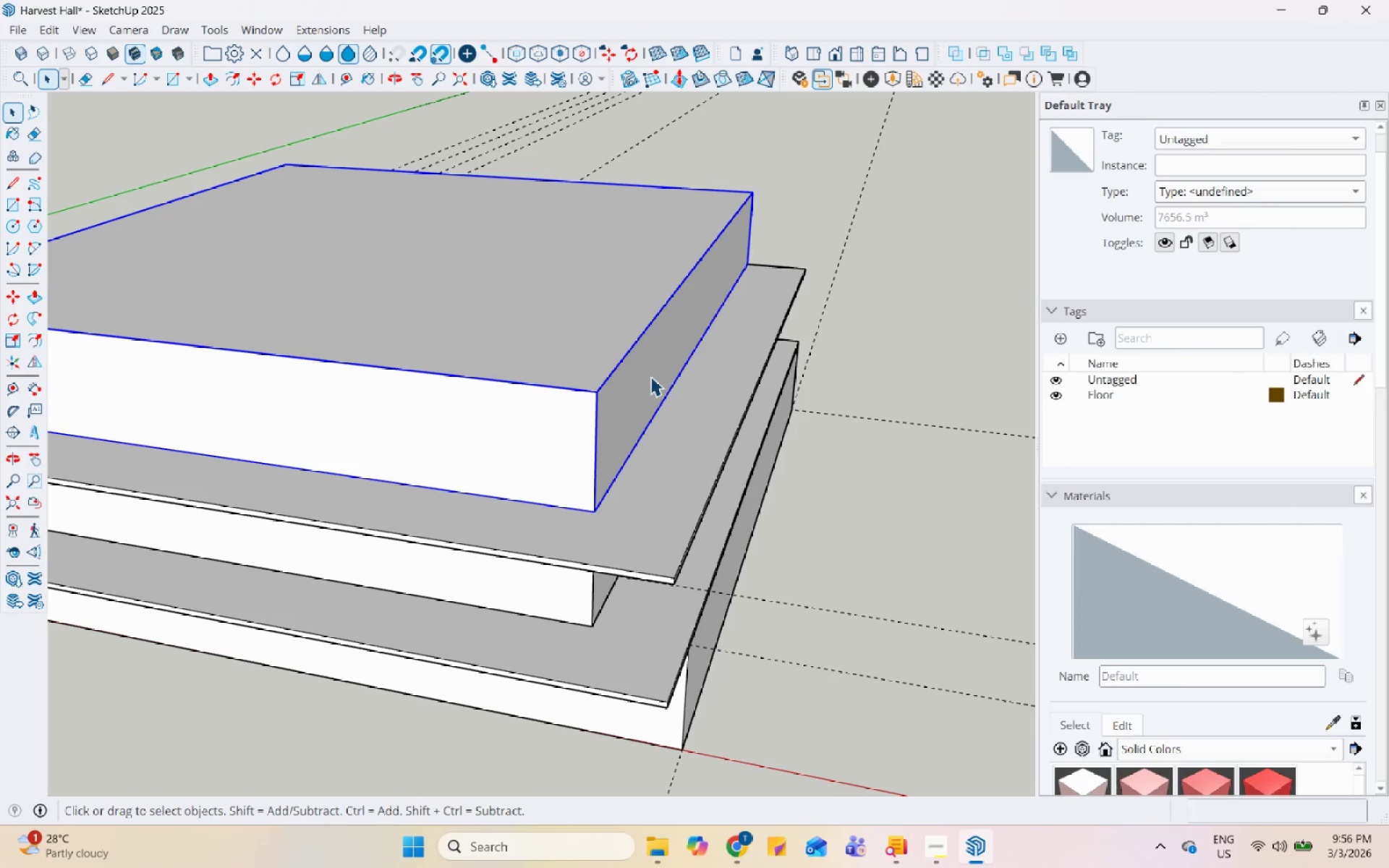 
triple_click([650, 376])
 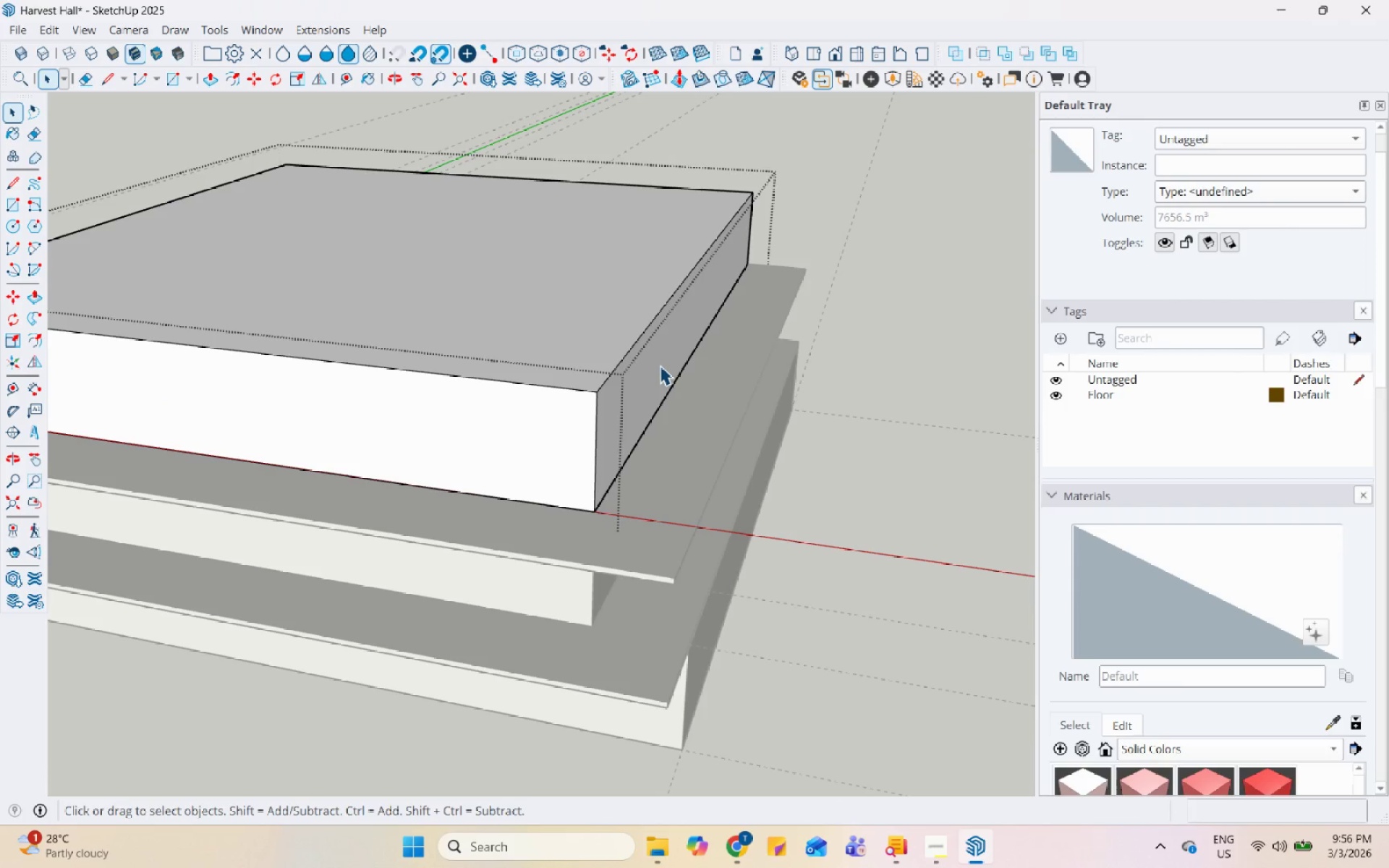 
triple_click([660, 365])
 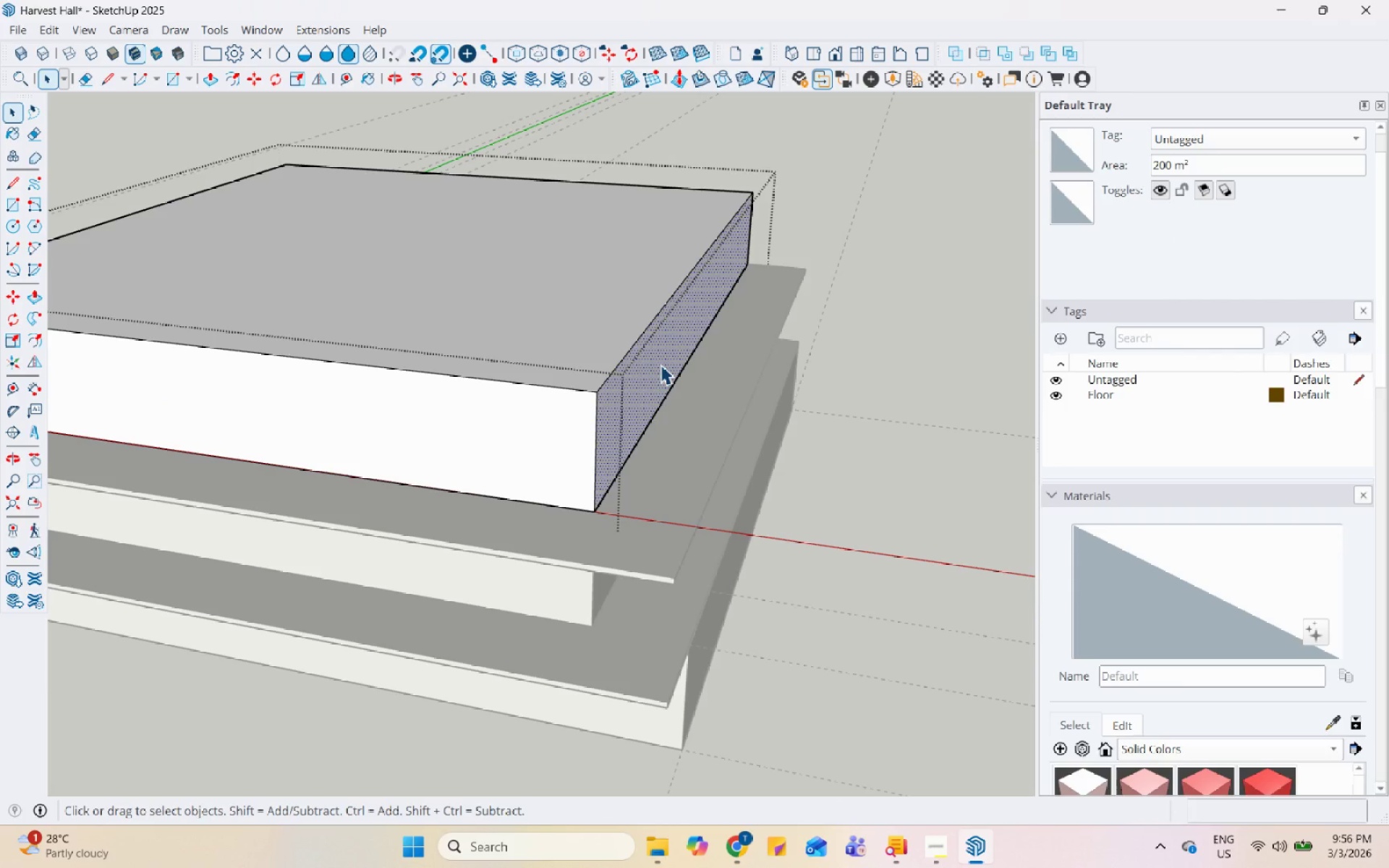 
key(P)
 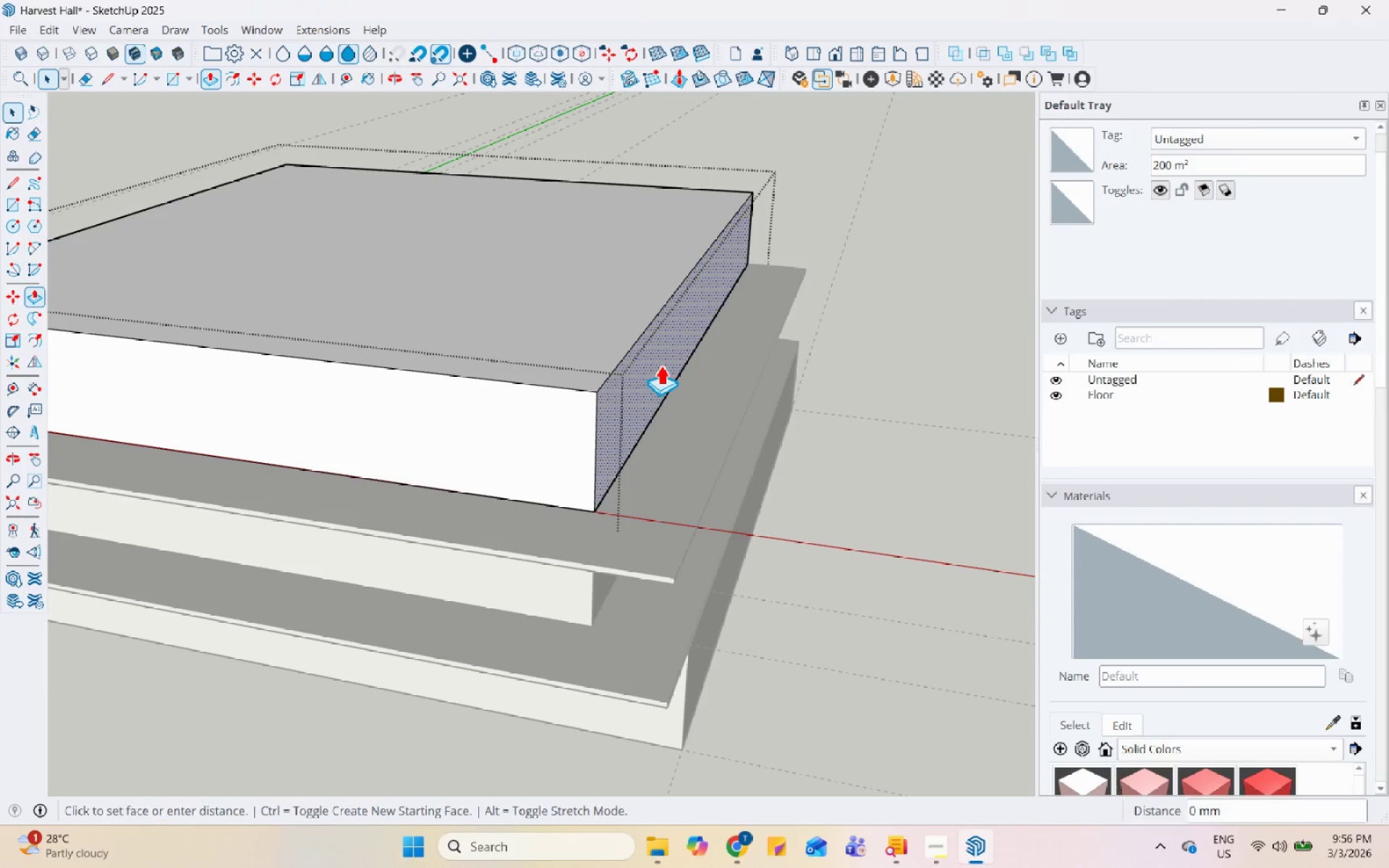 
left_click_drag(start_coordinate=[660, 365], to_coordinate=[655, 365])
 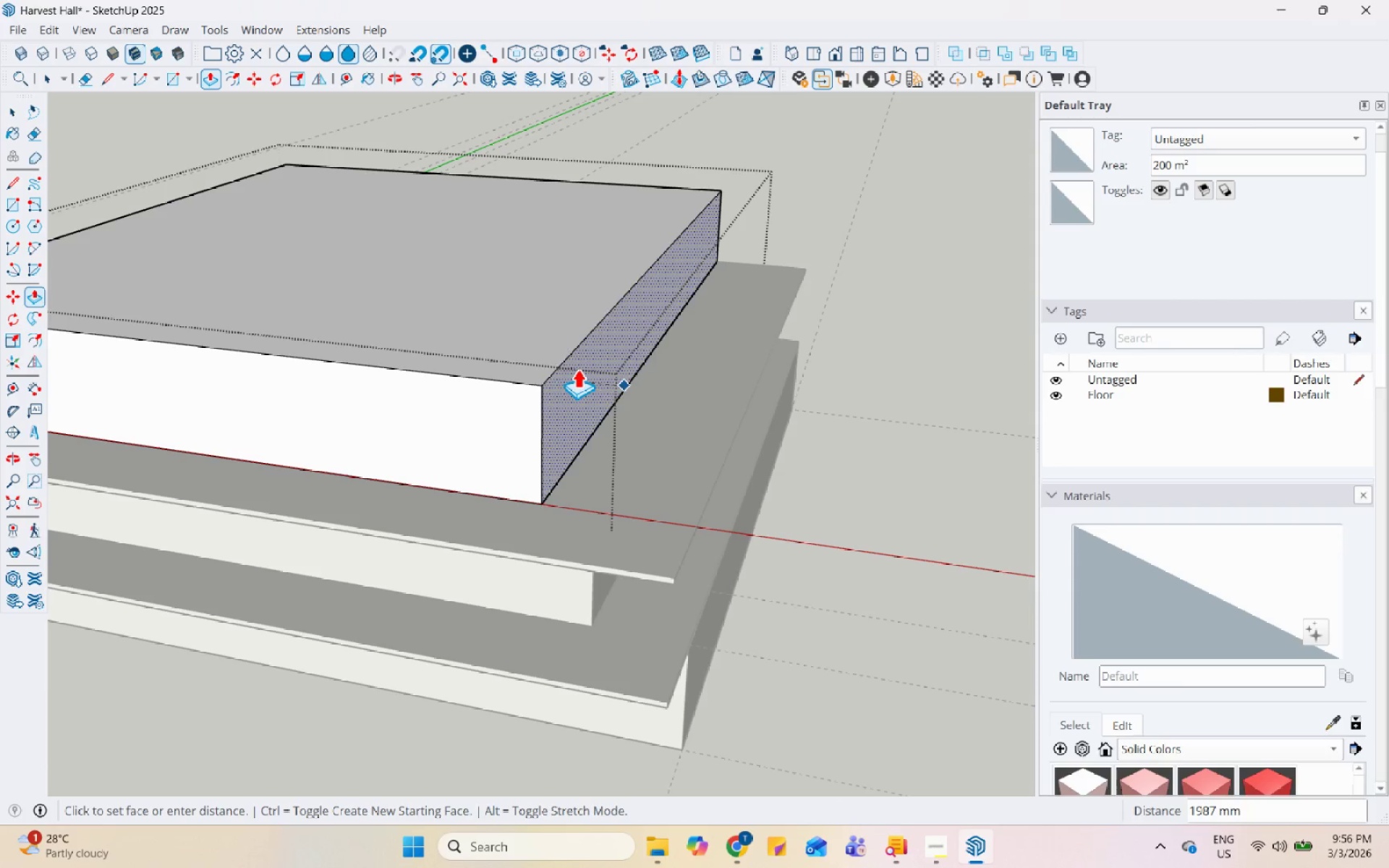 
key(Control+Z)
 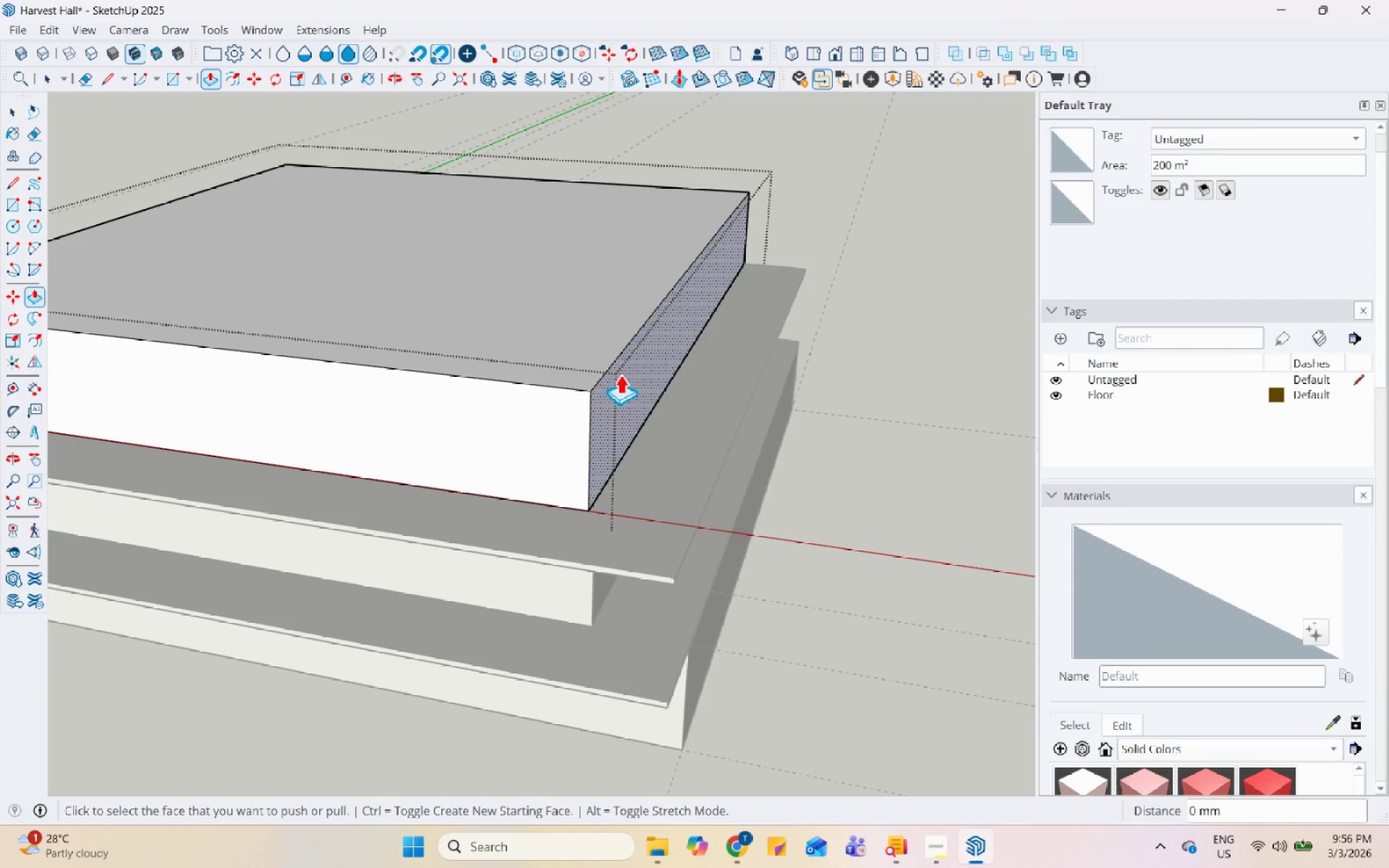 
left_click([629, 375])
 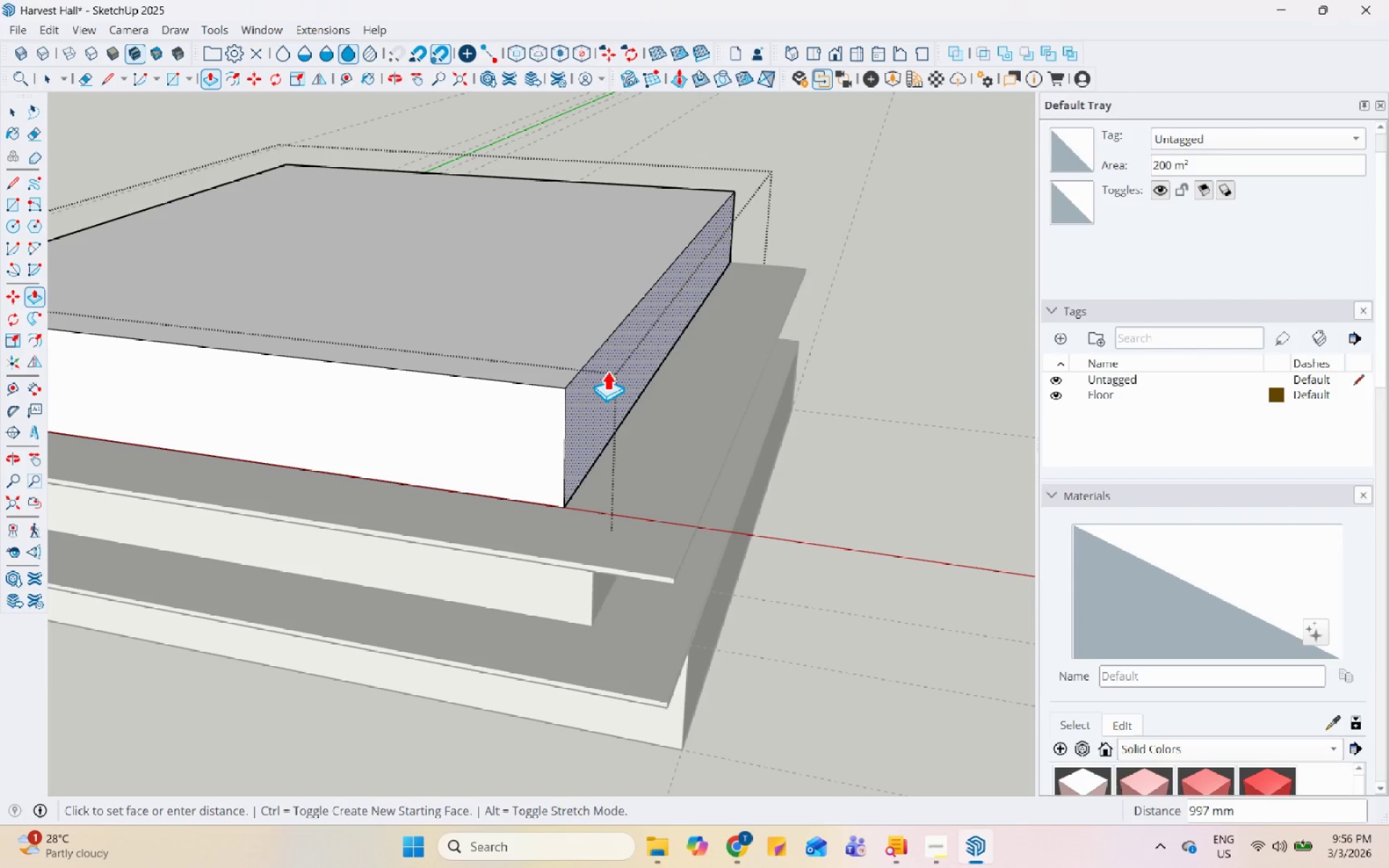 
key(Control+Z)
 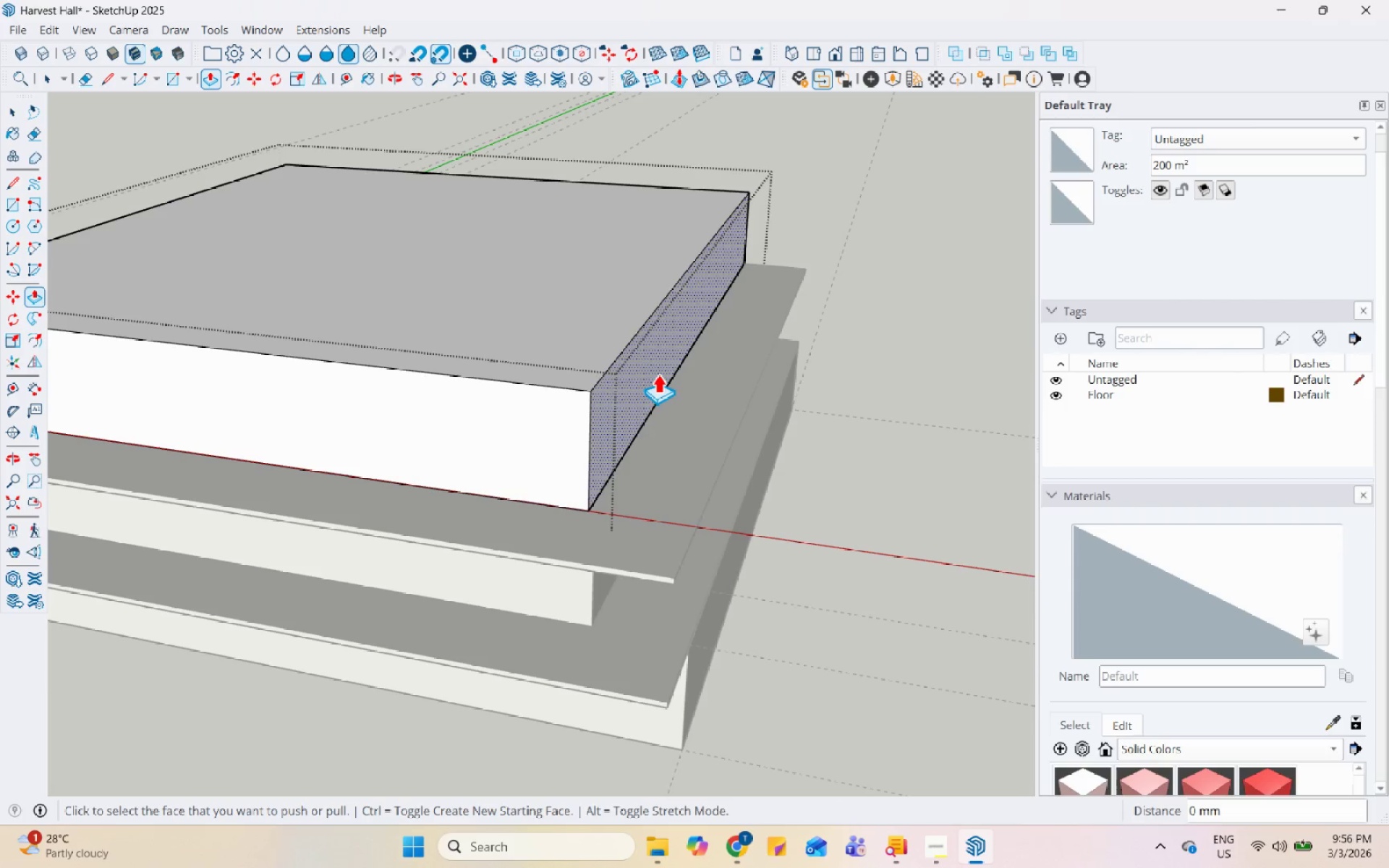 
key(Control+Z)
 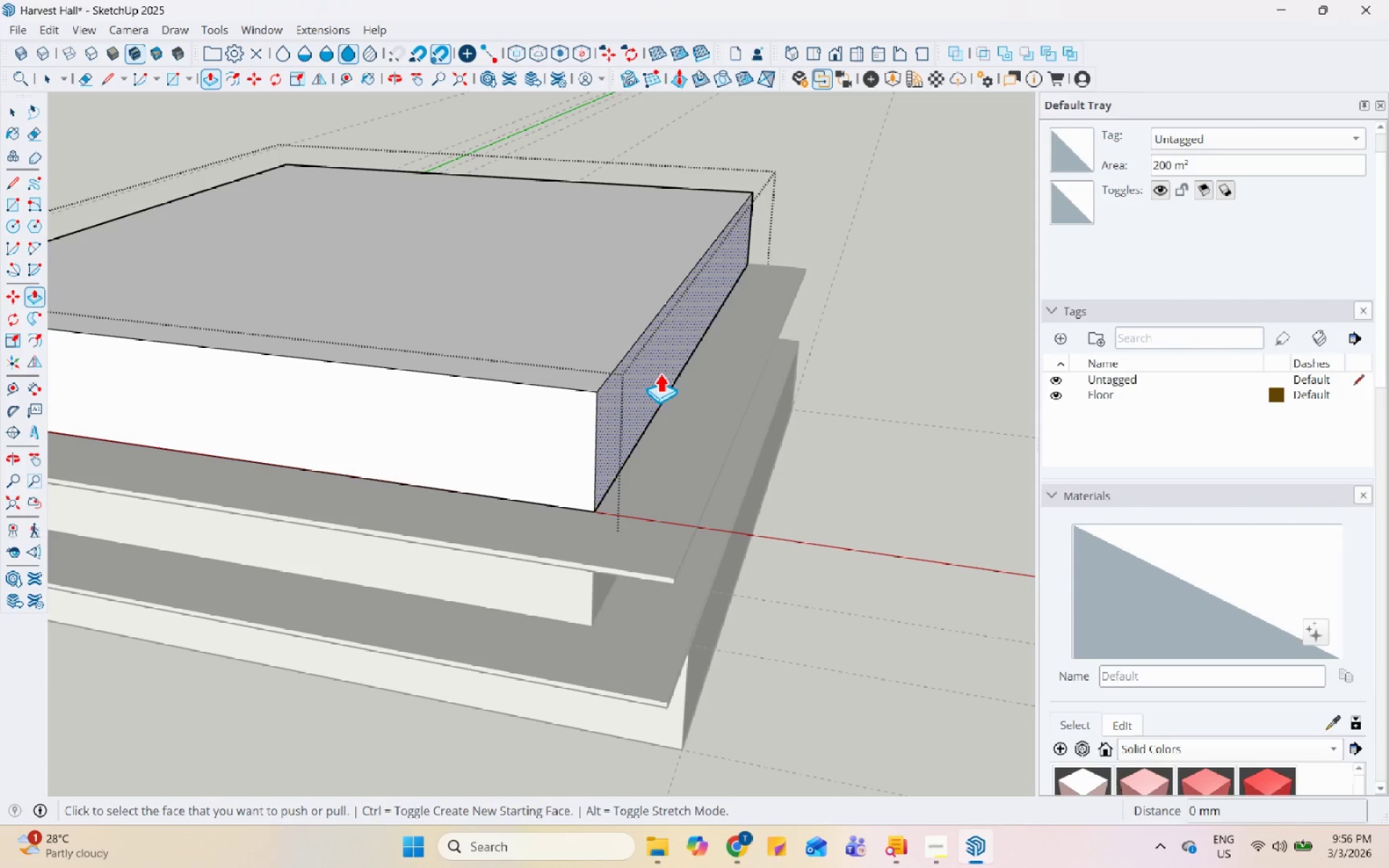 
key(Space)
 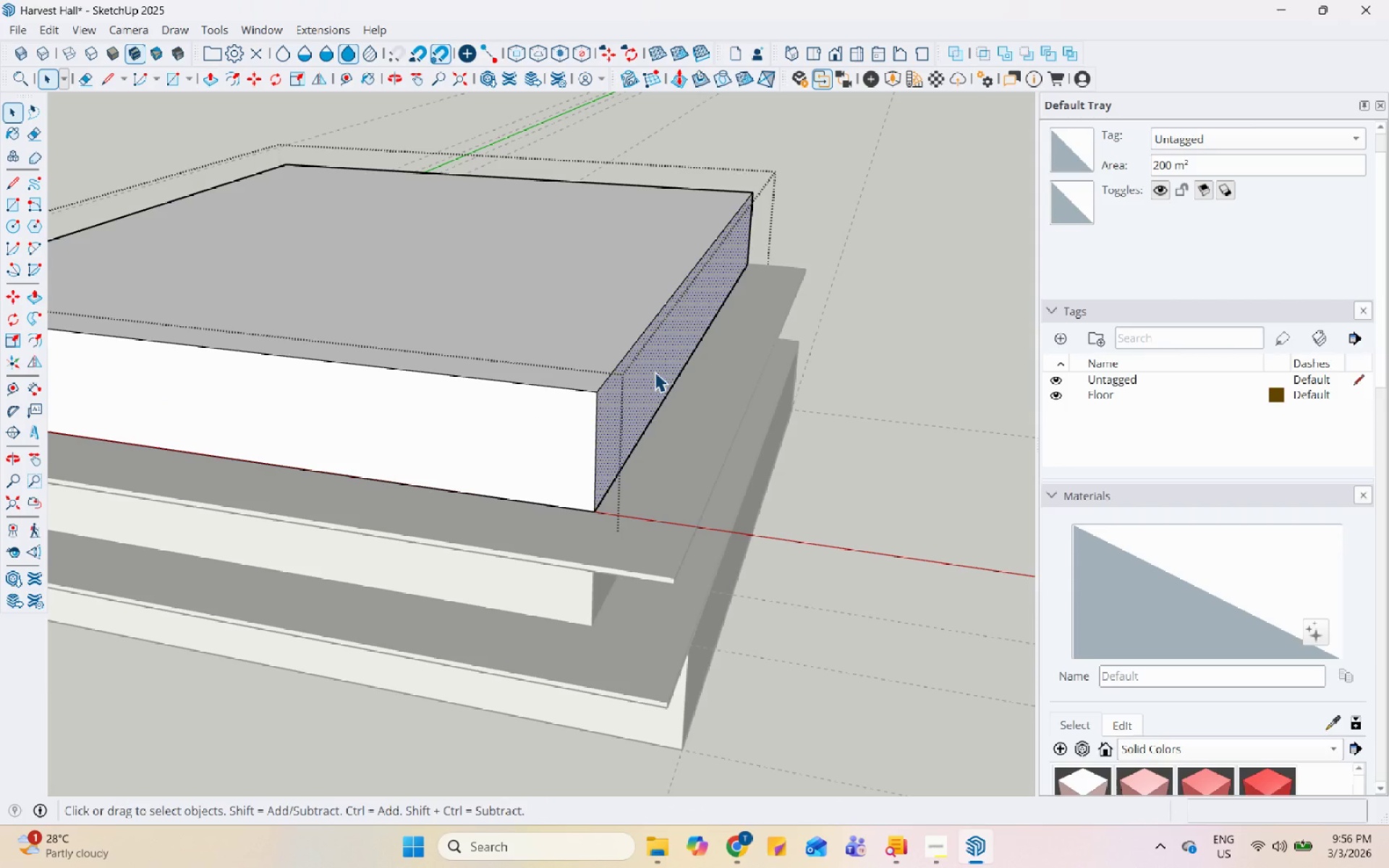 
key(P)
 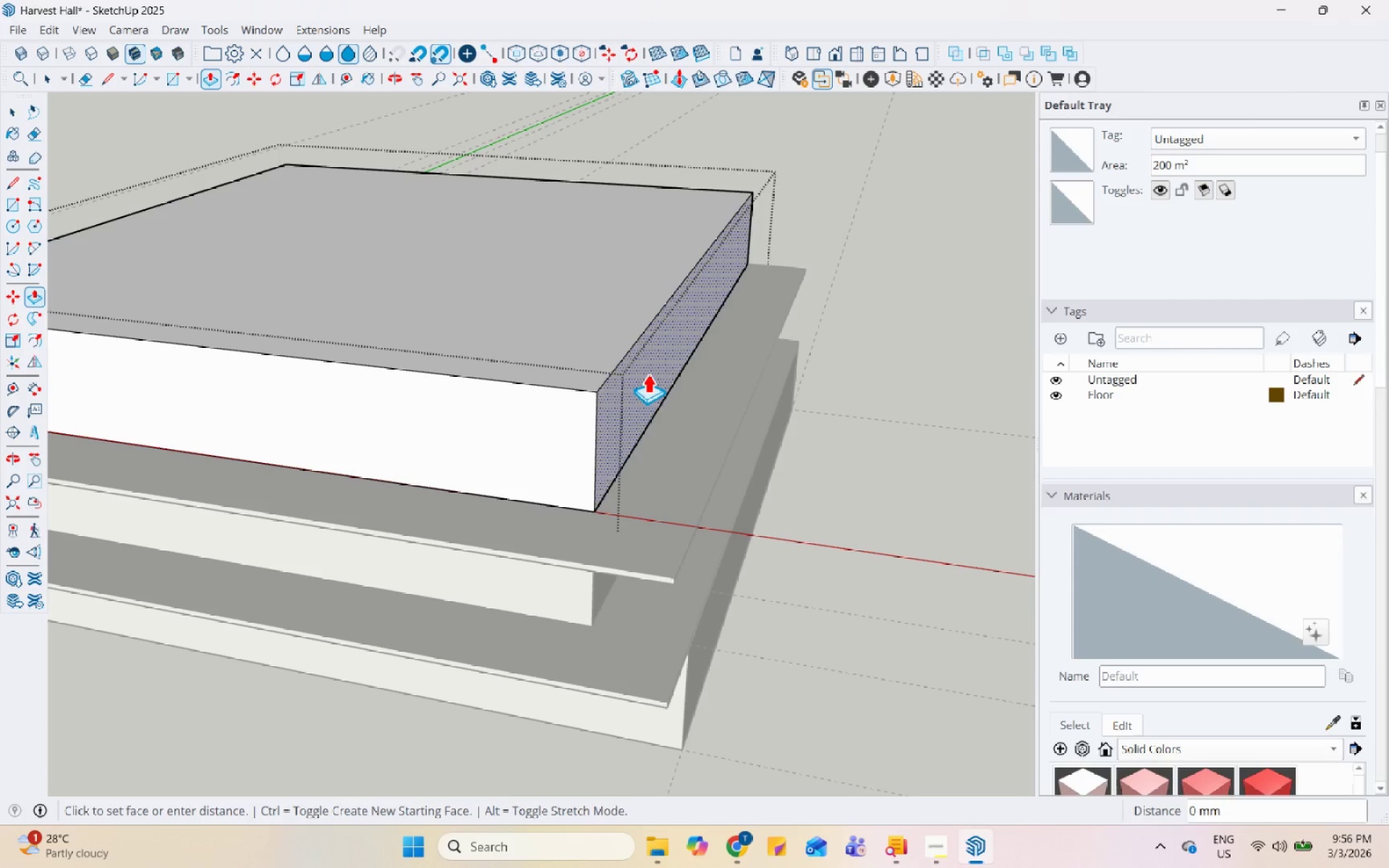 
left_click([647, 373])
 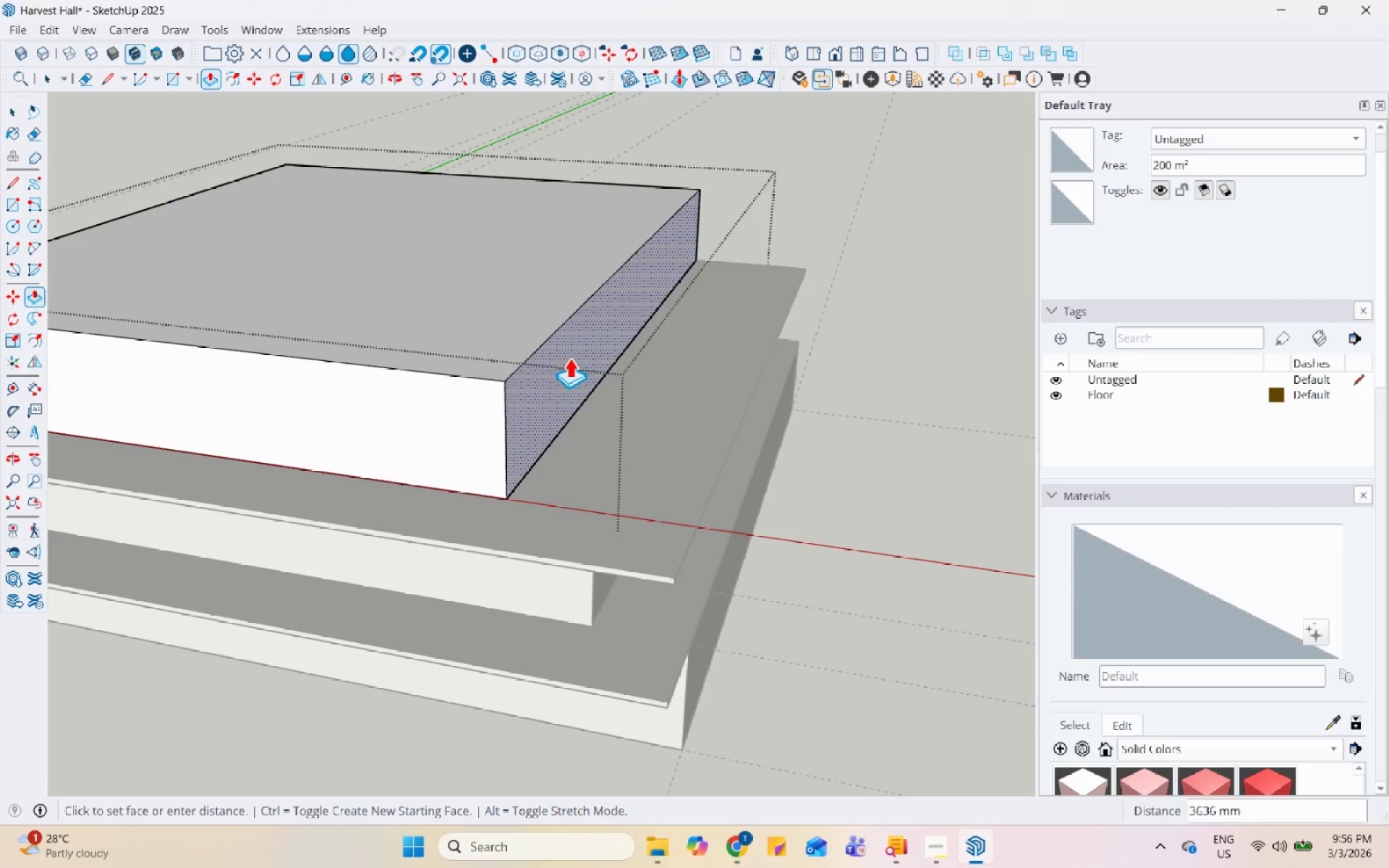 
key(Numpad4)
 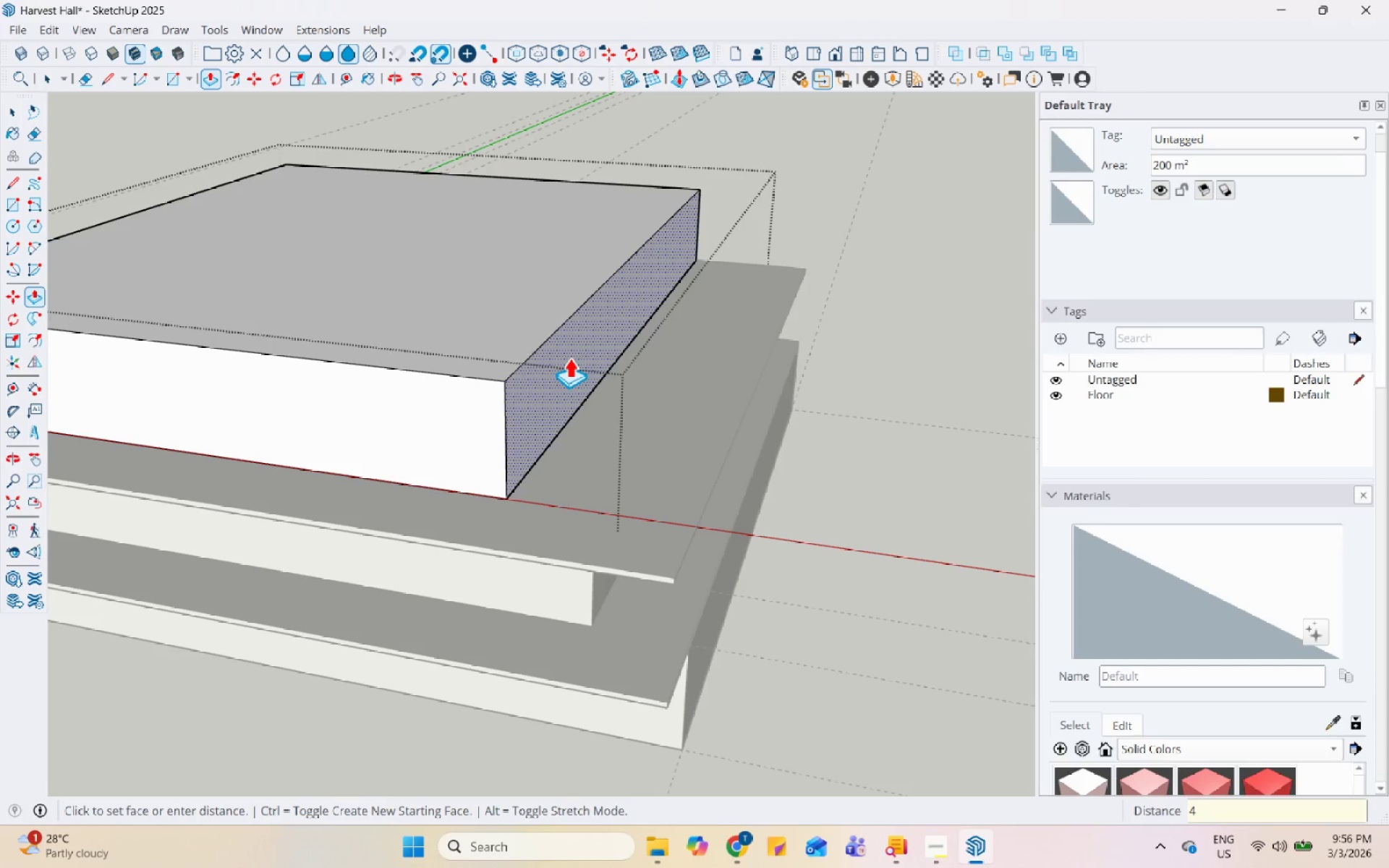 
key(Numpad0)
 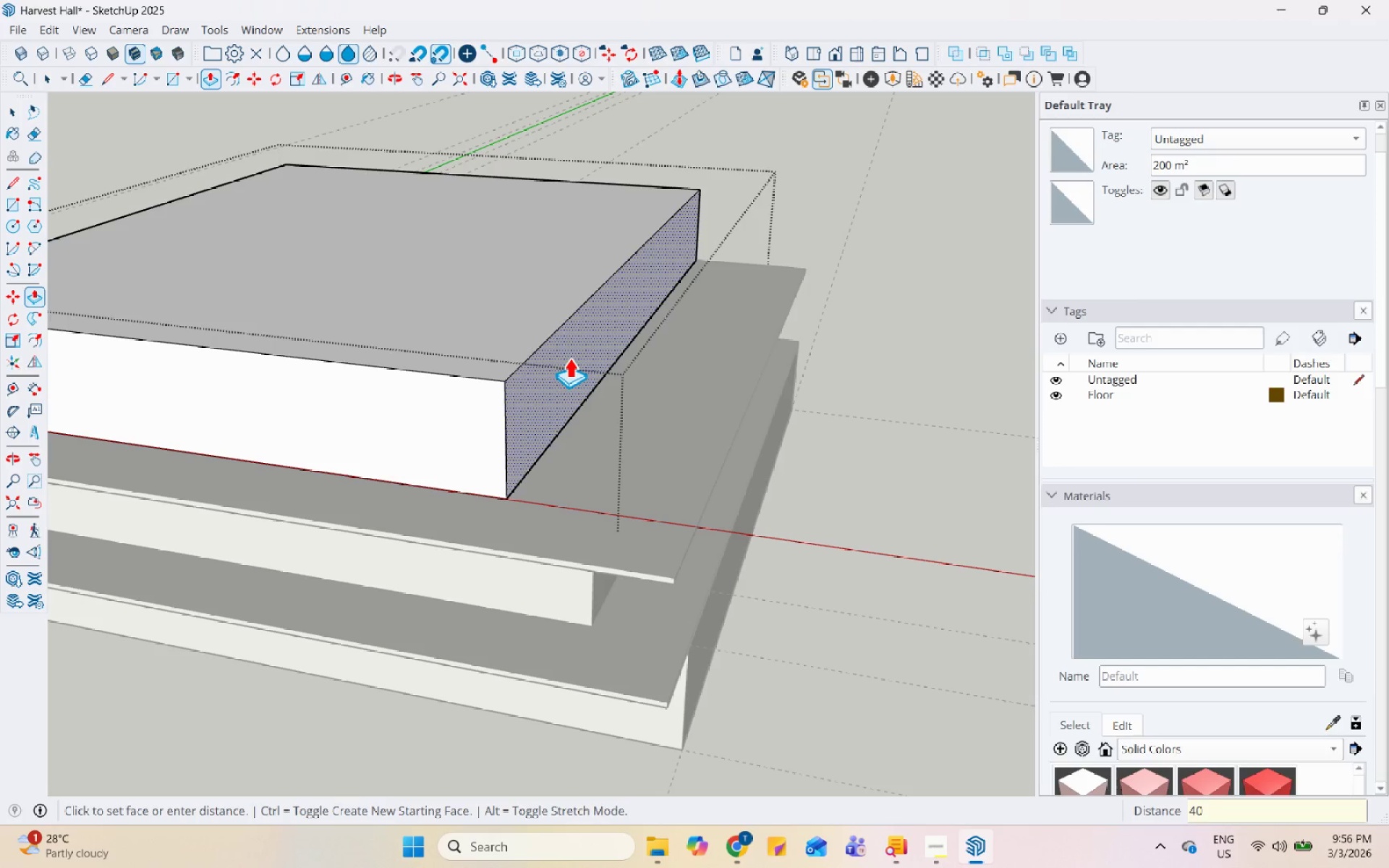 
key(Numpad0)
 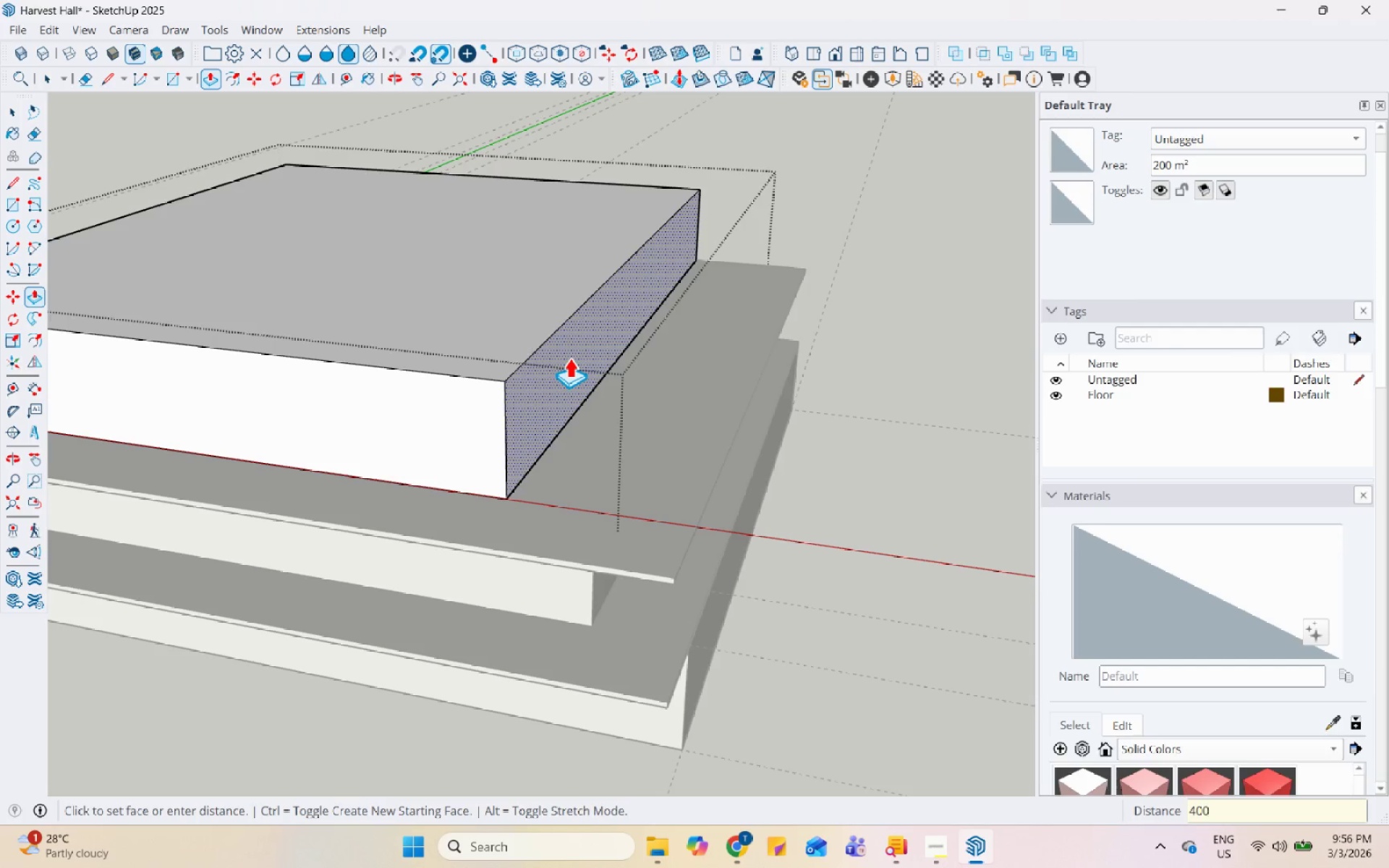 
key(Numpad0)
 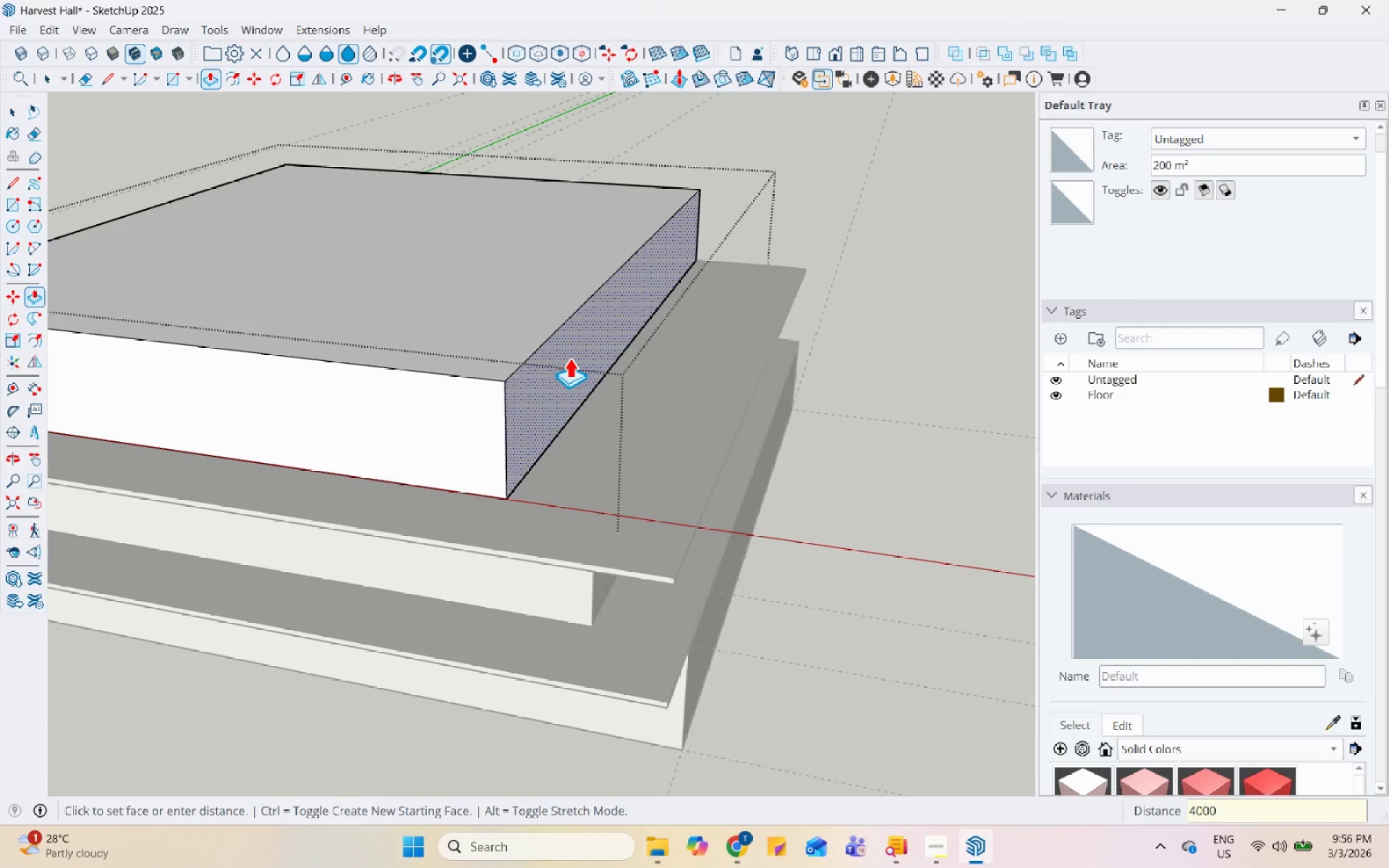 
key(Enter)
 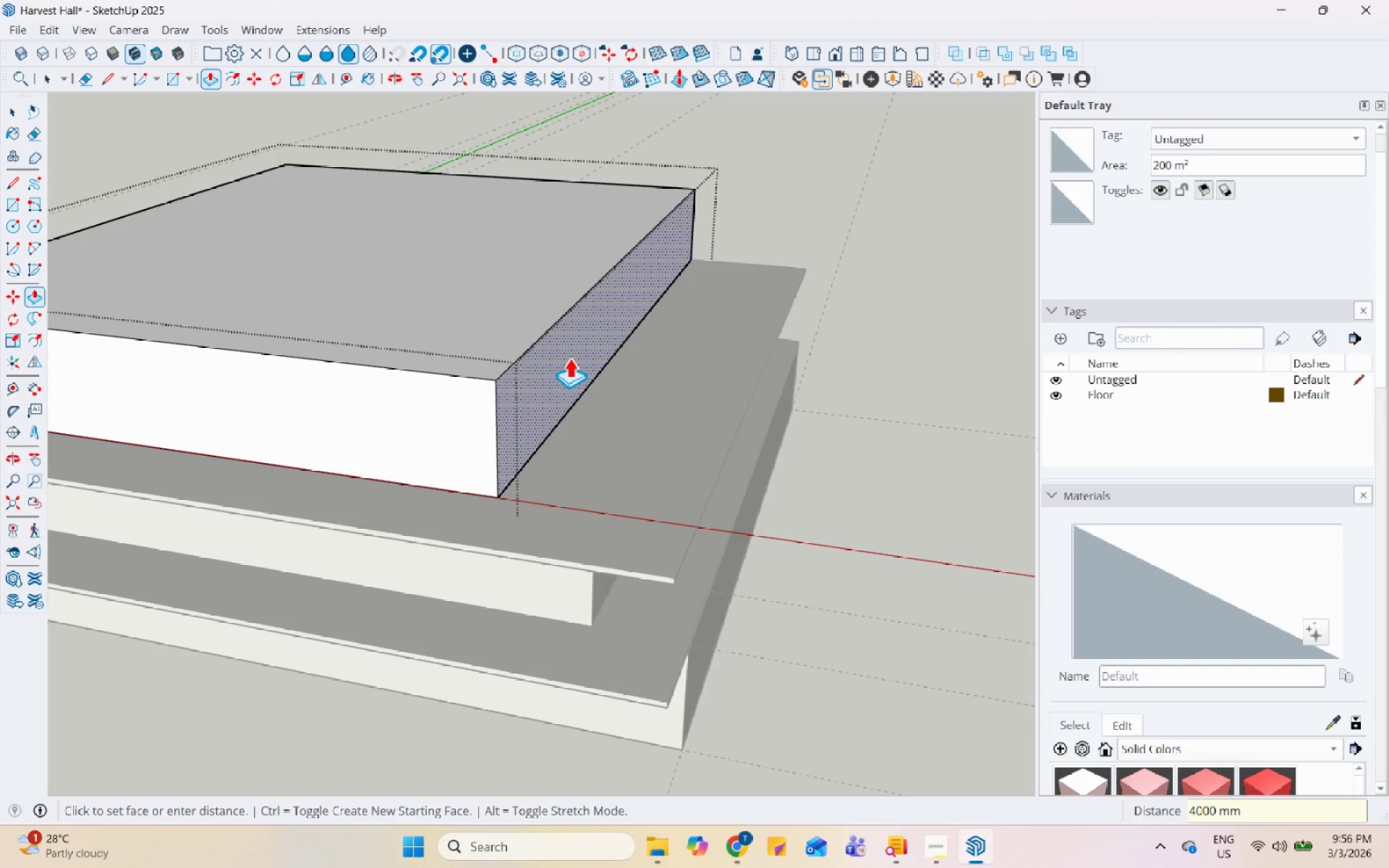 
key(Space)
 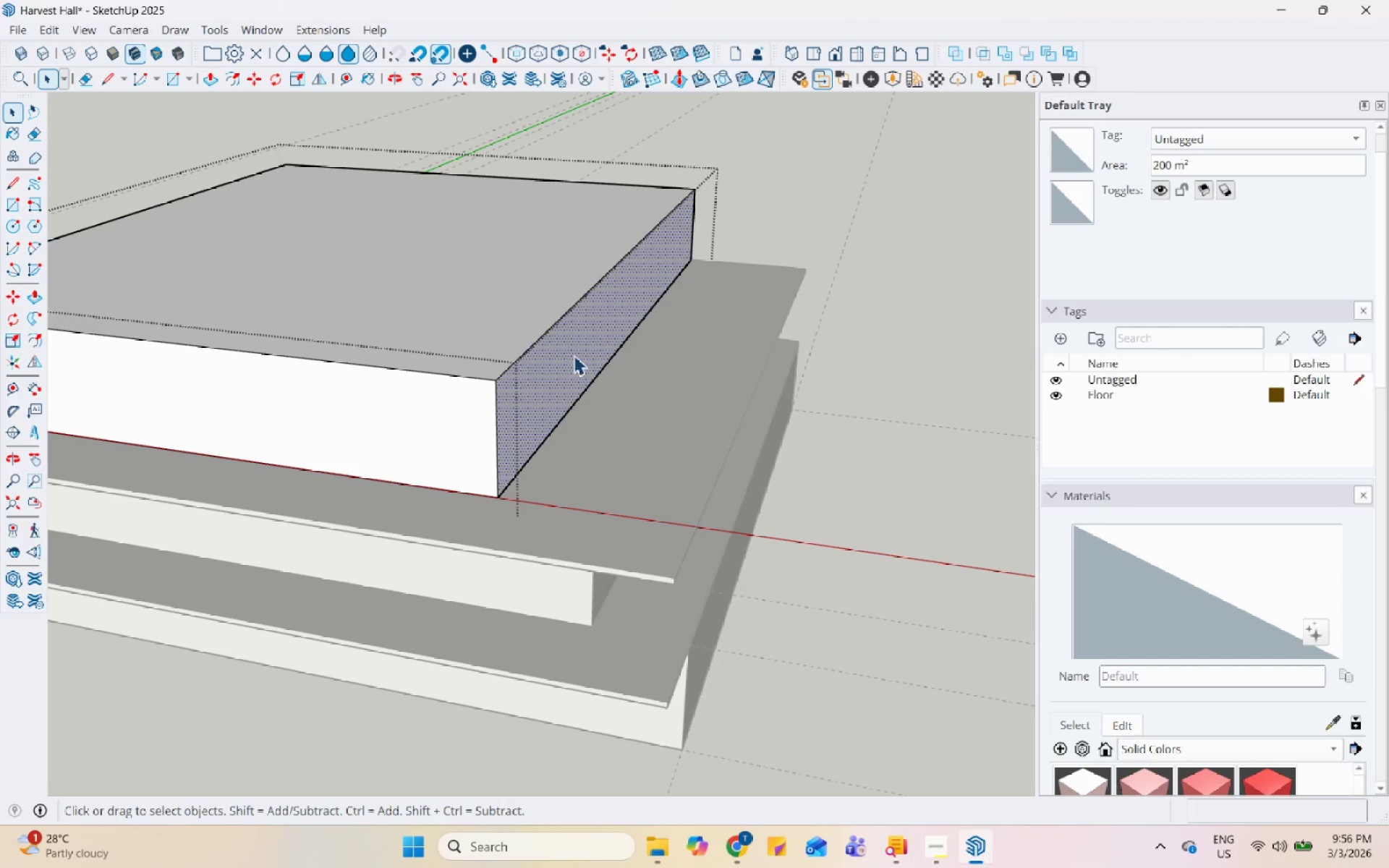 
scroll: coordinate [694, 409], scroll_direction: down, amount: 8.0
 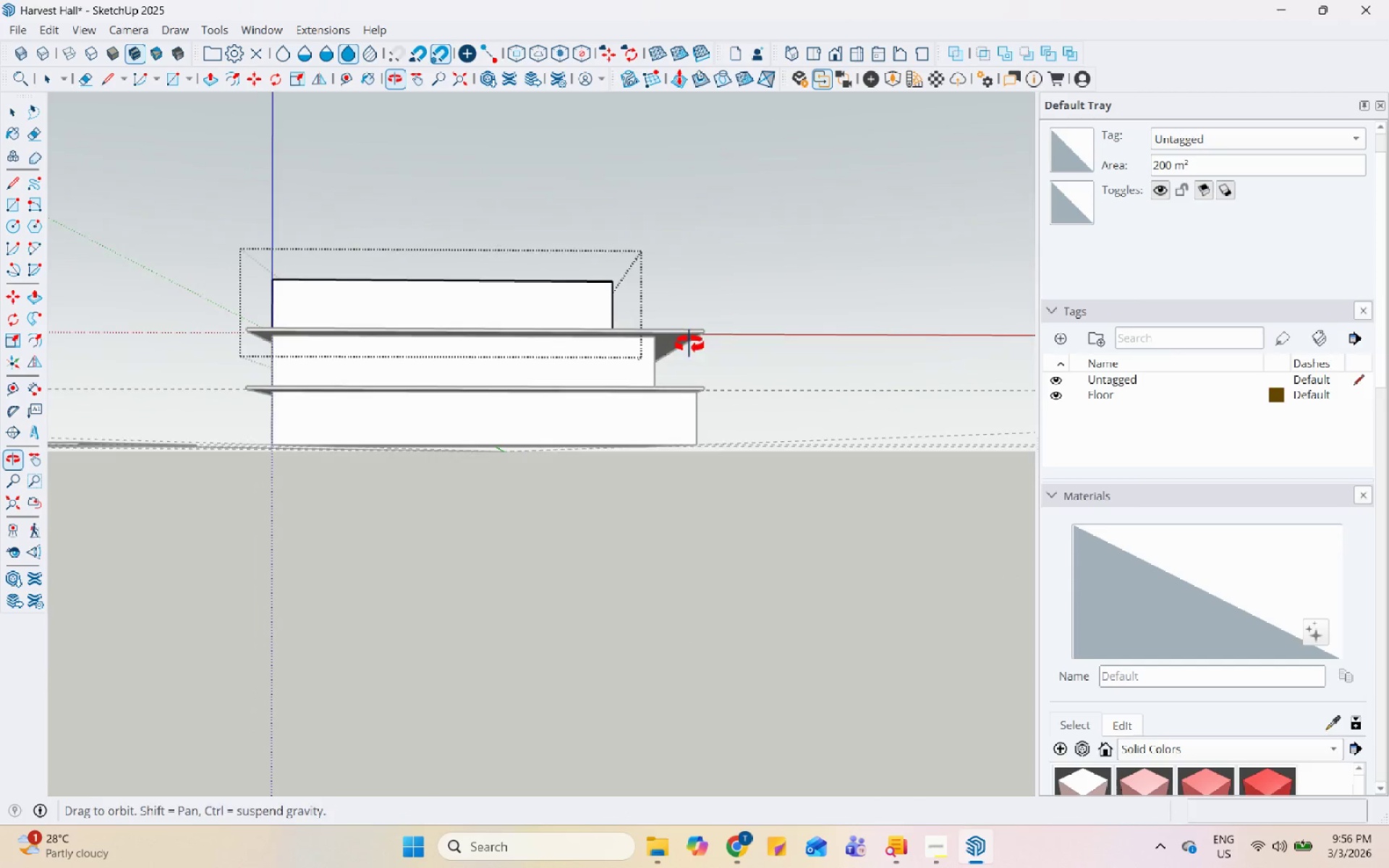 
left_click([755, 289])
 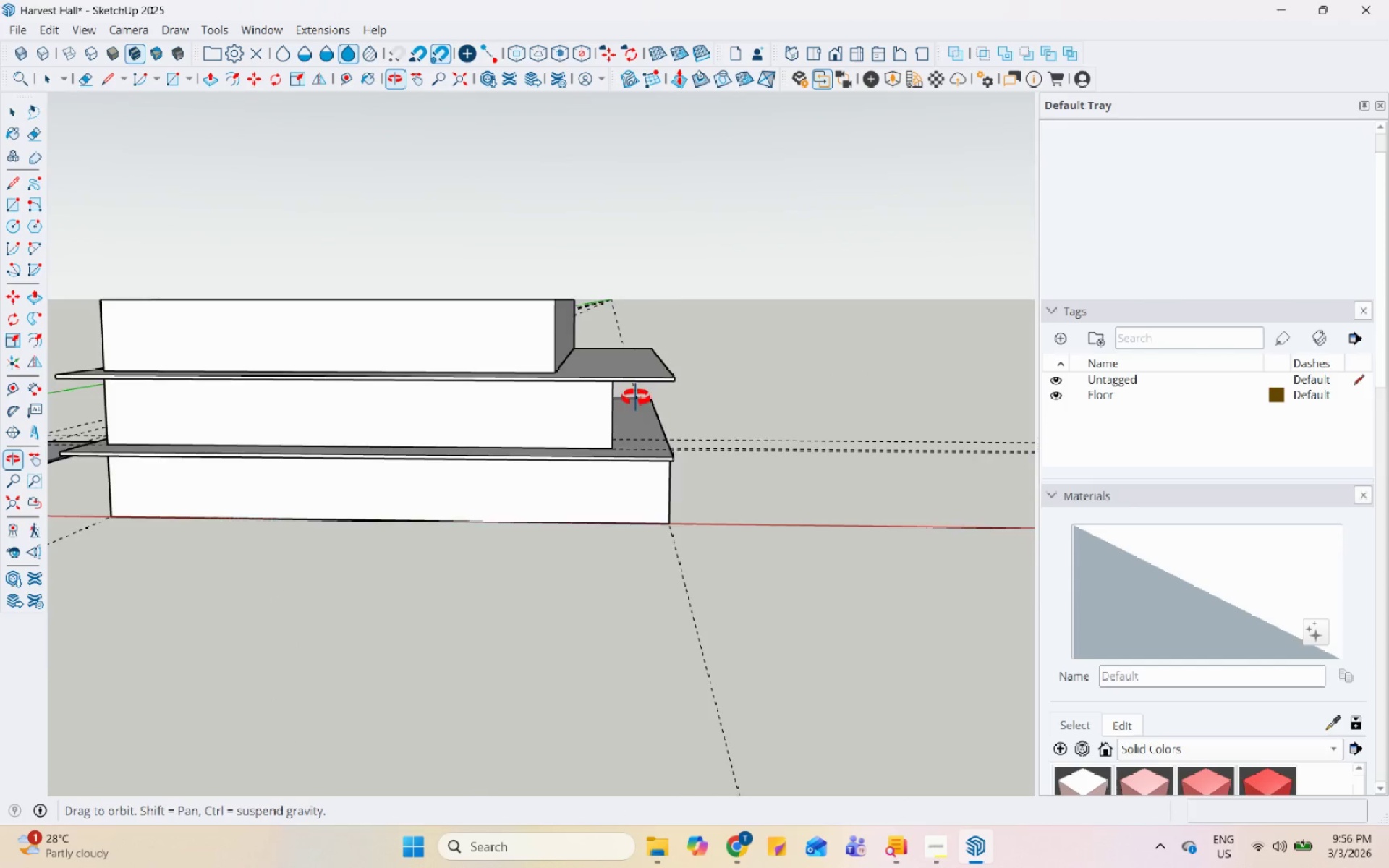 
scroll: coordinate [691, 514], scroll_direction: up, amount: 8.0
 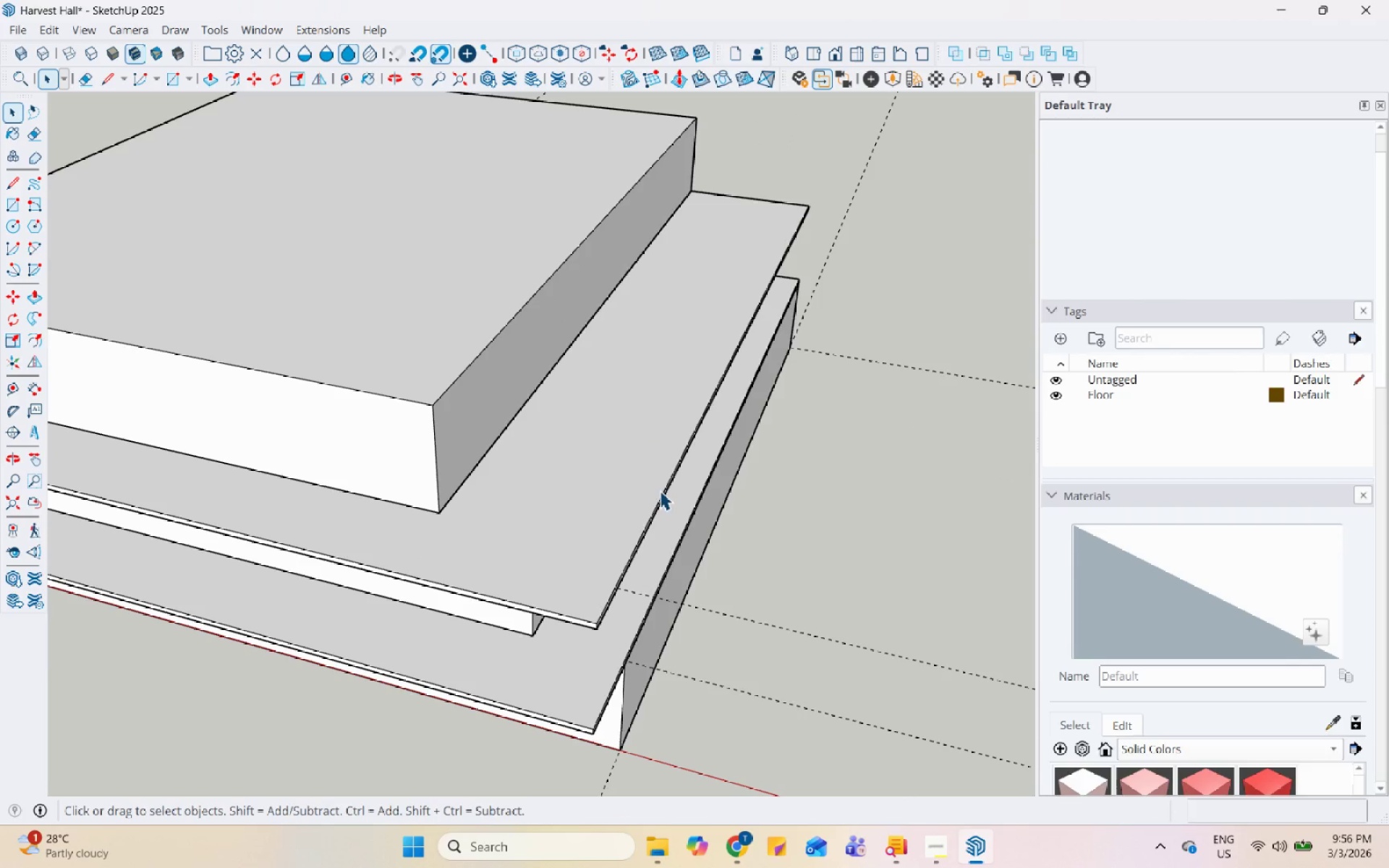 
left_click([660, 490])
 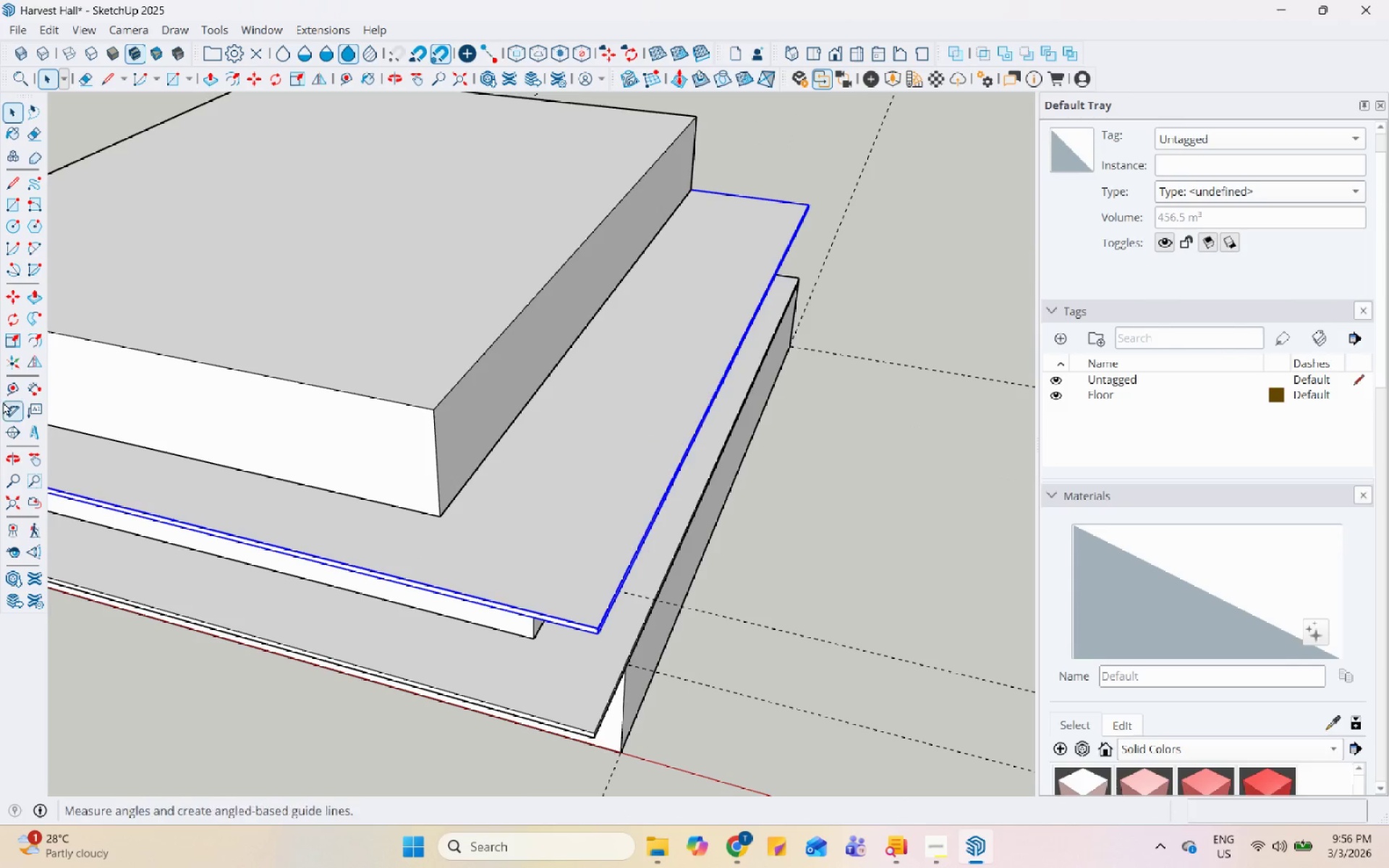 
left_click_drag(start_coordinate=[9, 391], to_coordinate=[14, 391])
 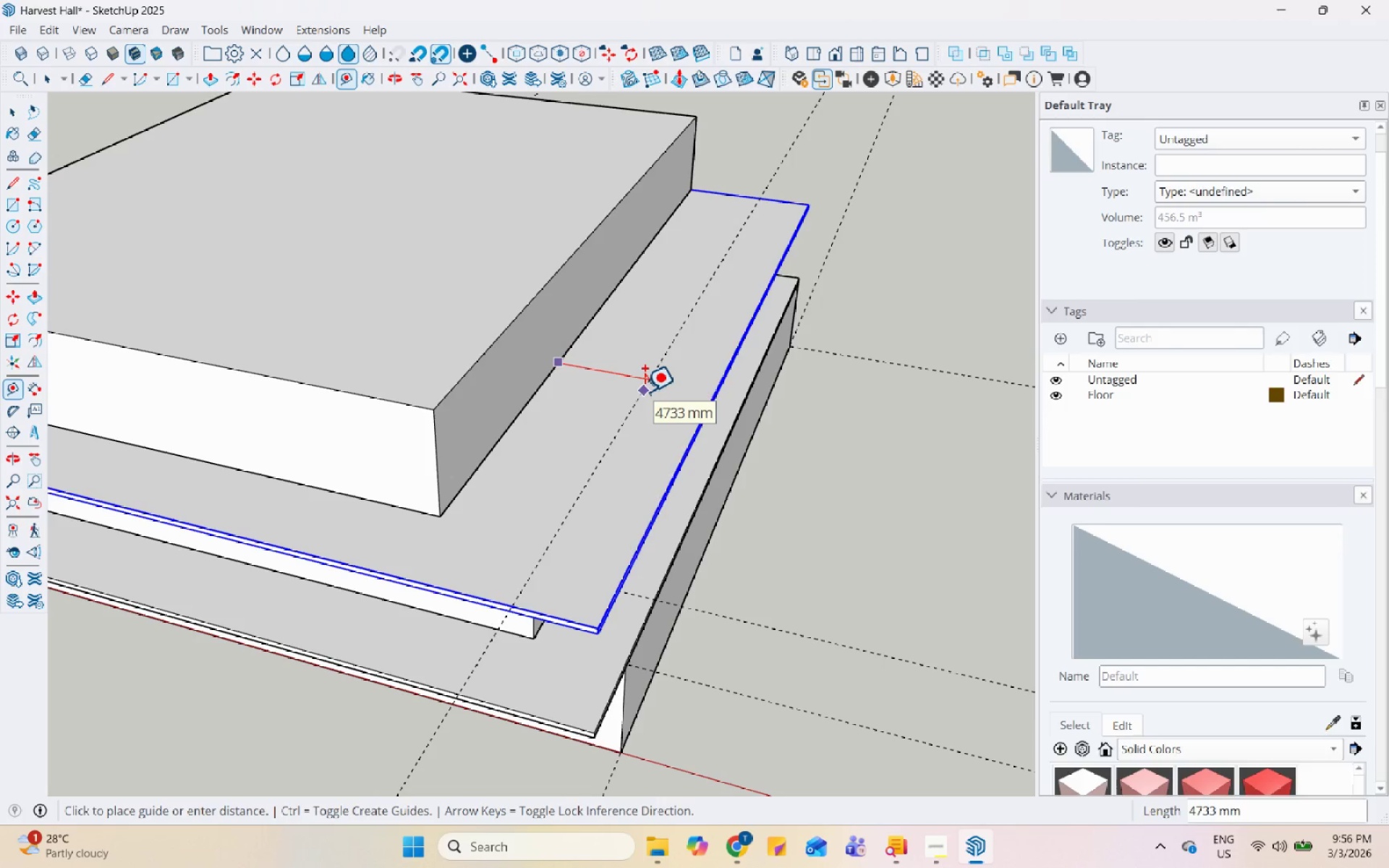 
key(Numpad4)
 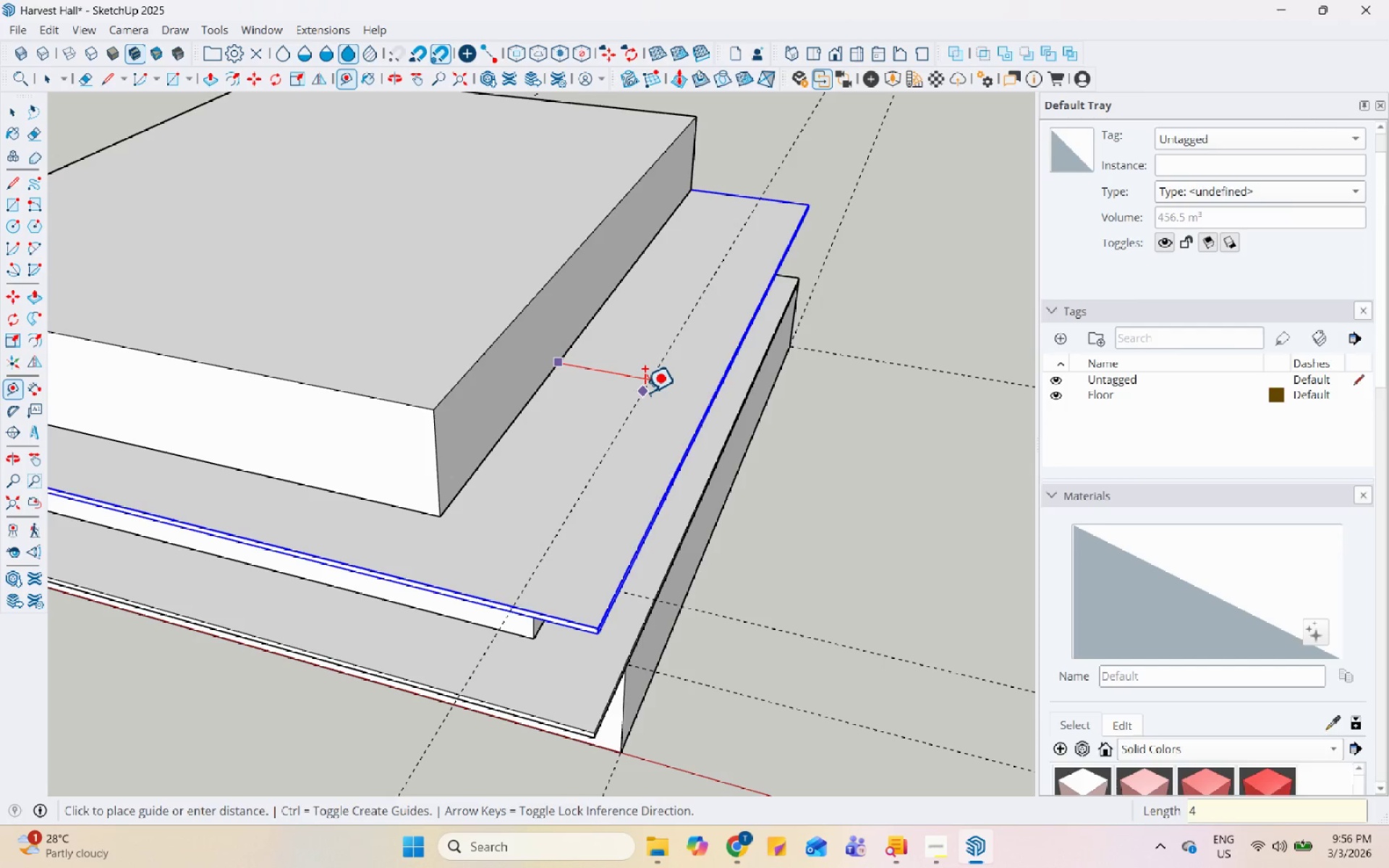 
key(Numpad0)
 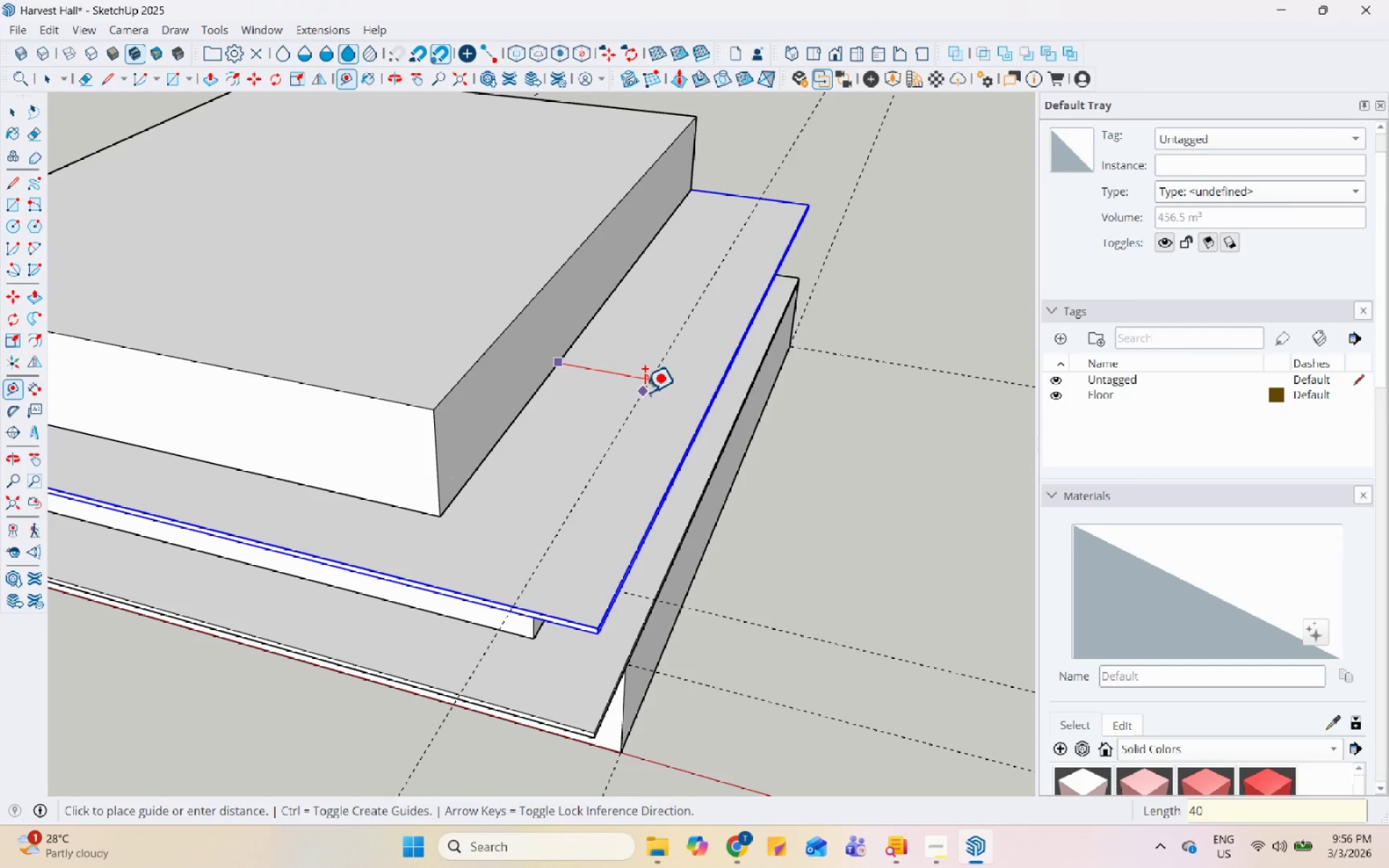 
key(Numpad0)
 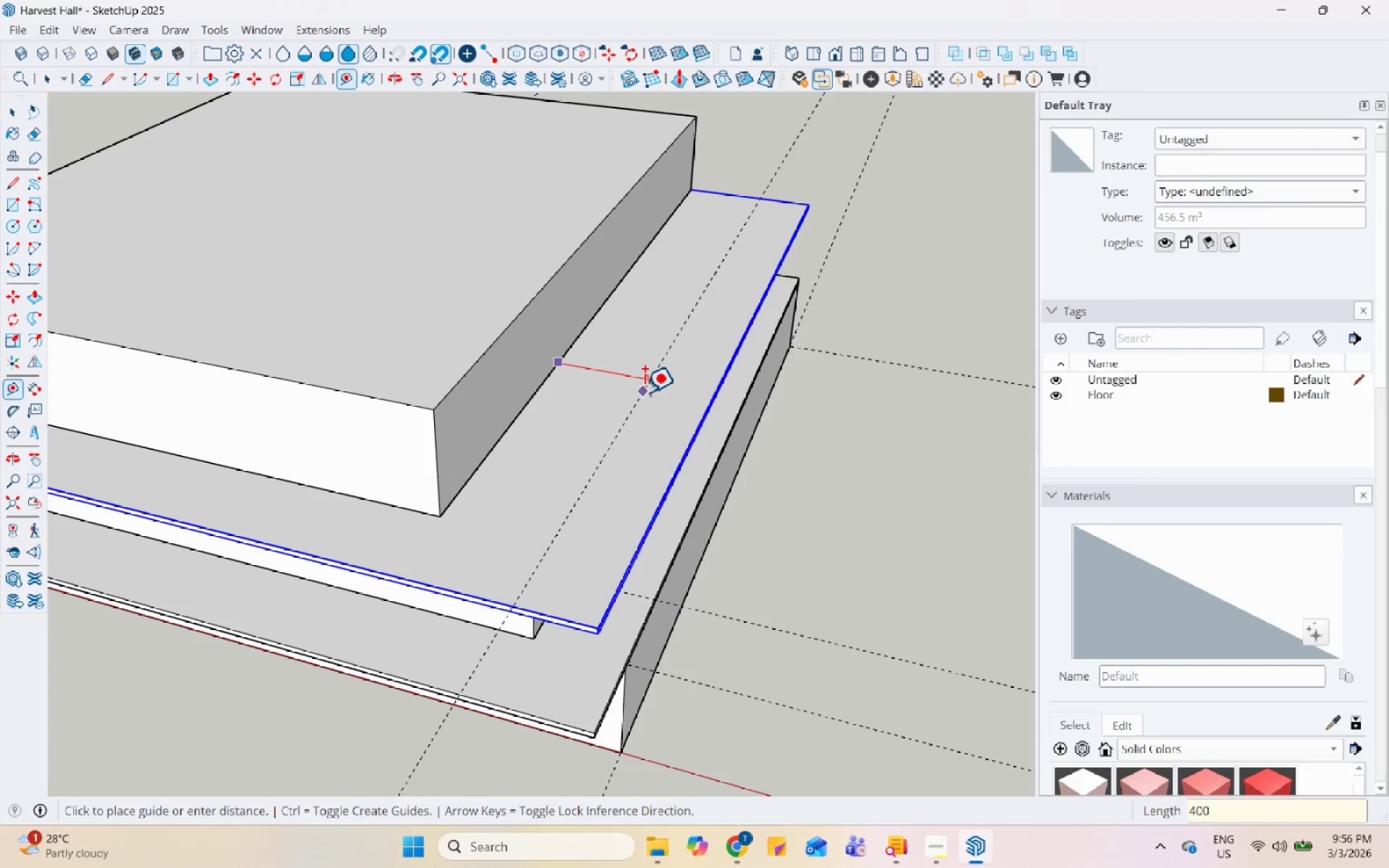 
key(Numpad0)
 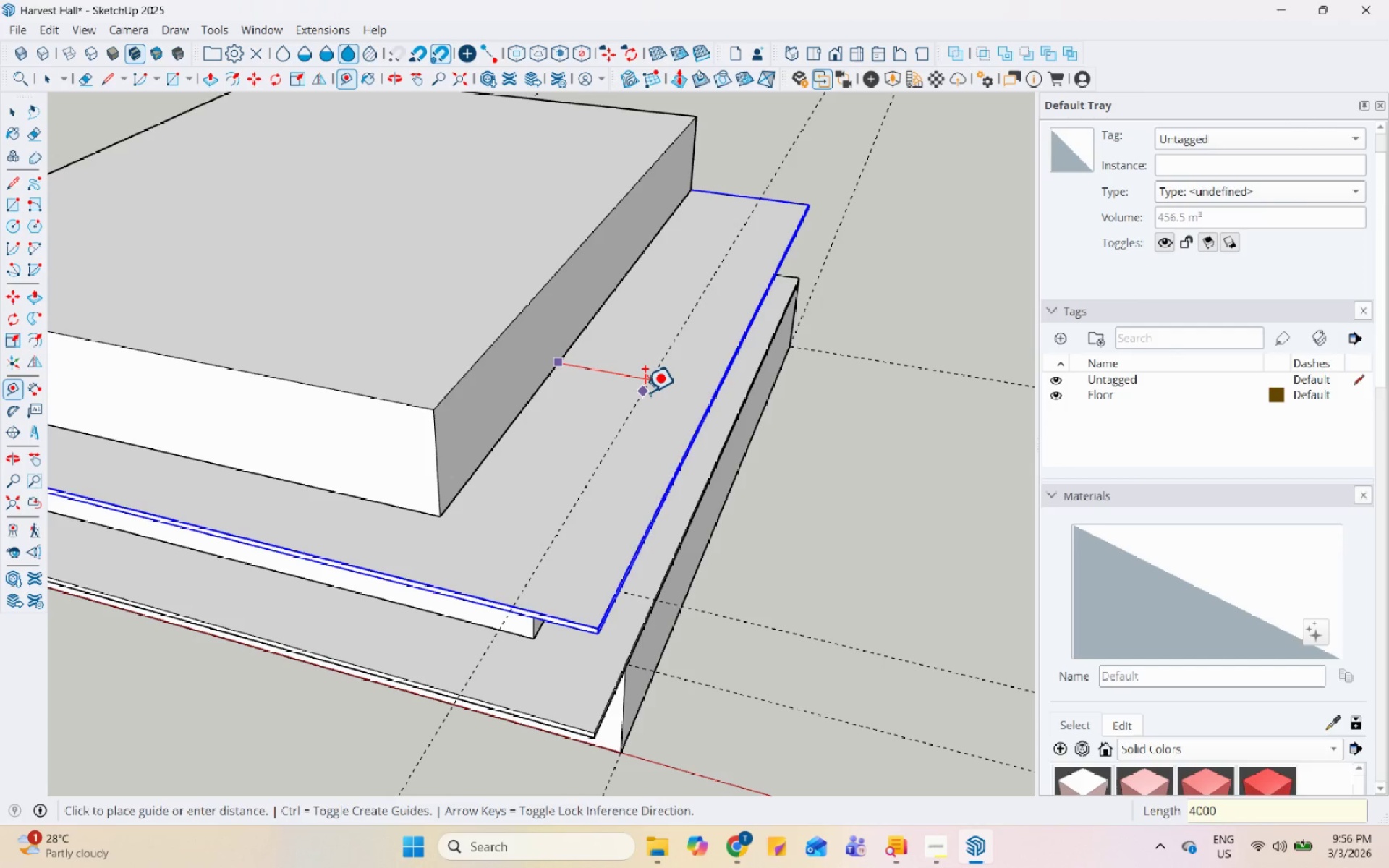 
key(Enter)
 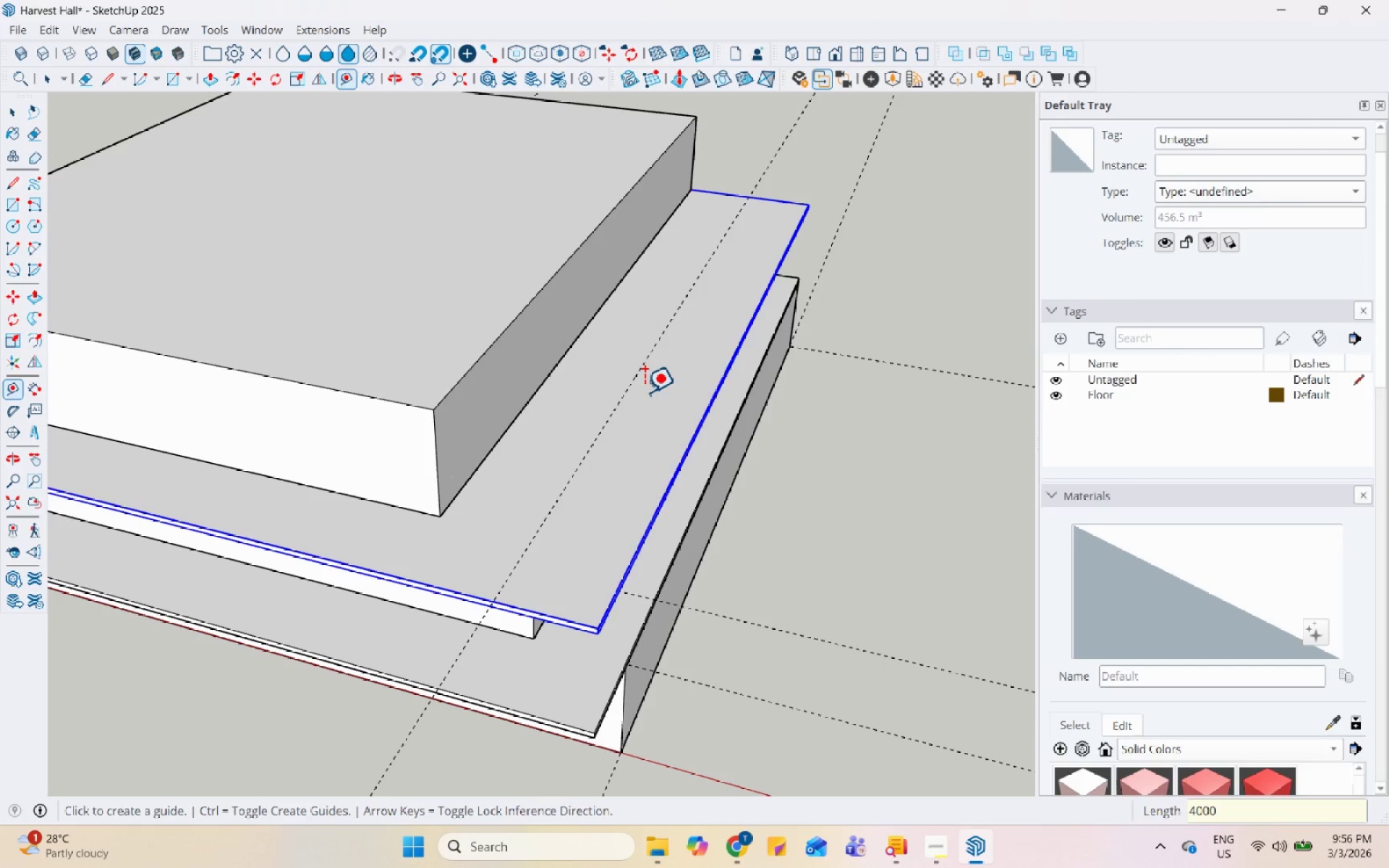 
key(Space)
 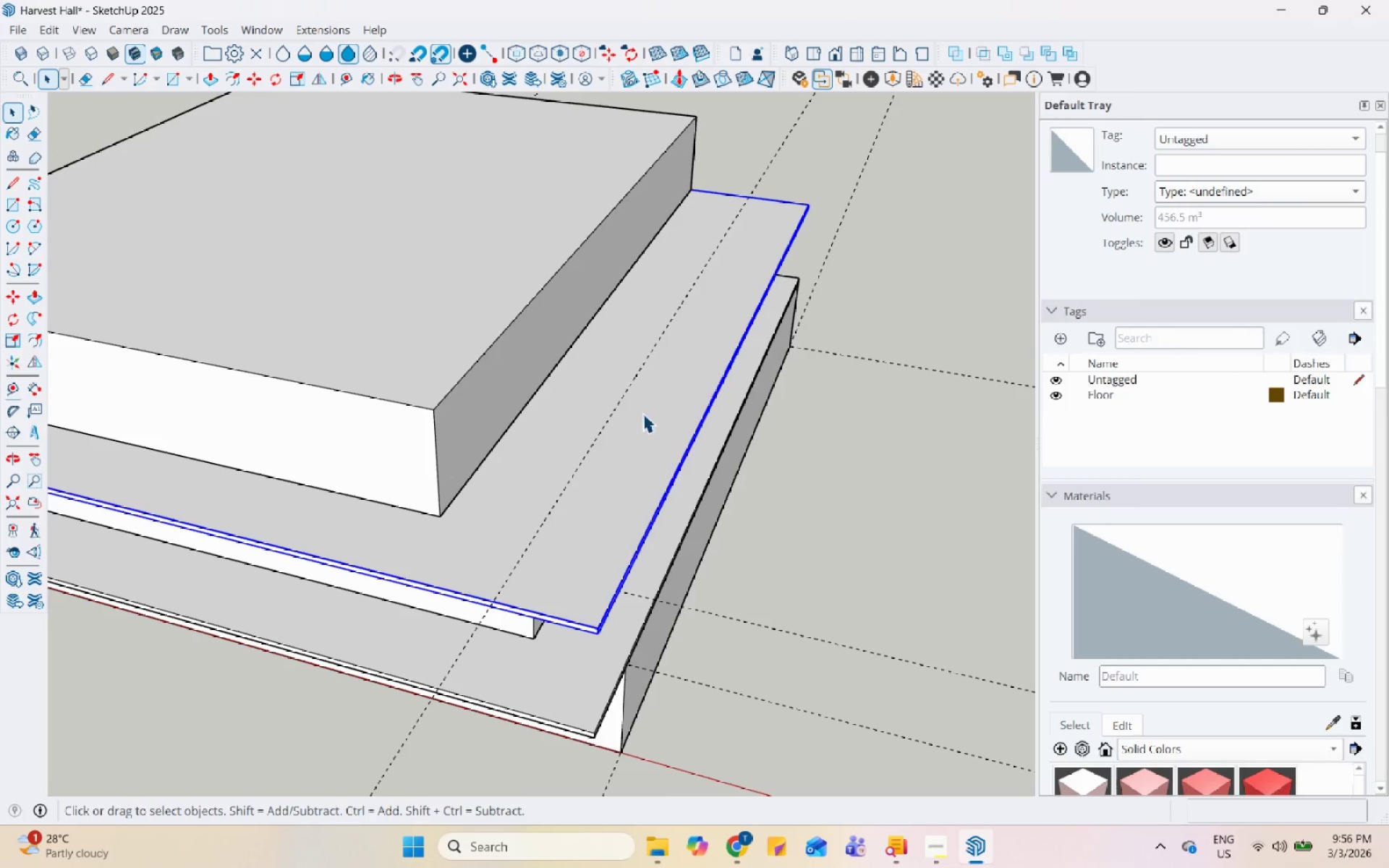 
scroll: coordinate [572, 618], scroll_direction: up, amount: 12.0
 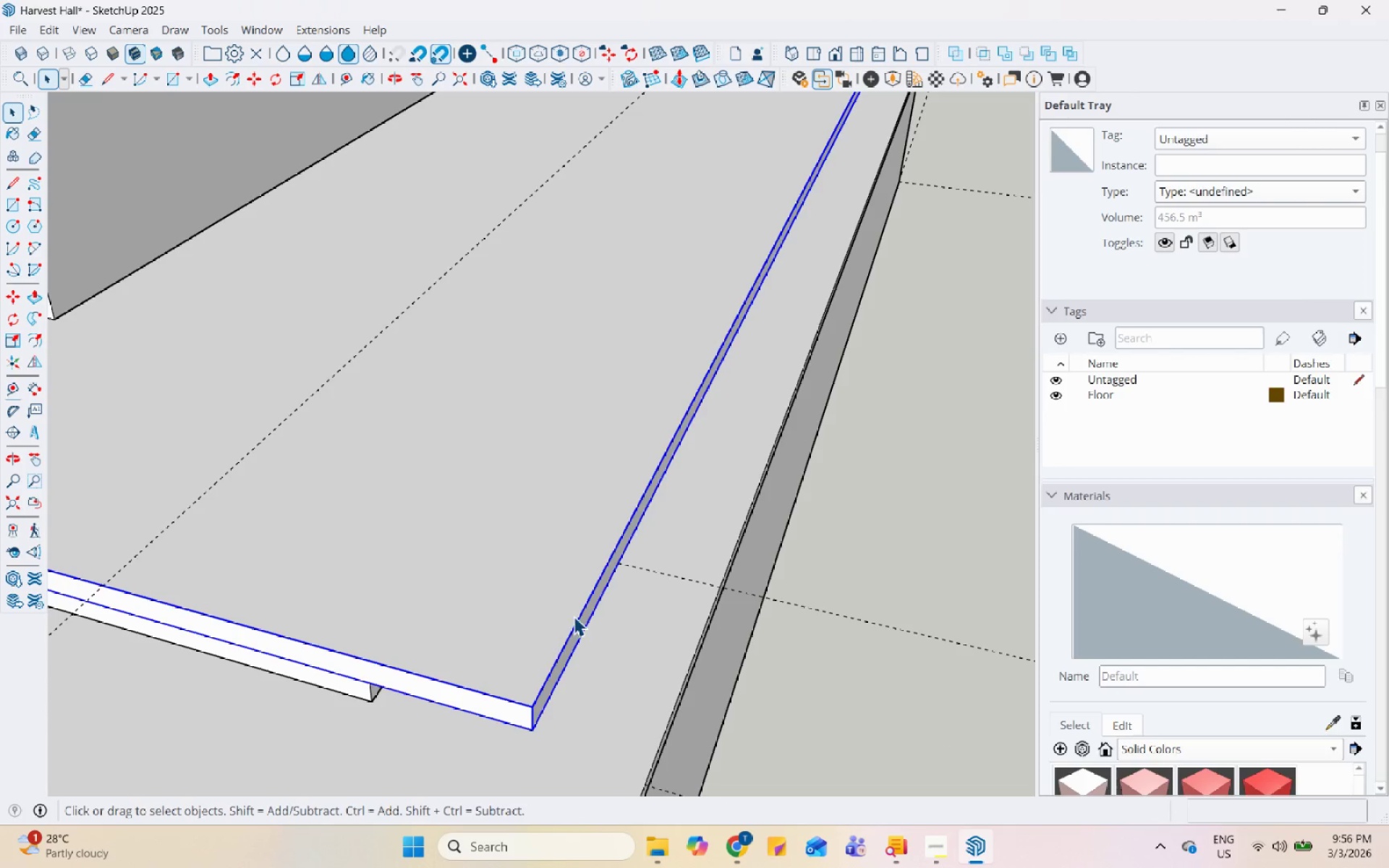 
left_click([583, 621])
 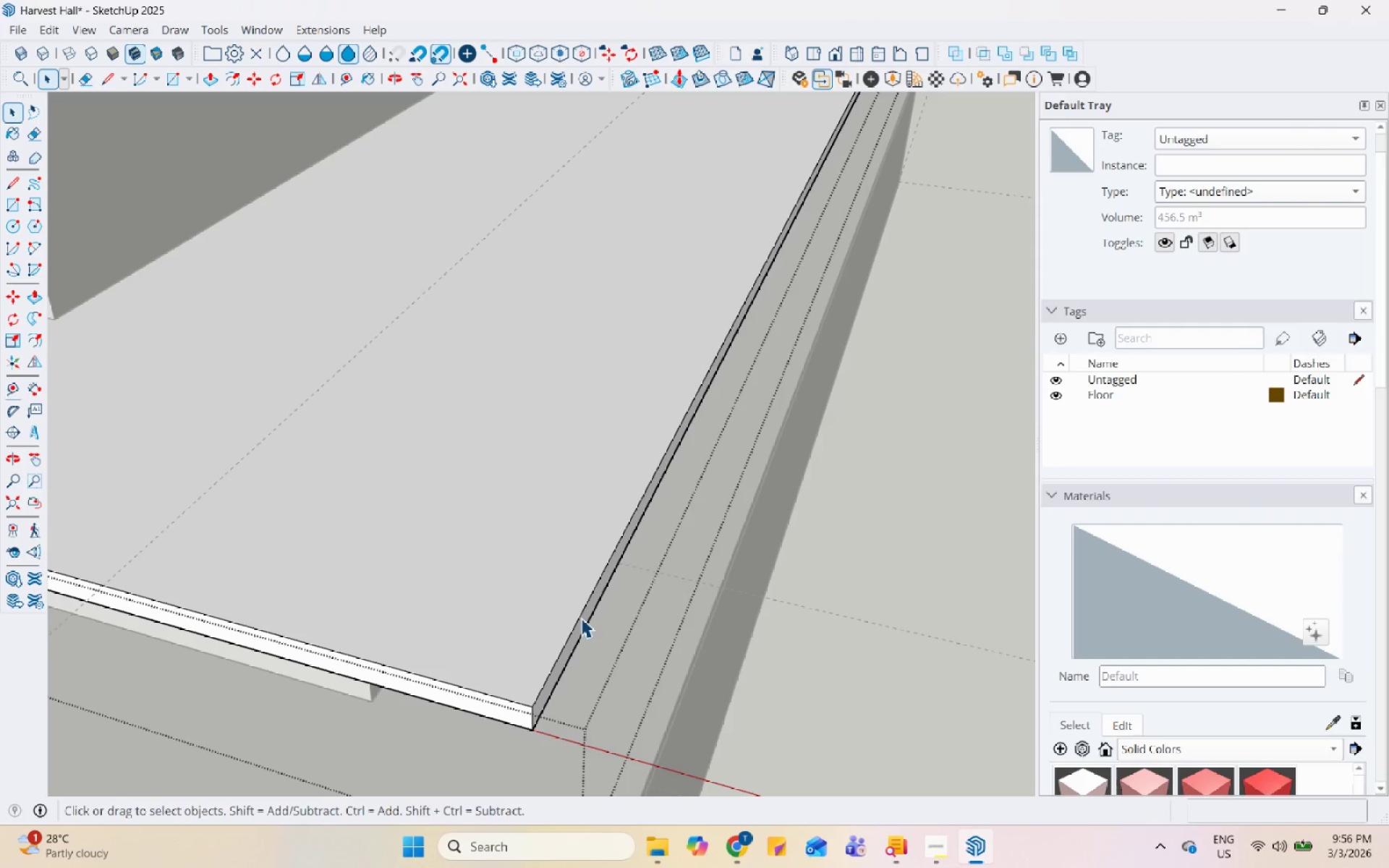 
triple_click([582, 613])
 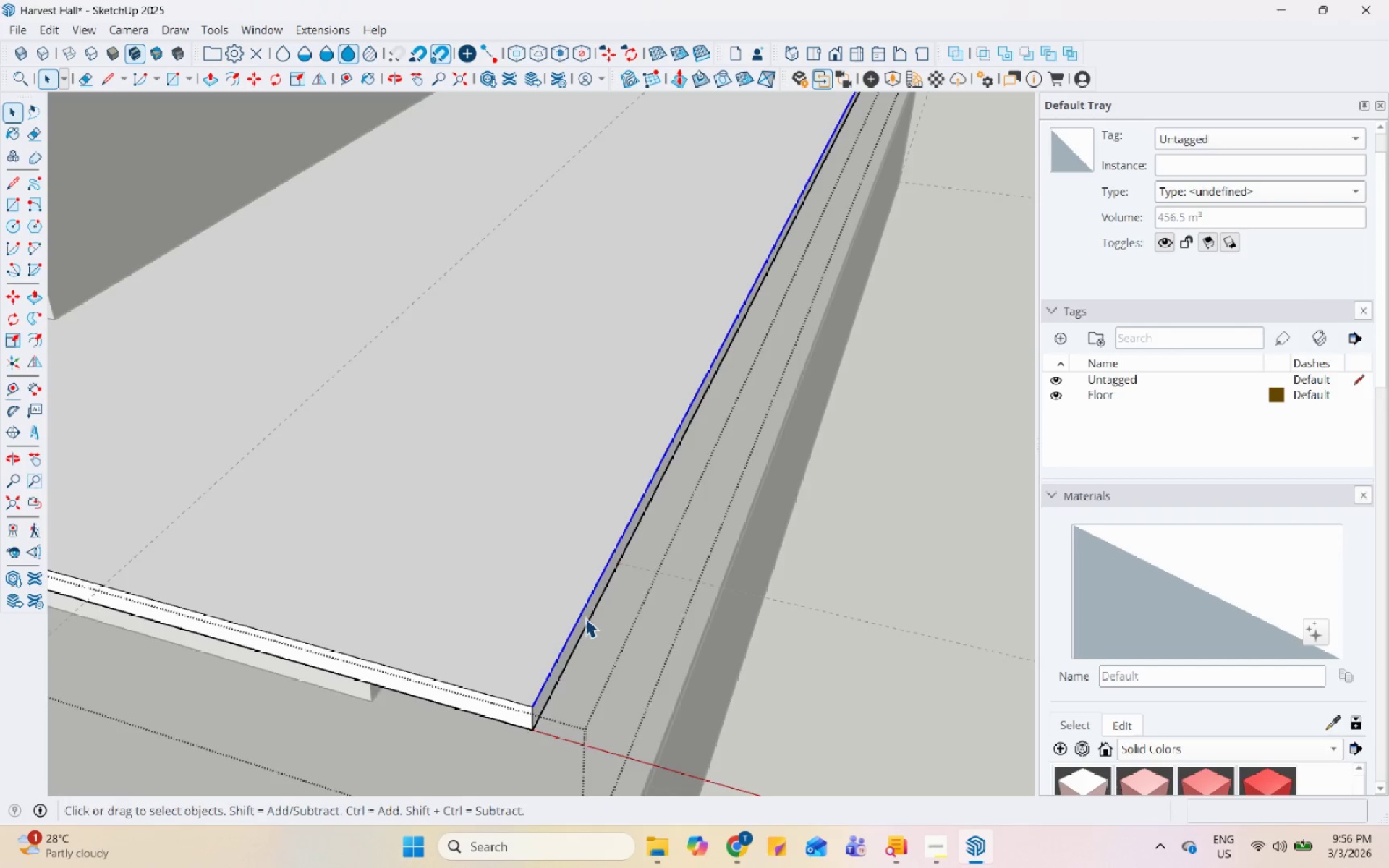 
left_click([585, 616])
 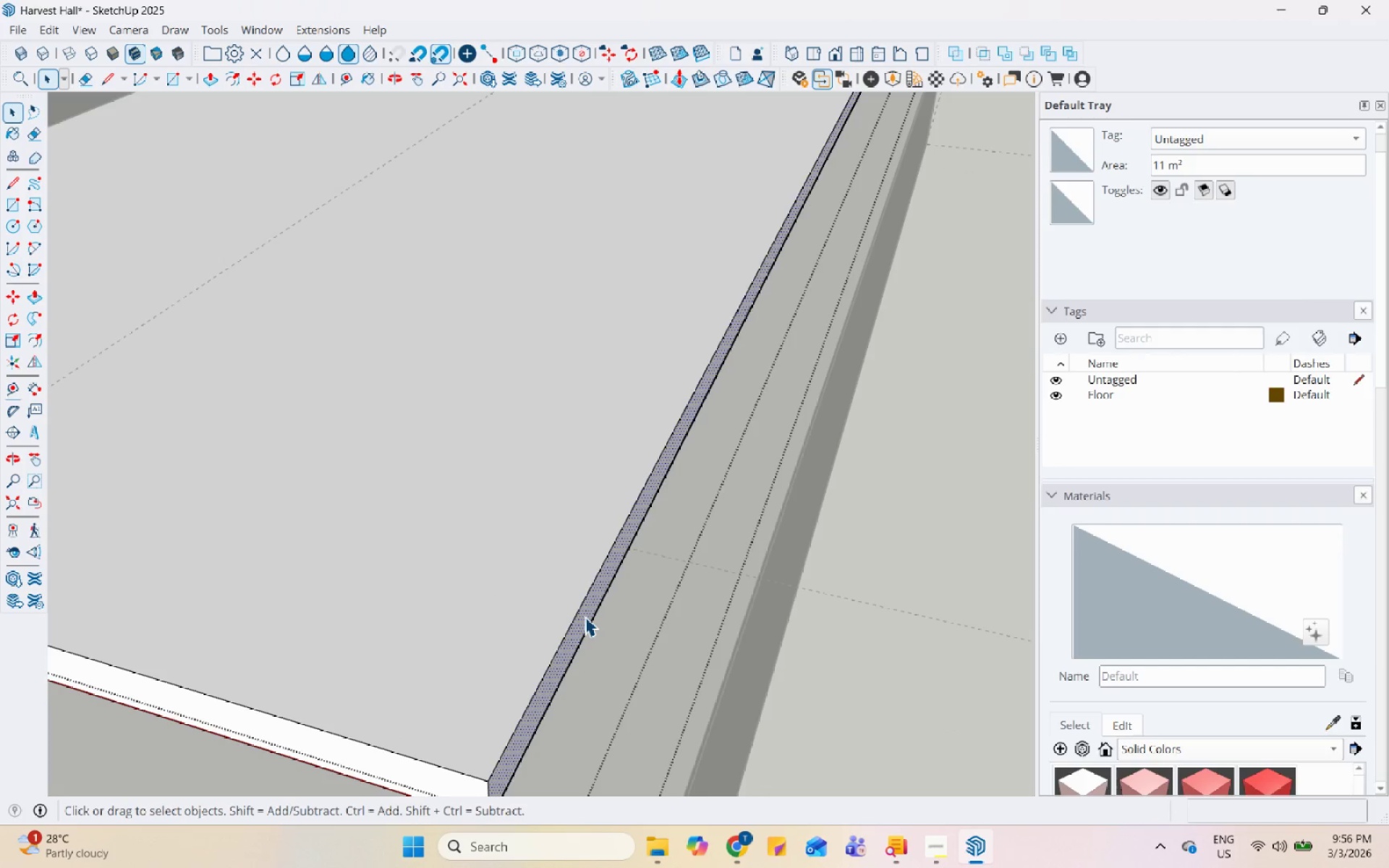 
scroll: coordinate [585, 618], scroll_direction: up, amount: 4.0
 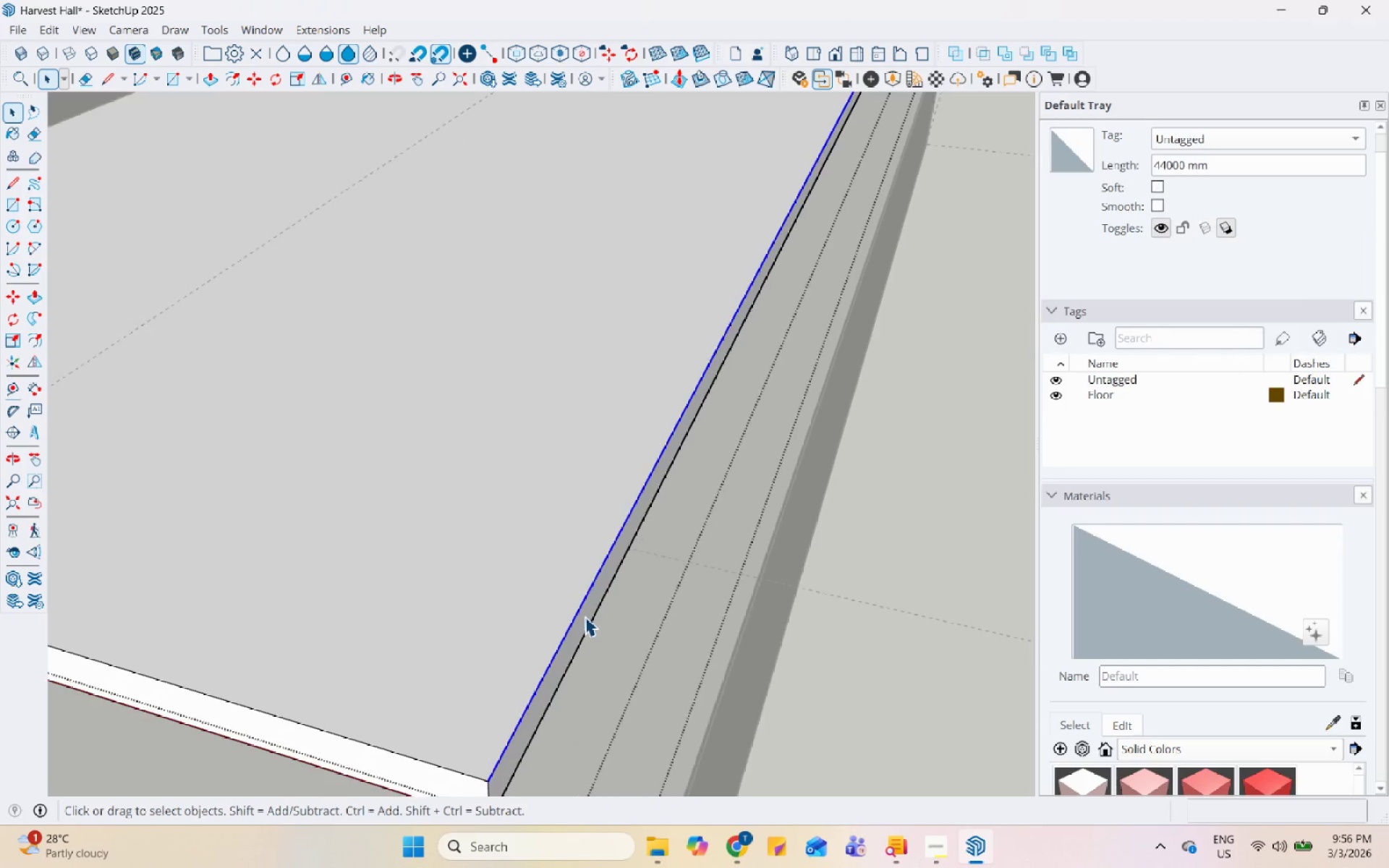 
key(P)
 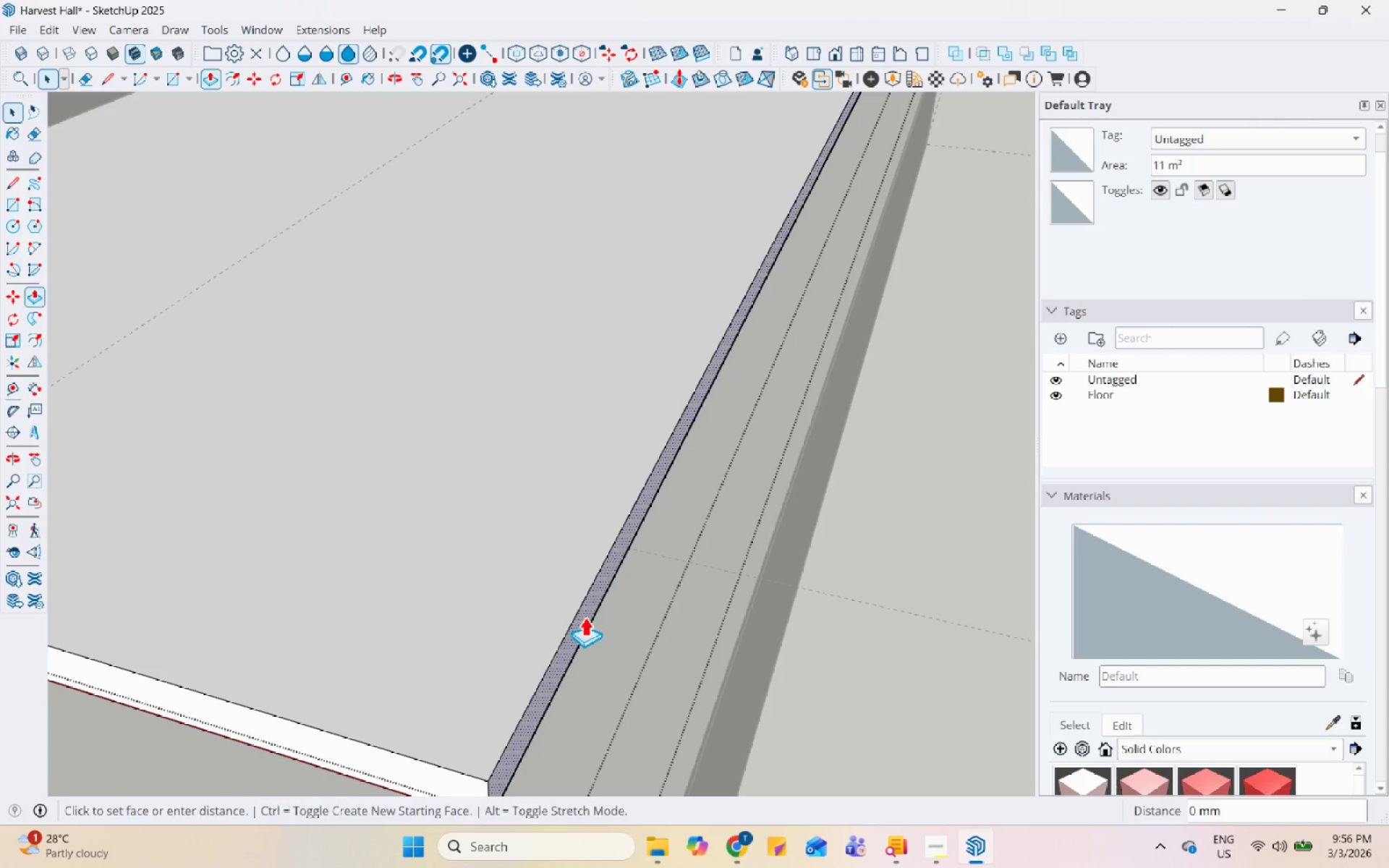 
left_click([585, 616])
 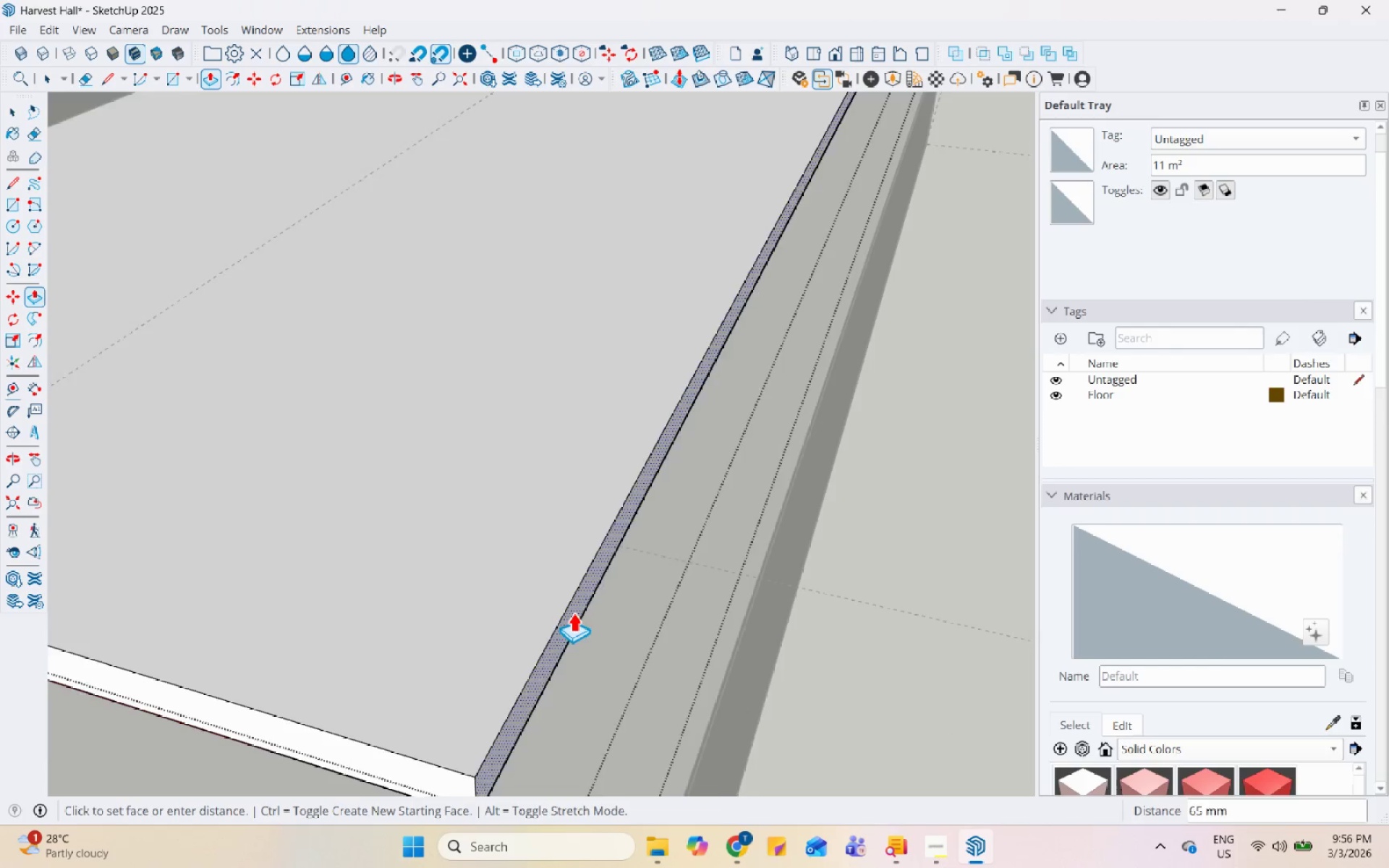 
scroll: coordinate [532, 595], scroll_direction: down, amount: 13.0
 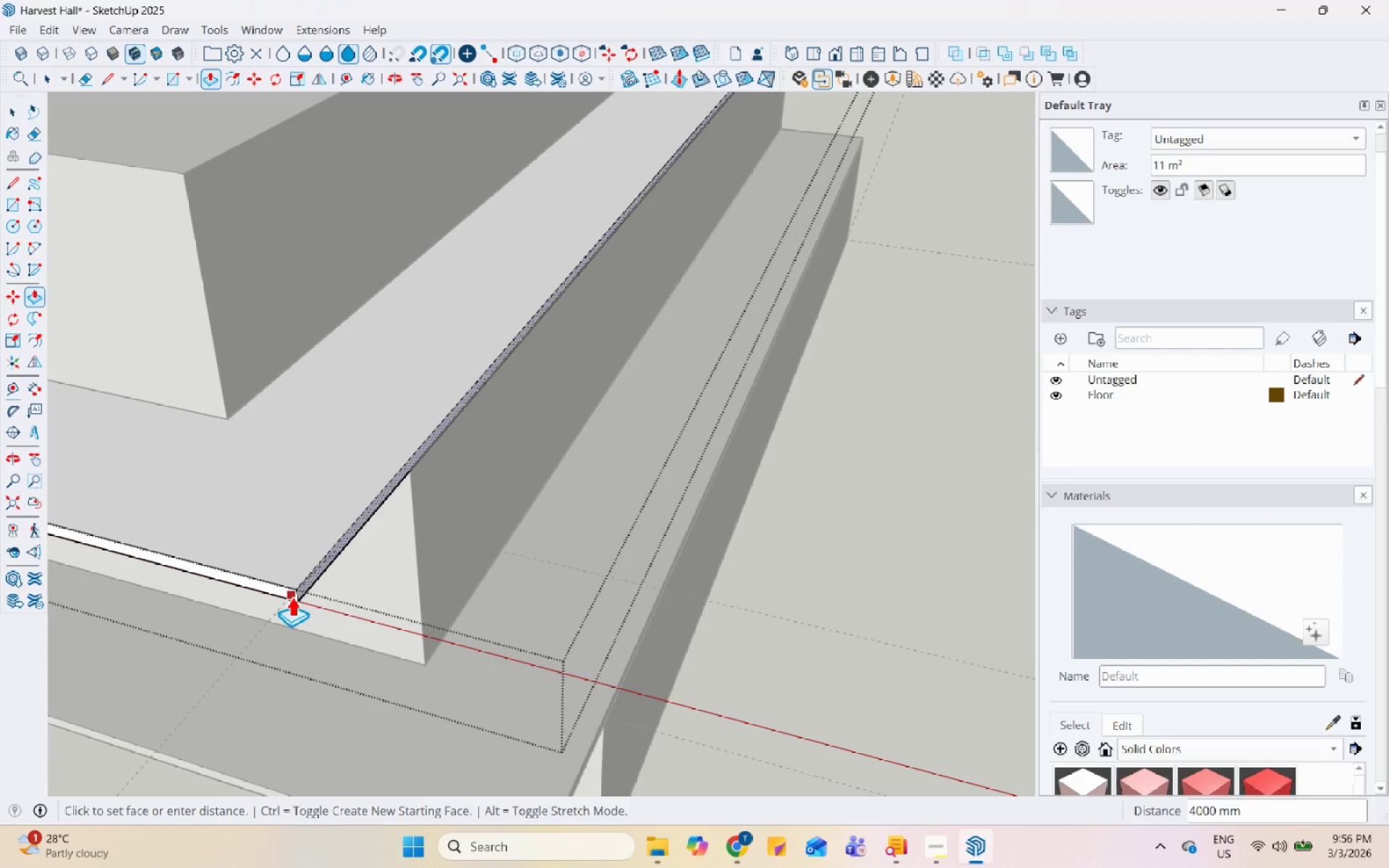 
key(Space)
 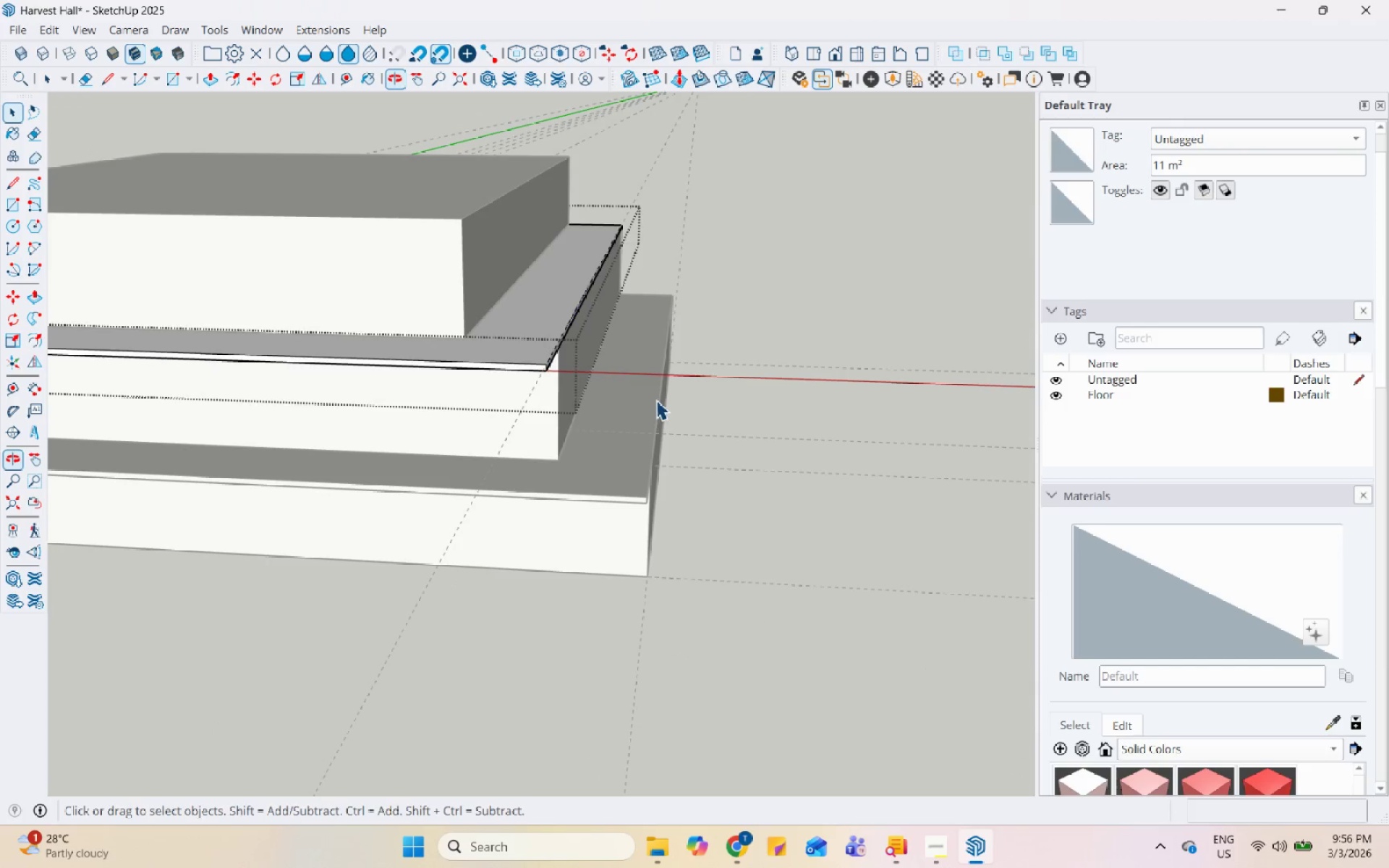 
scroll: coordinate [657, 398], scroll_direction: down, amount: 12.0
 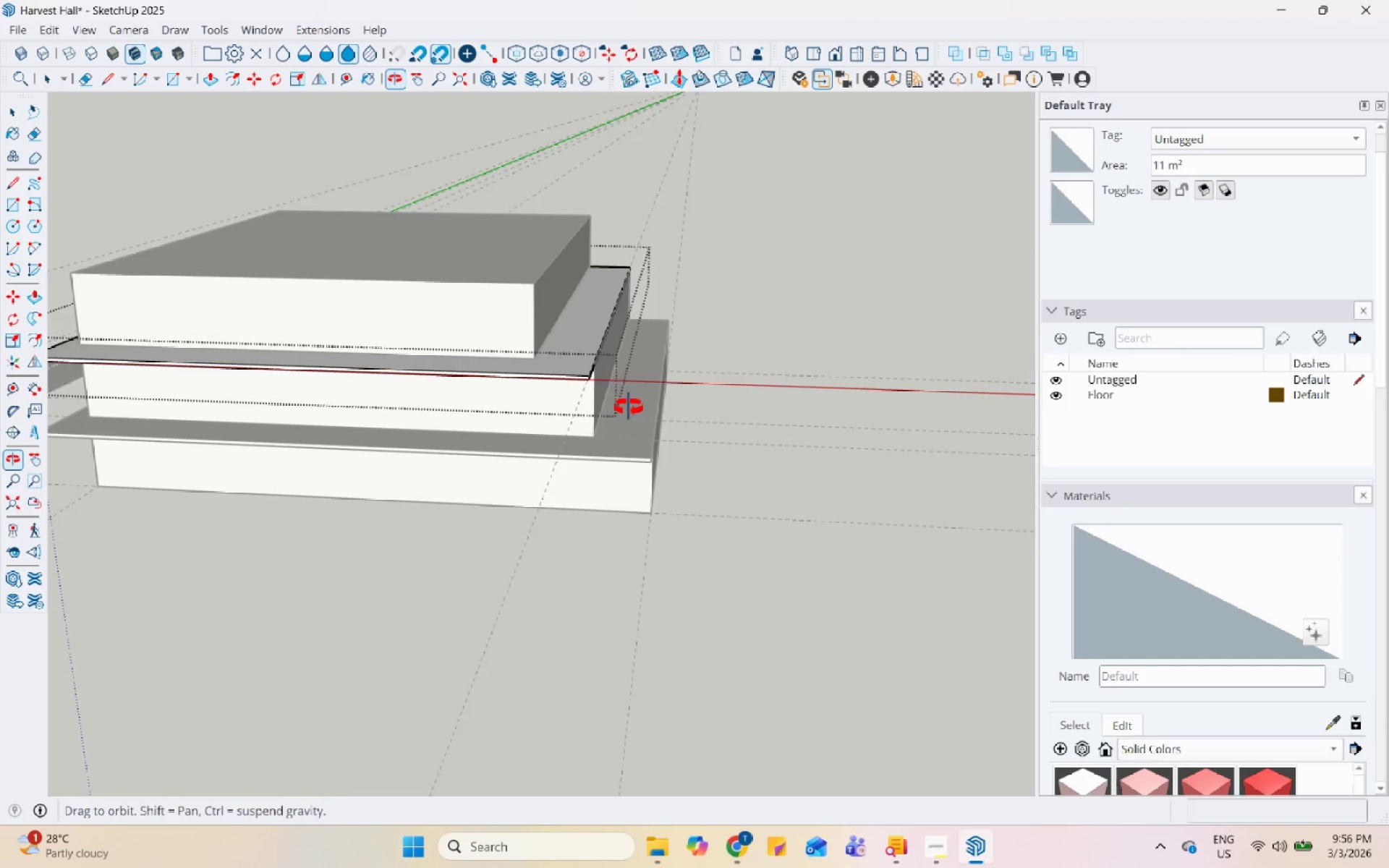 
key(Control+Z)
 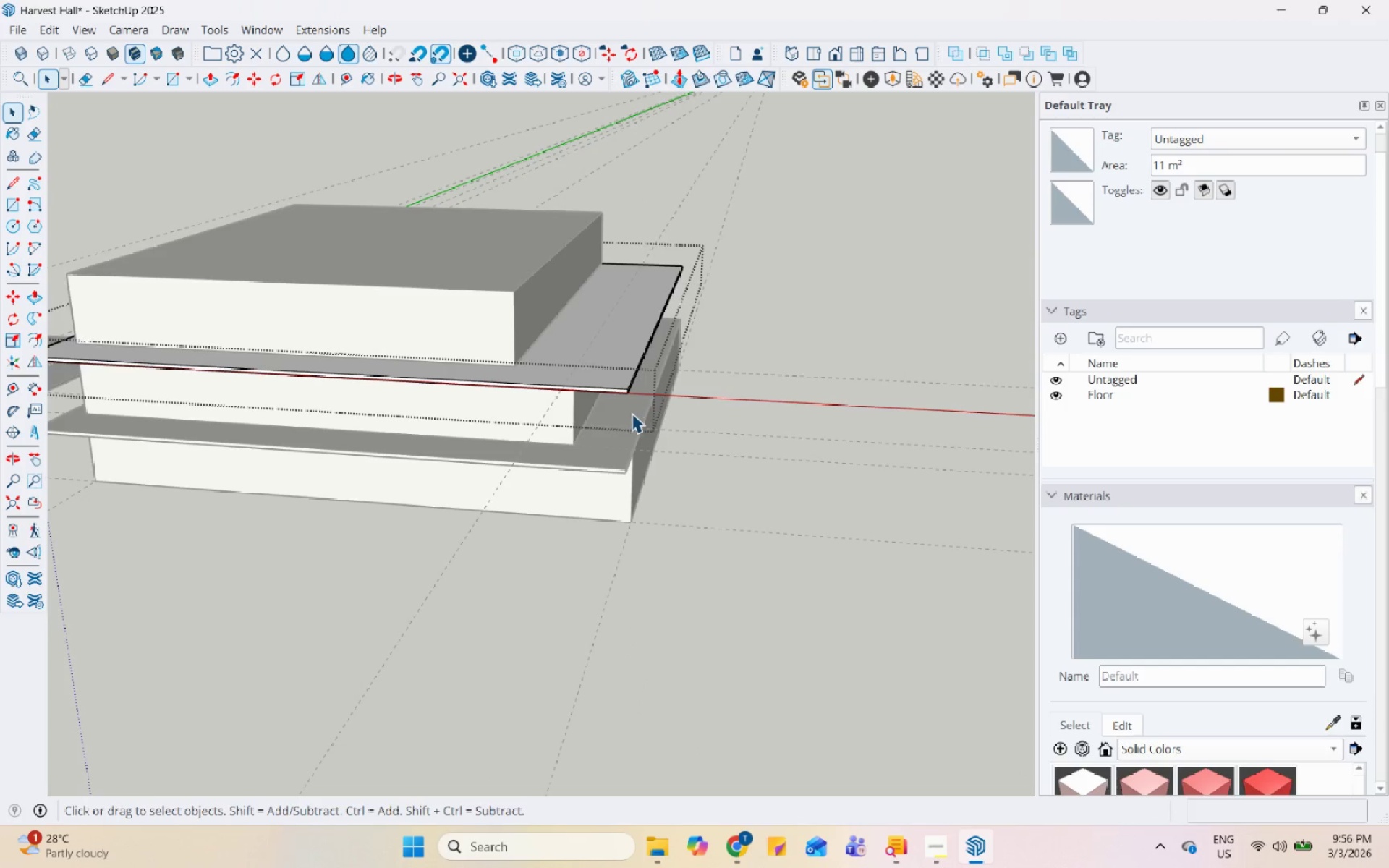 
scroll: coordinate [636, 413], scroll_direction: up, amount: 5.0
 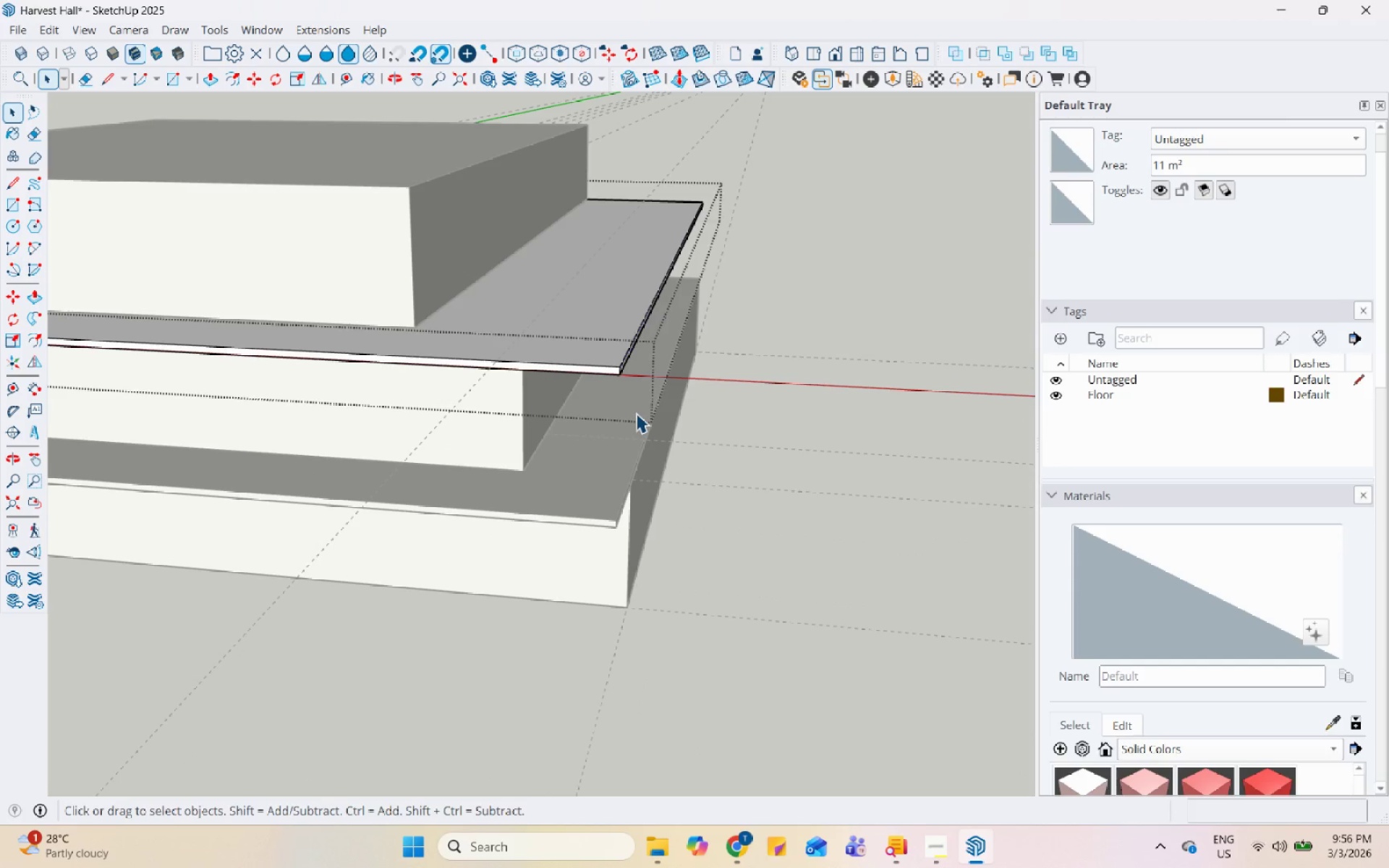 
key(Escape)
 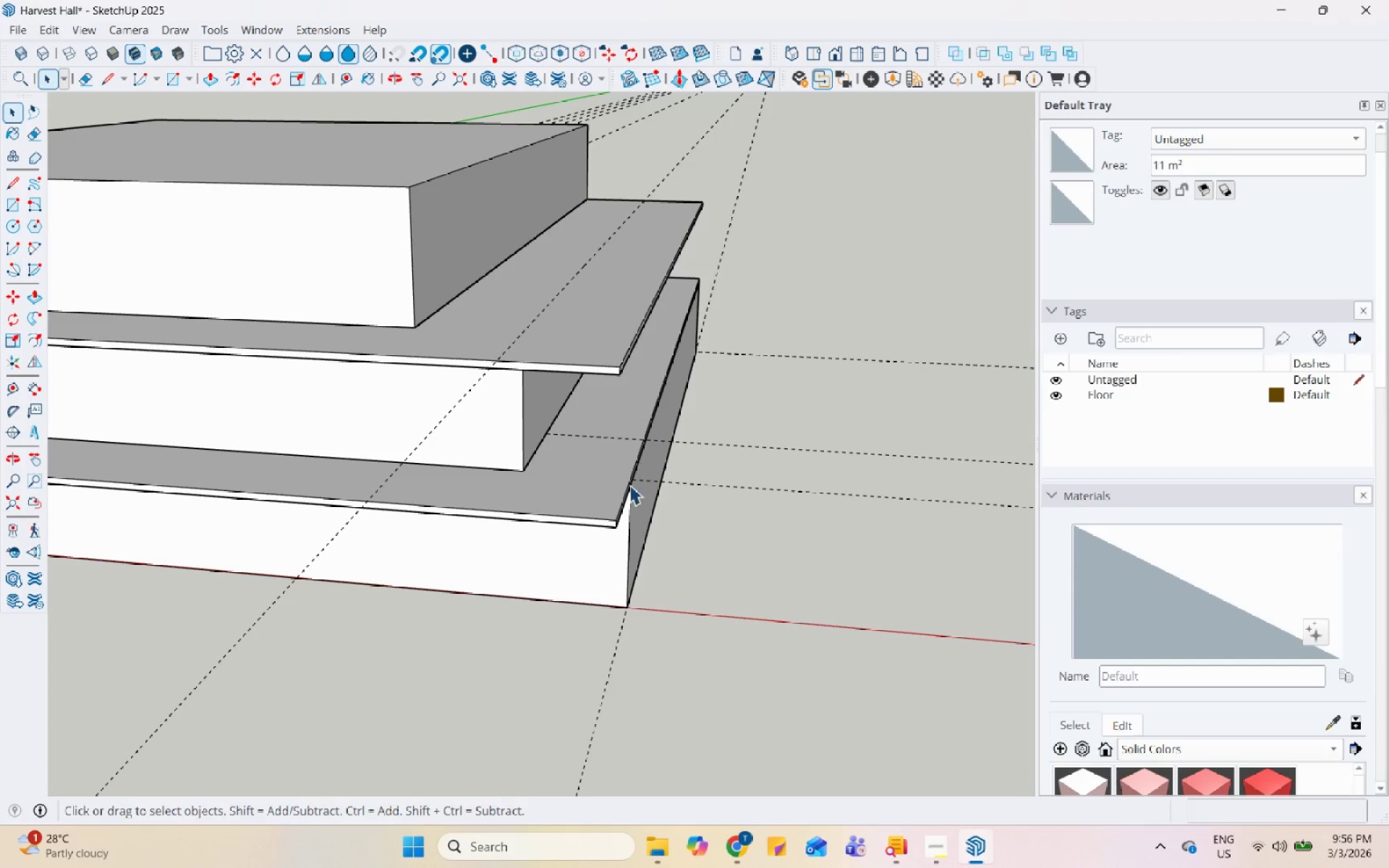 
scroll: coordinate [626, 487], scroll_direction: up, amount: 3.0
 